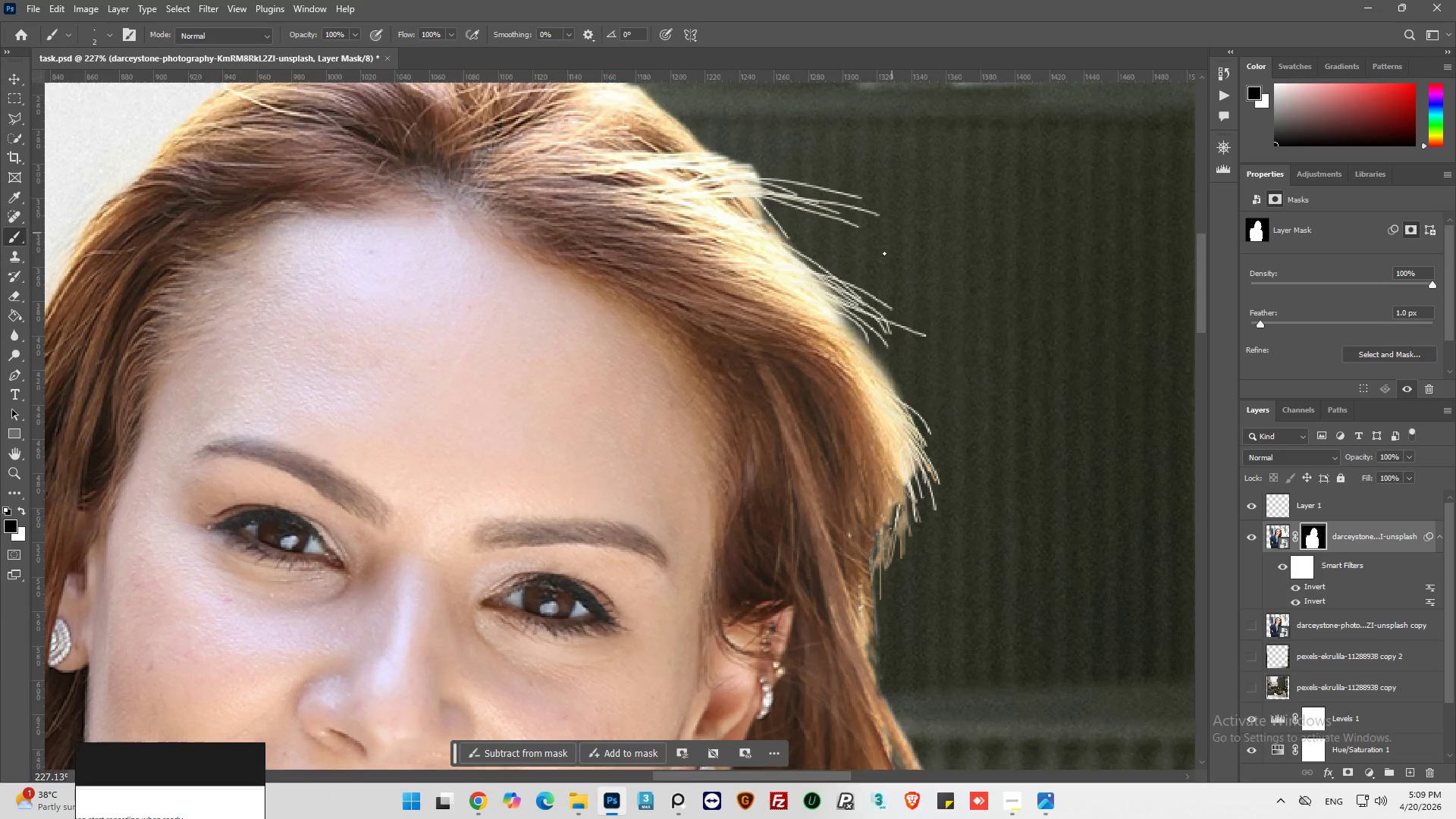 
key(Alt+AltLeft)
 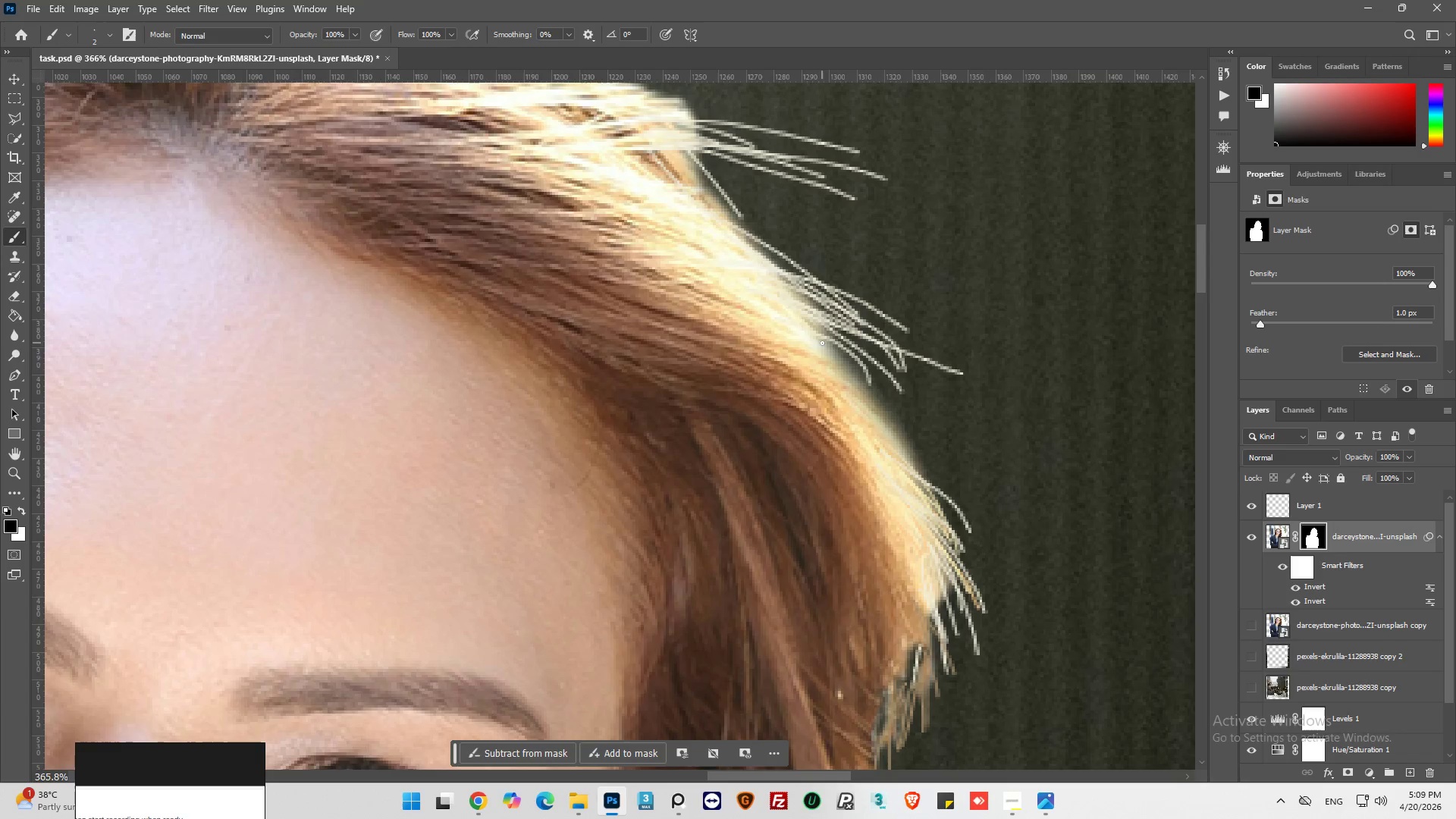 
scroll: coordinate [864, 304], scroll_direction: up, amount: 25.0
 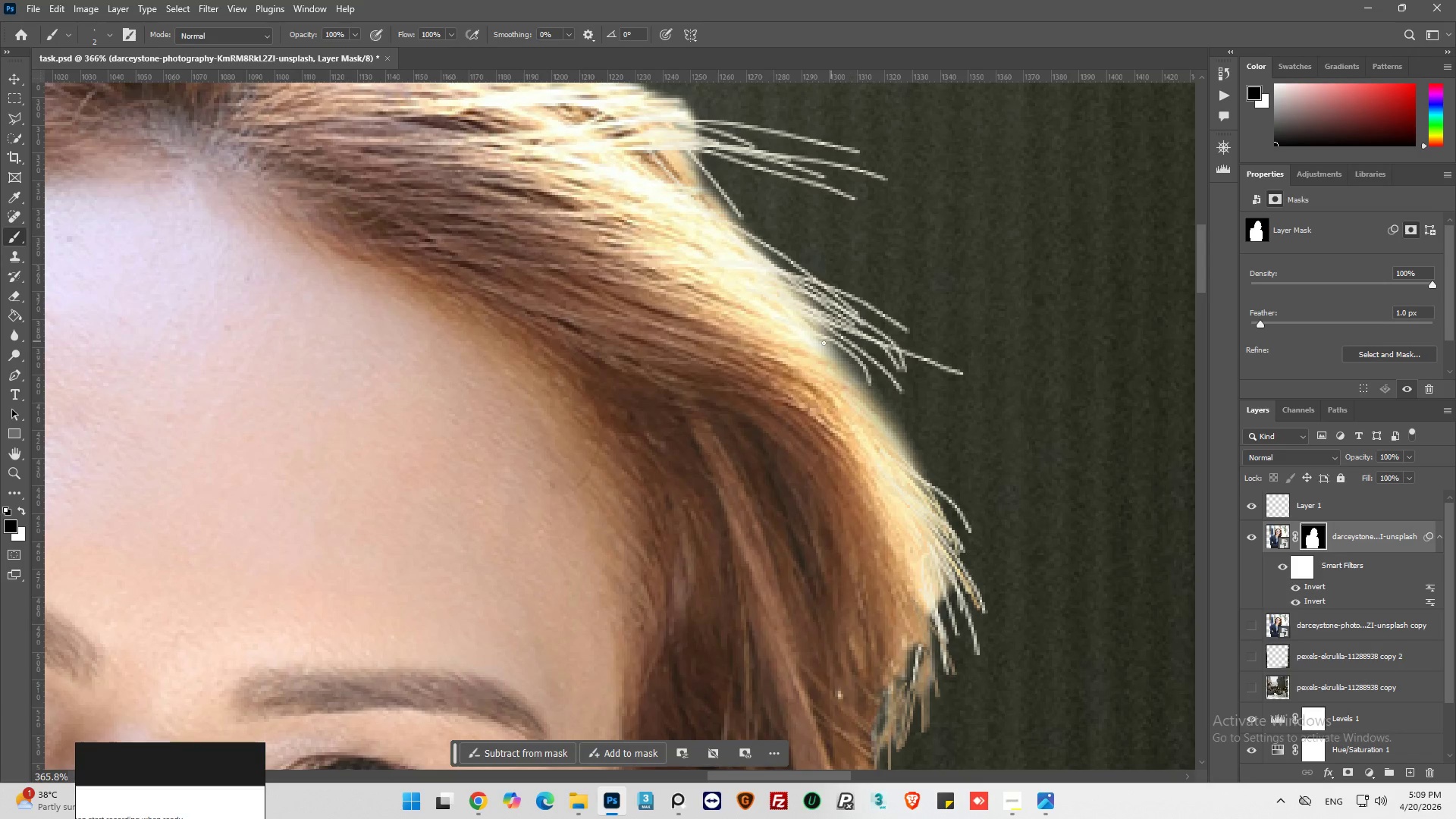 
left_click_drag(start_coordinate=[824, 347], to_coordinate=[921, 513])
 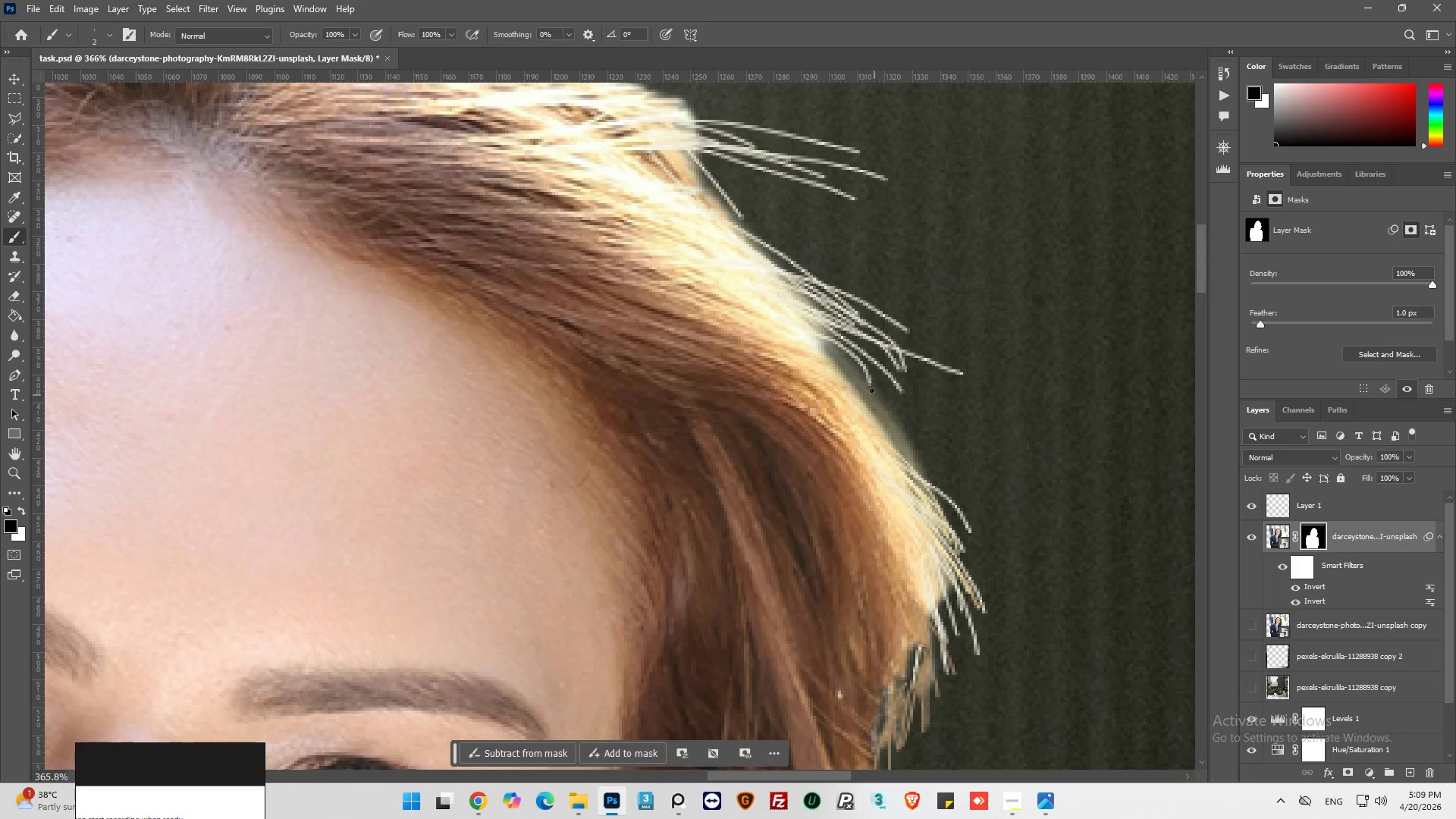 
left_click_drag(start_coordinate=[871, 390], to_coordinate=[940, 513])
 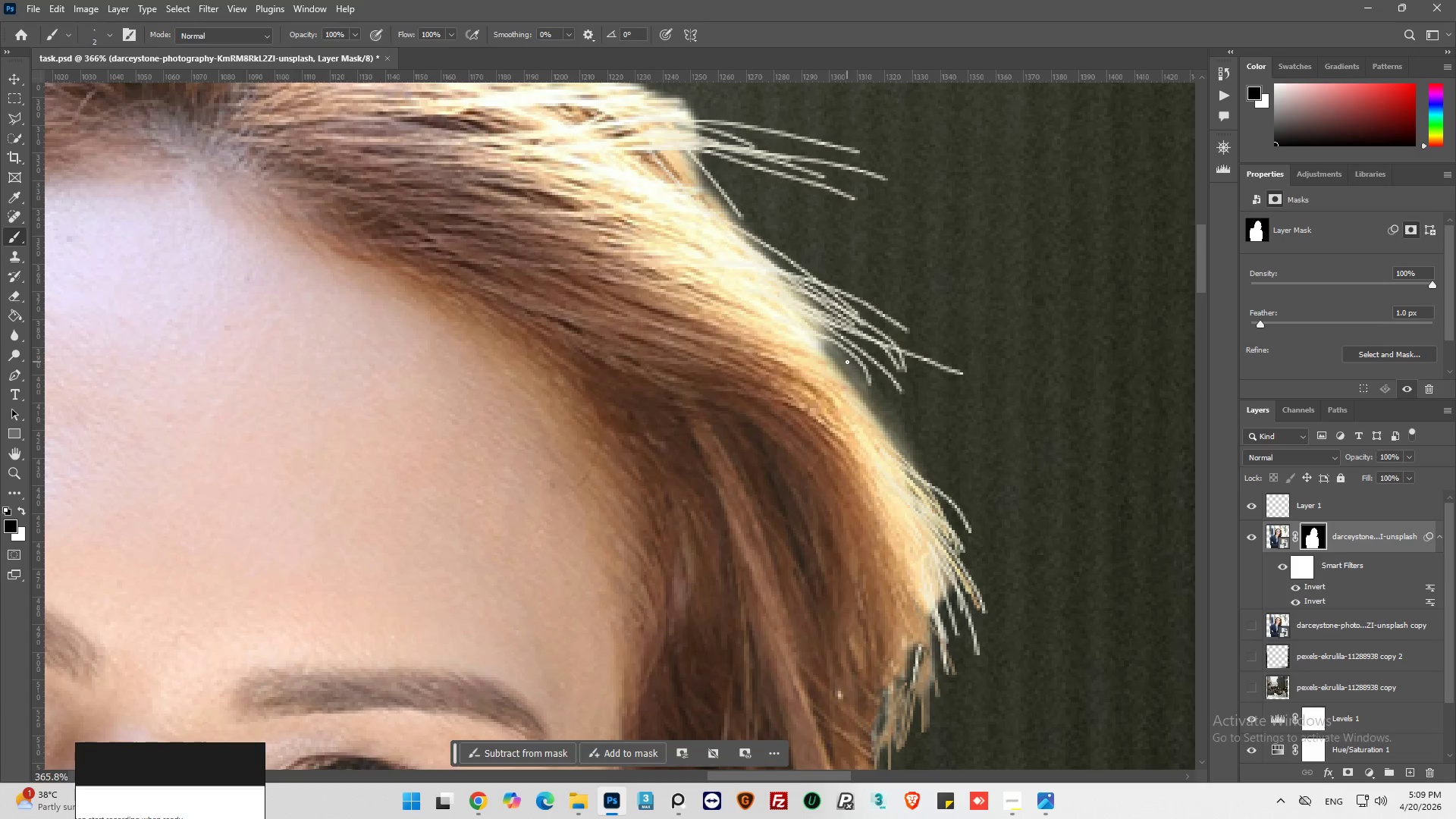 
left_click_drag(start_coordinate=[844, 358], to_coordinate=[893, 444])
 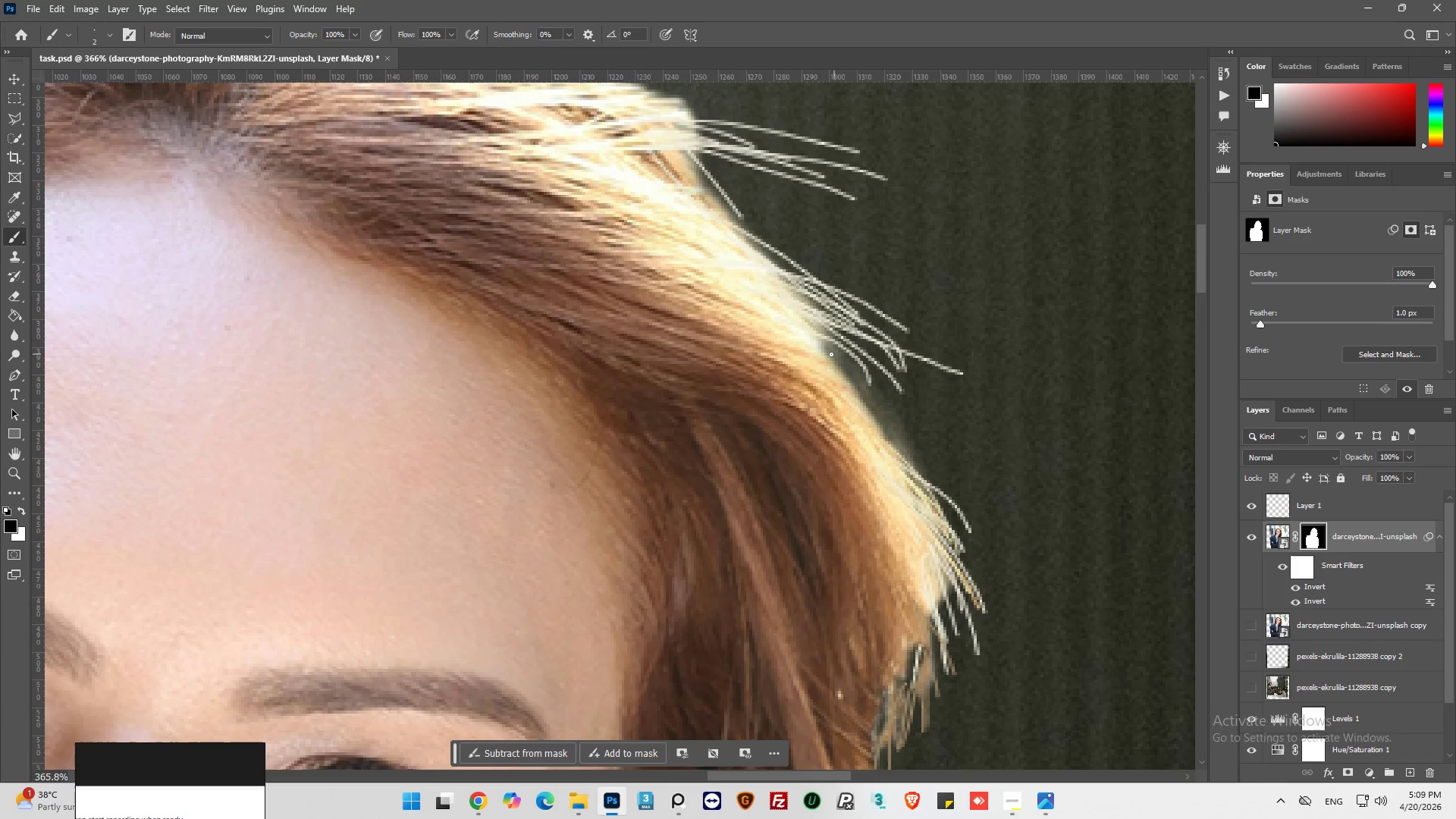 
left_click_drag(start_coordinate=[831, 354], to_coordinate=[968, 549])
 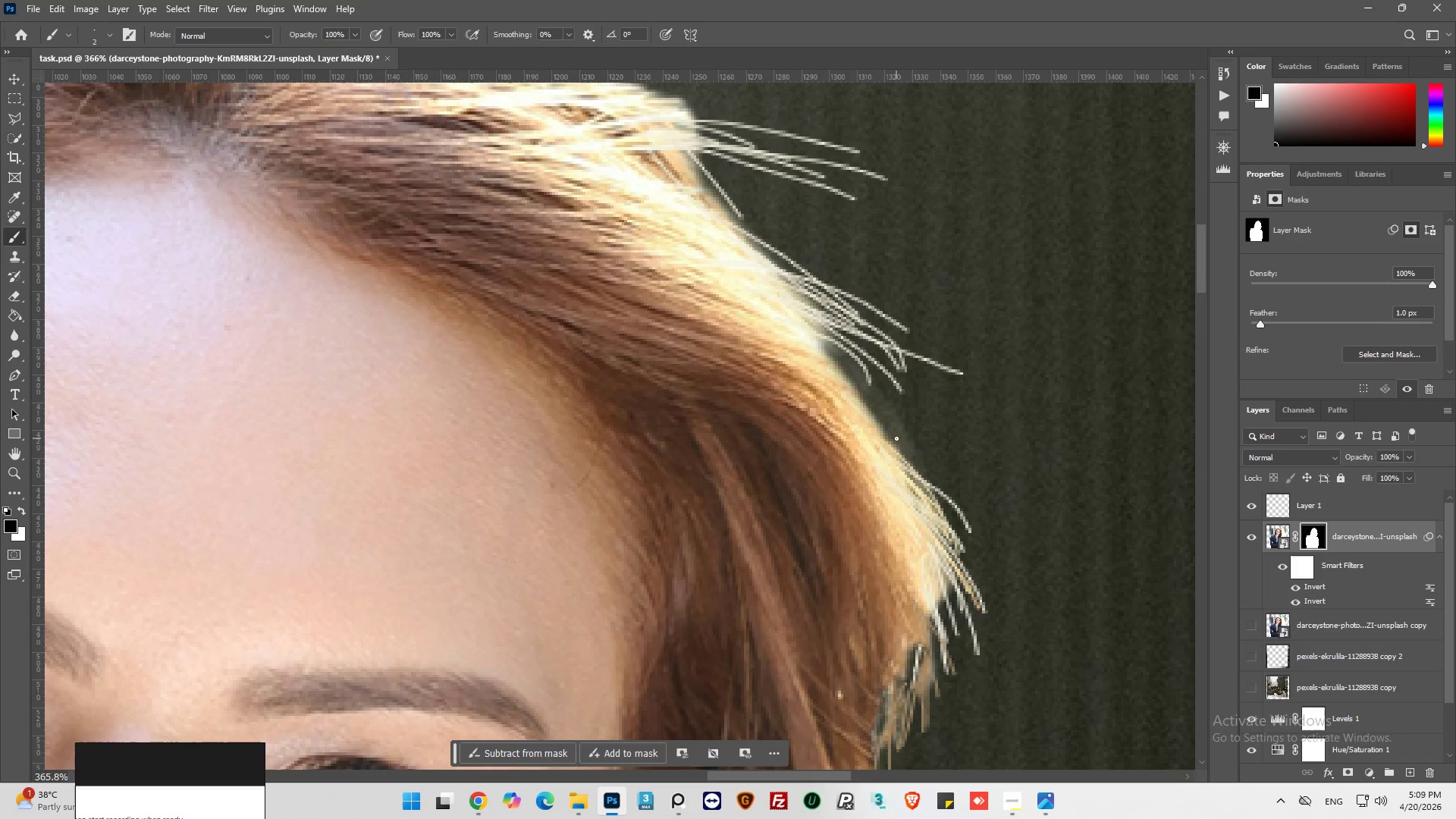 
left_click_drag(start_coordinate=[896, 438], to_coordinate=[951, 548])
 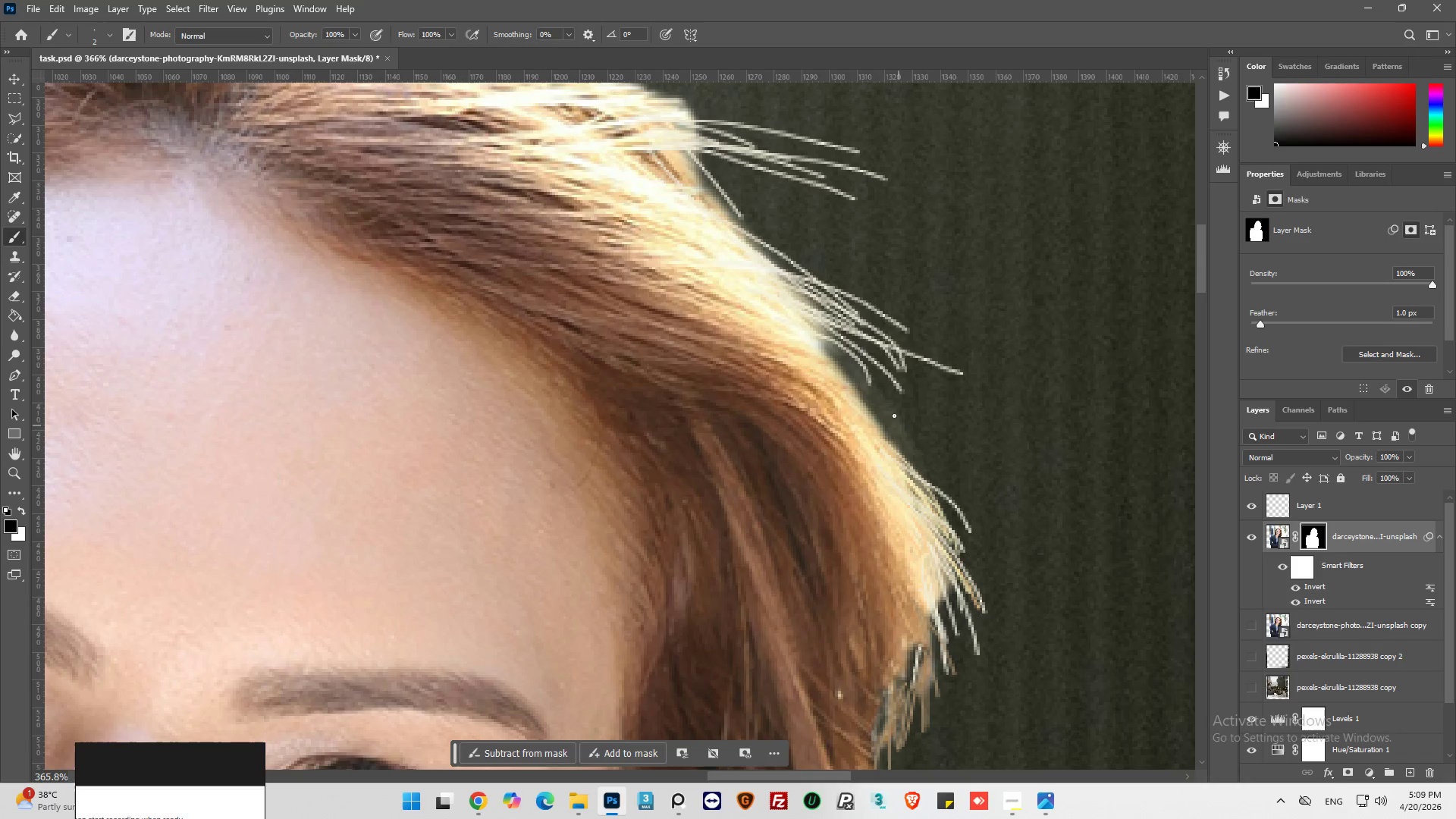 
left_click_drag(start_coordinate=[893, 415], to_coordinate=[862, 375])
 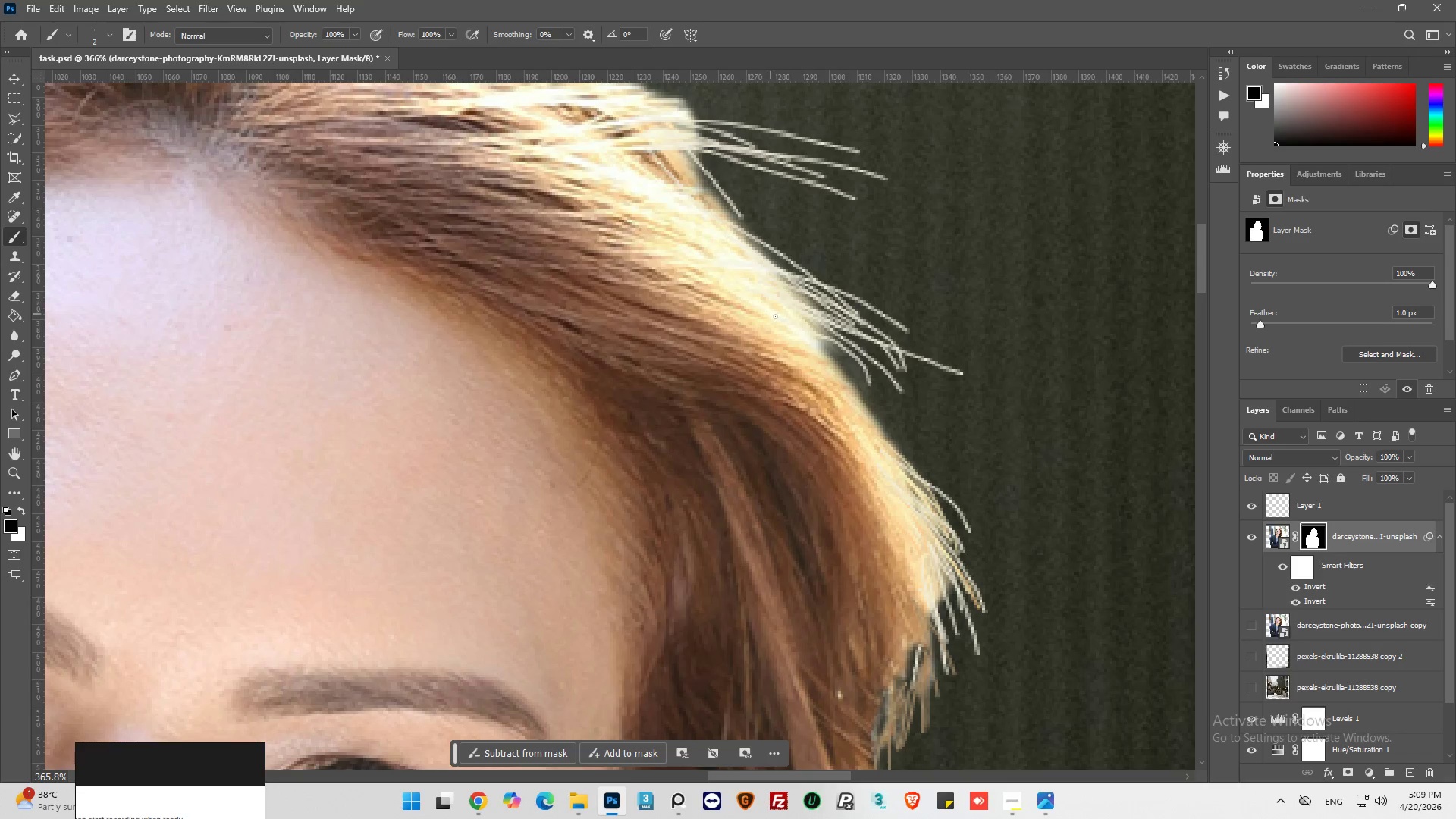 
left_click_drag(start_coordinate=[772, 313], to_coordinate=[873, 417])
 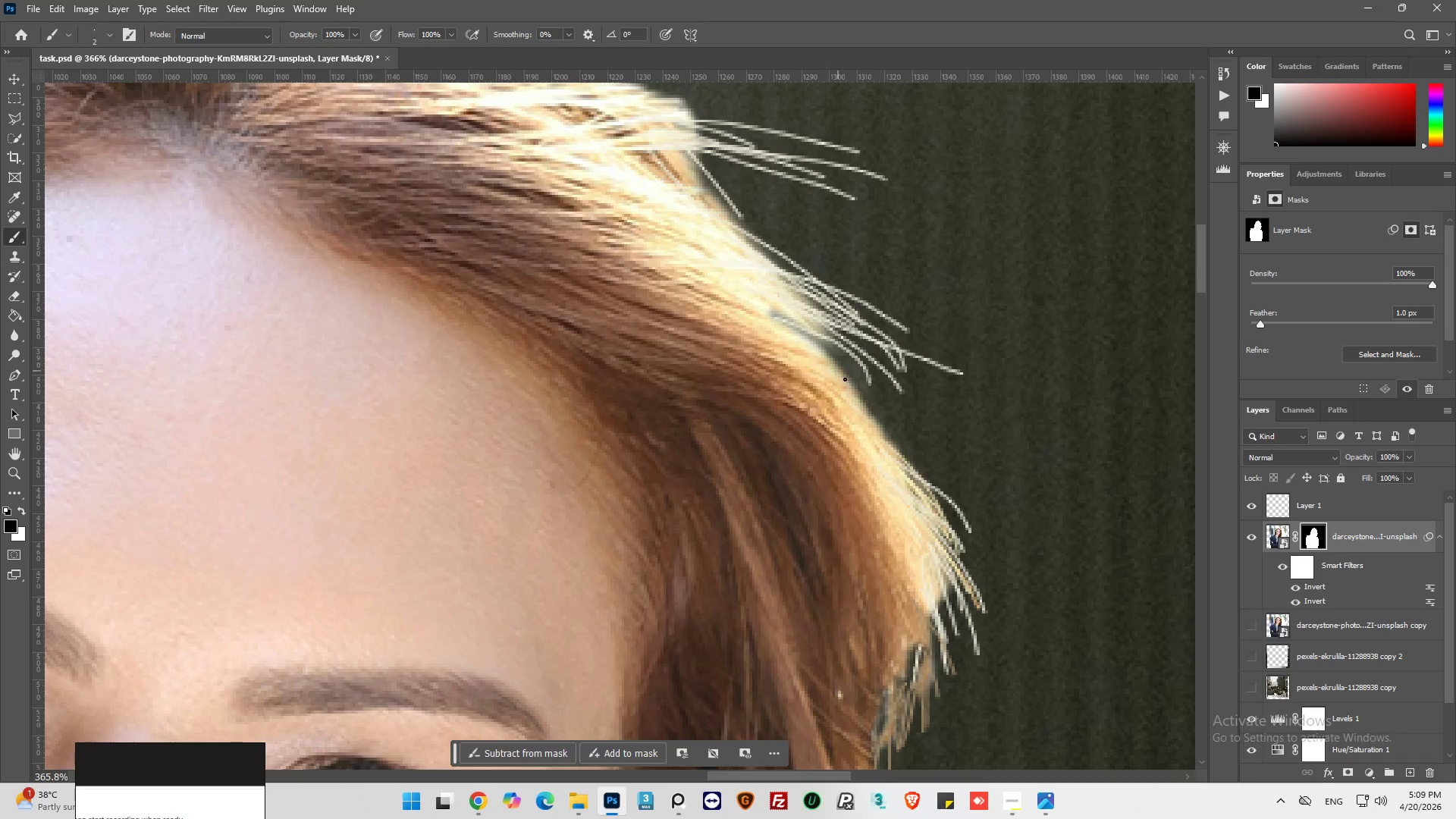 
key(Control+Z)
 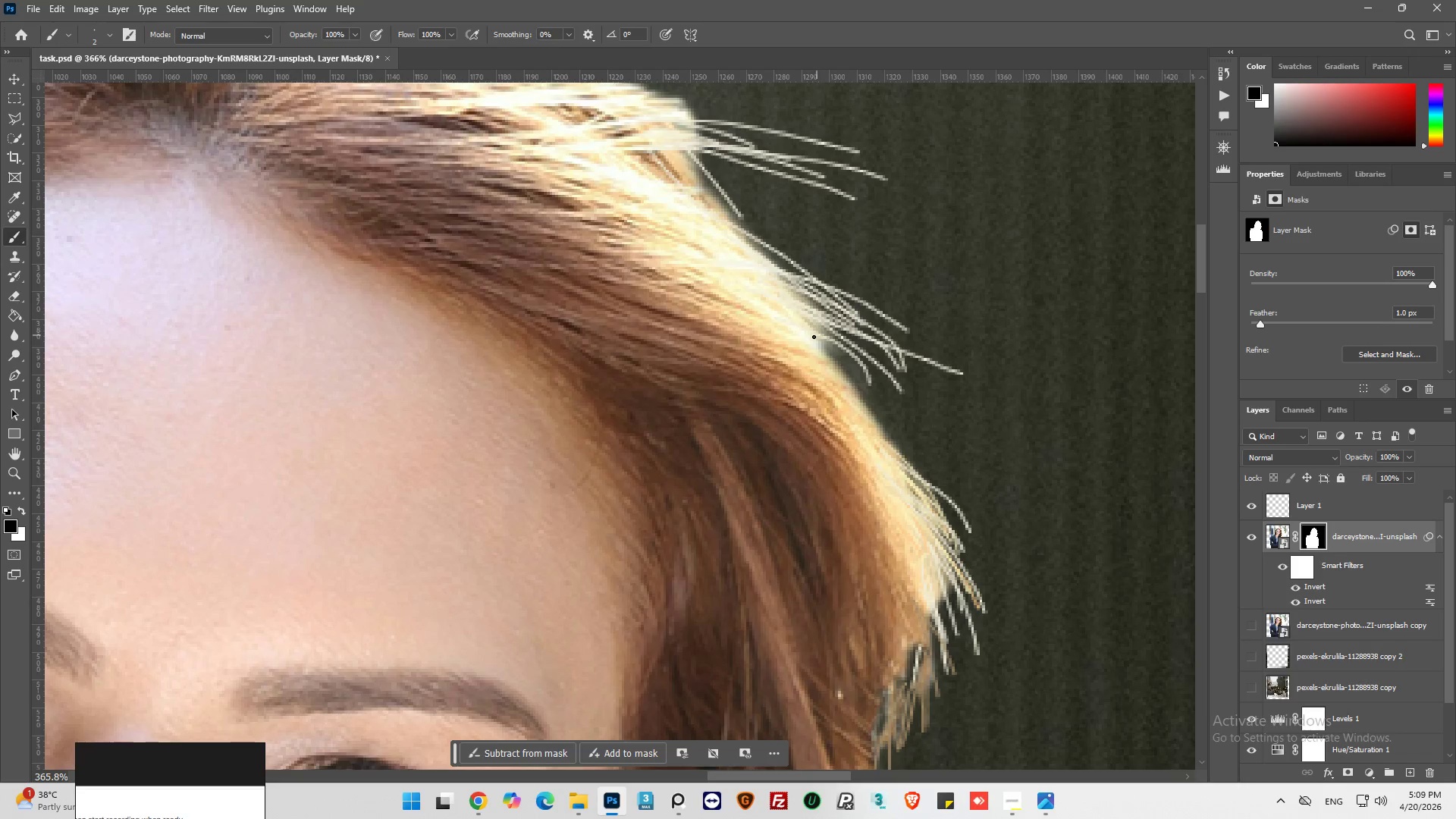 
left_click_drag(start_coordinate=[819, 342], to_coordinate=[918, 476])
 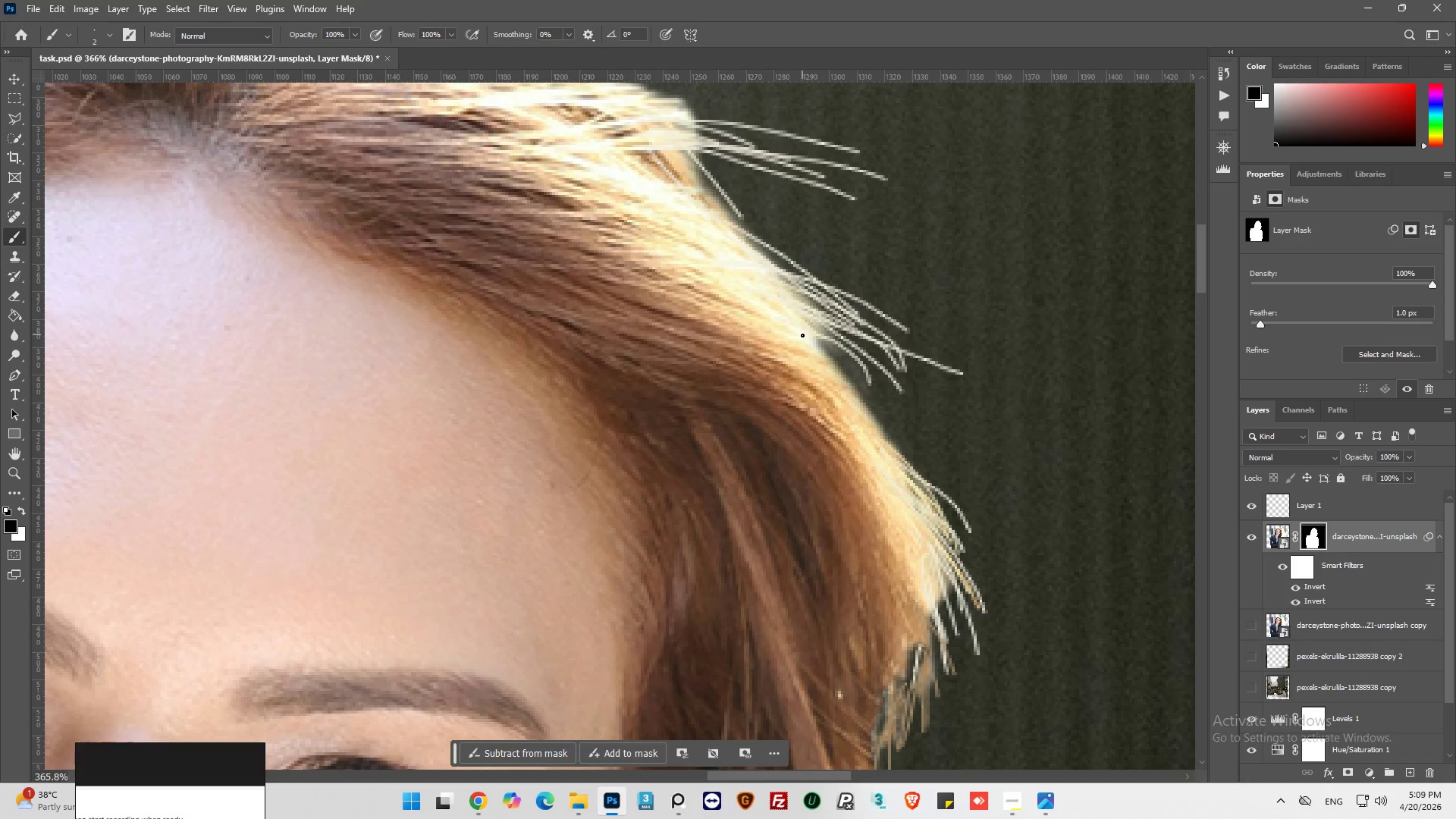 
left_click_drag(start_coordinate=[806, 336], to_coordinate=[927, 508])
 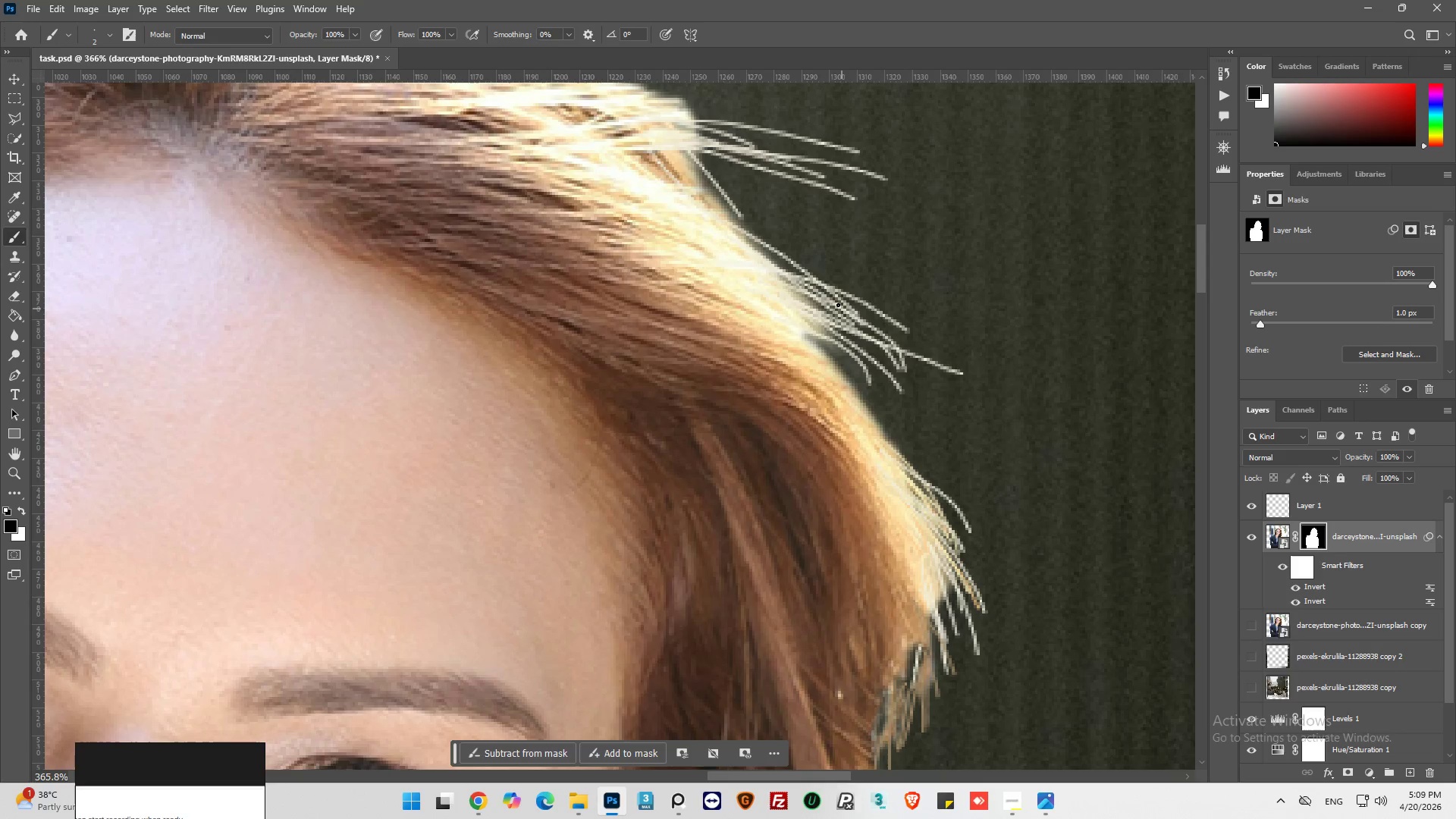 
hold_key(key=AltLeft, duration=0.5)
 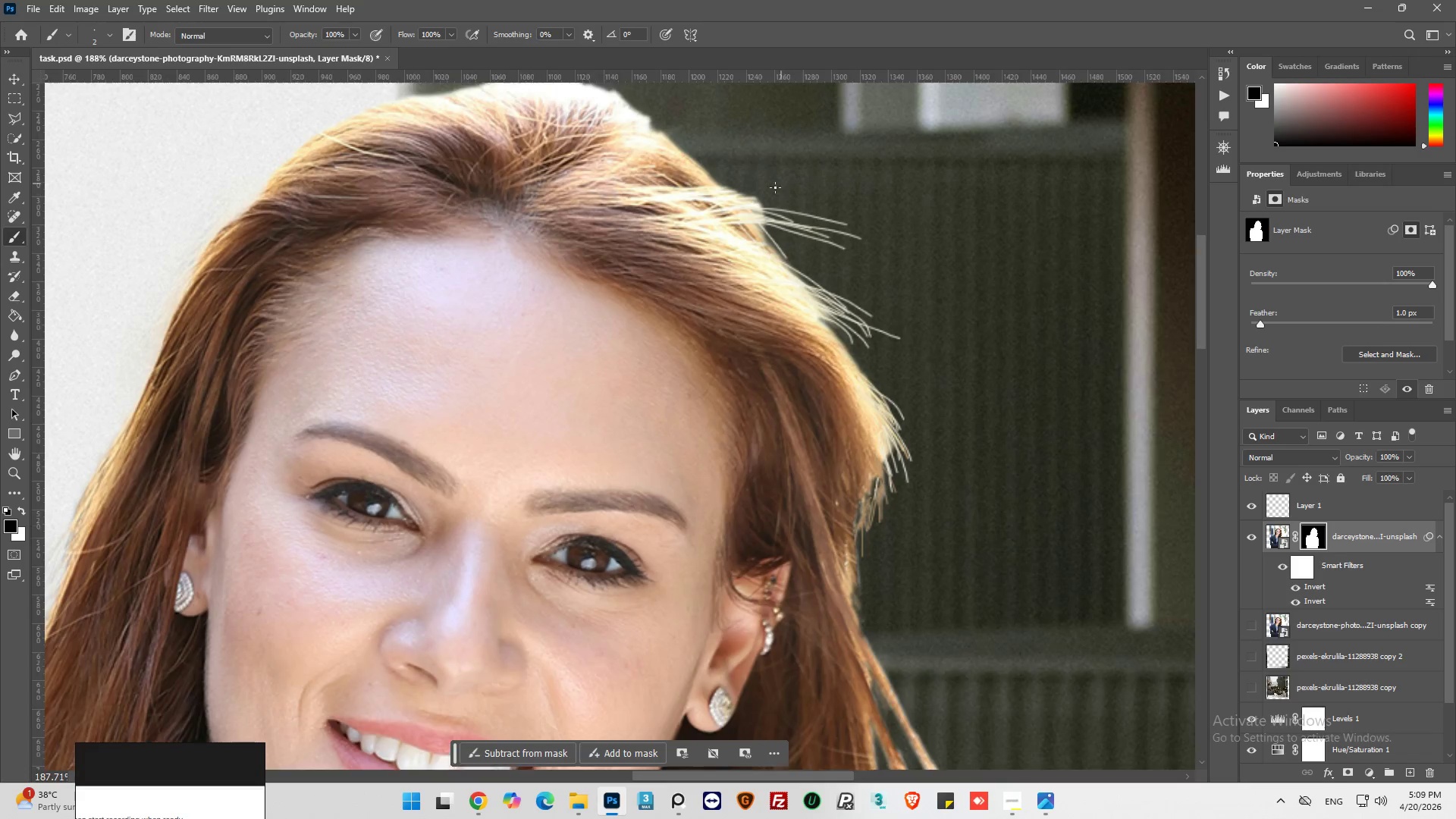 
key(Alt+AltLeft)
 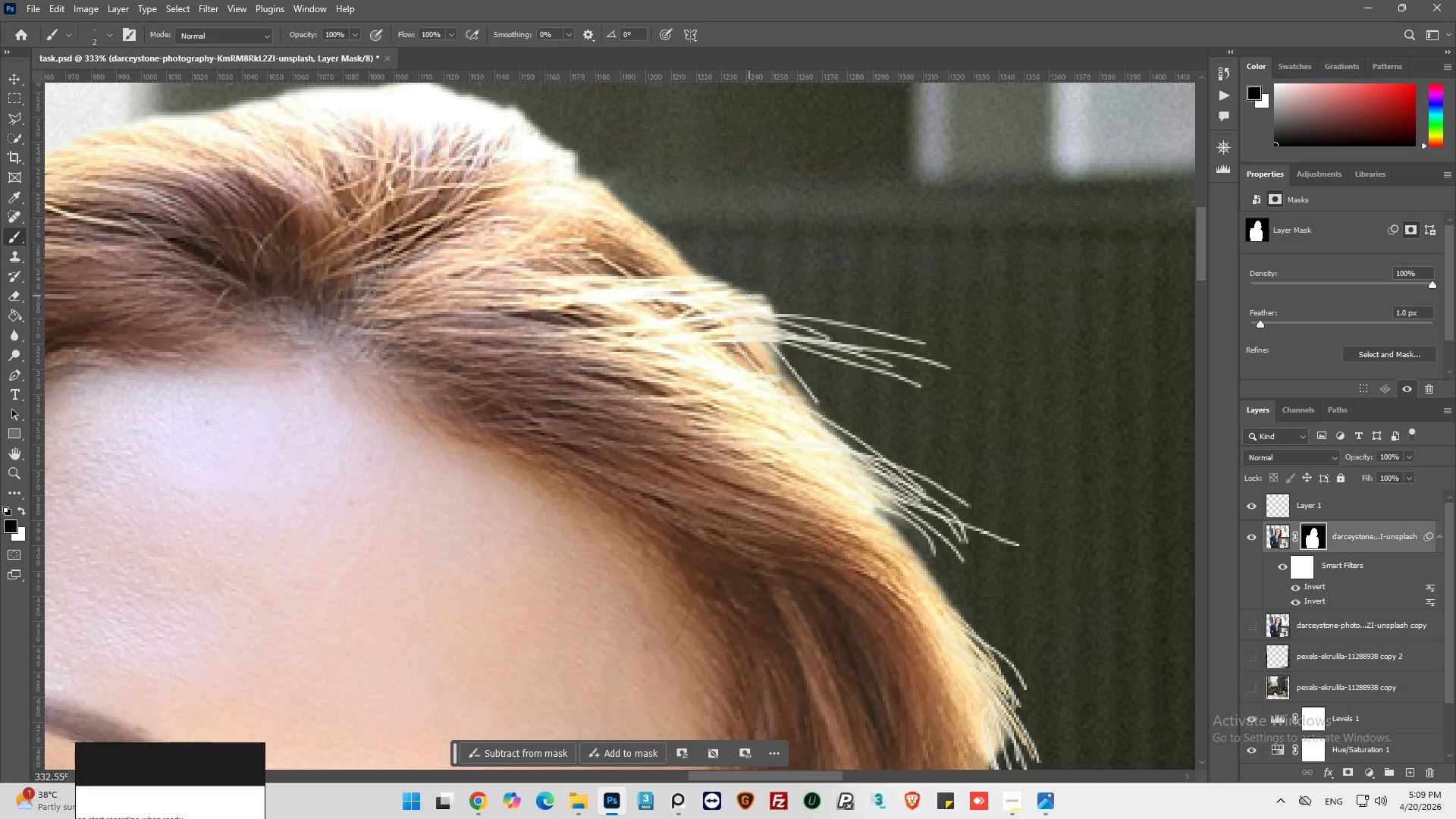 
scroll: coordinate [746, 238], scroll_direction: up, amount: 5.0
 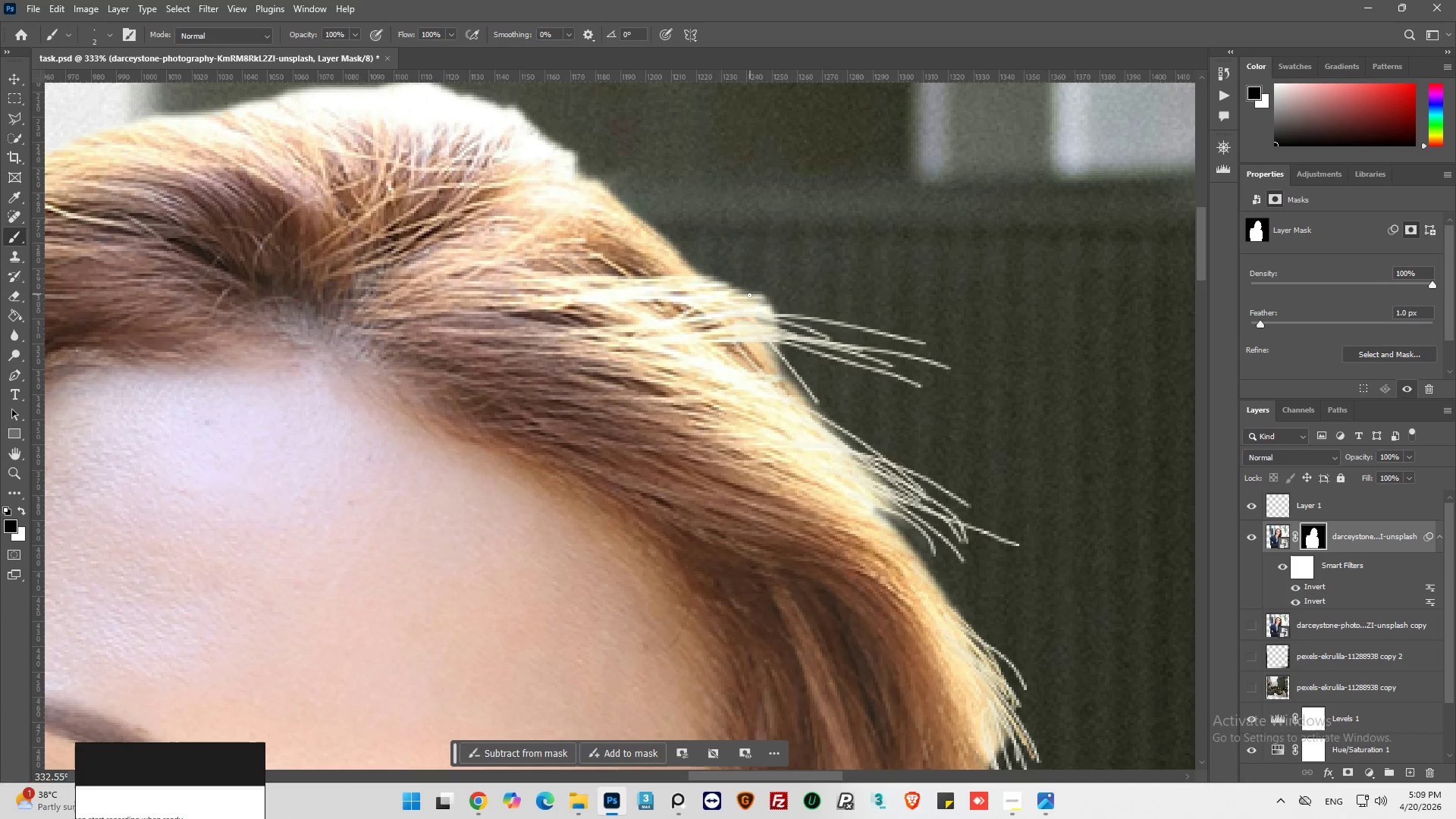 
left_click_drag(start_coordinate=[749, 297], to_coordinate=[804, 320])
 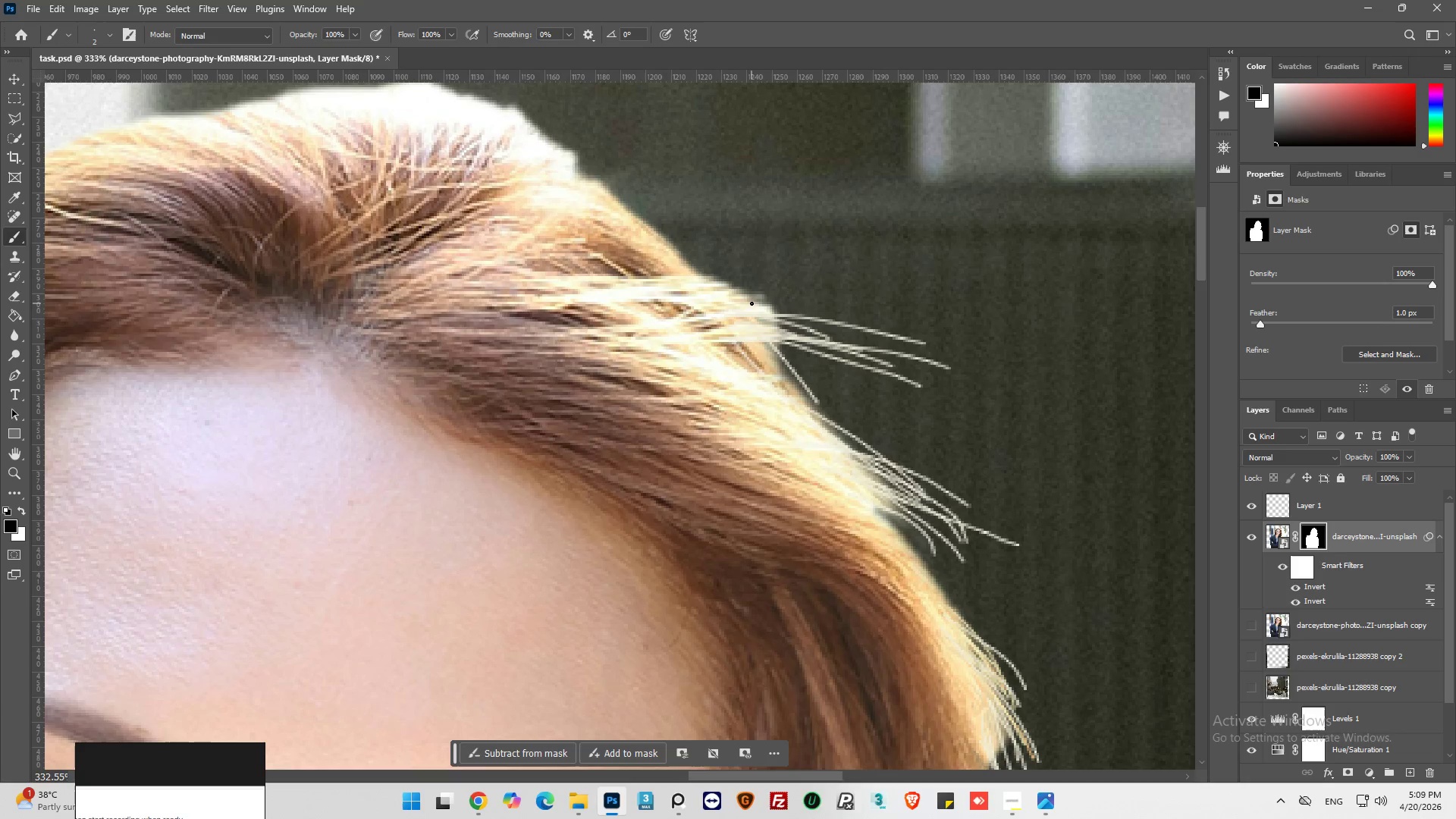 
left_click_drag(start_coordinate=[752, 303], to_coordinate=[817, 309])
 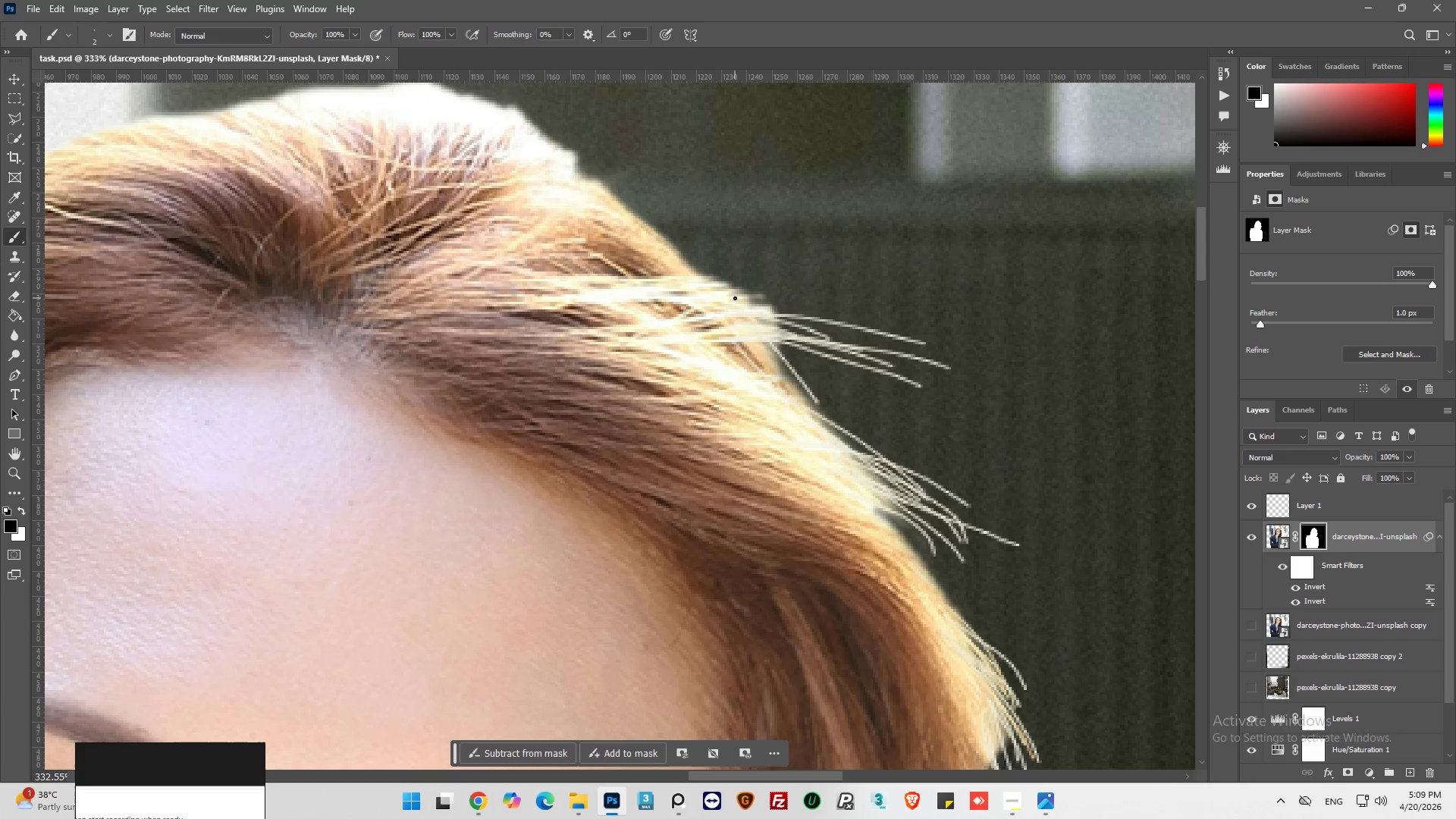 
left_click_drag(start_coordinate=[744, 301], to_coordinate=[854, 323])
 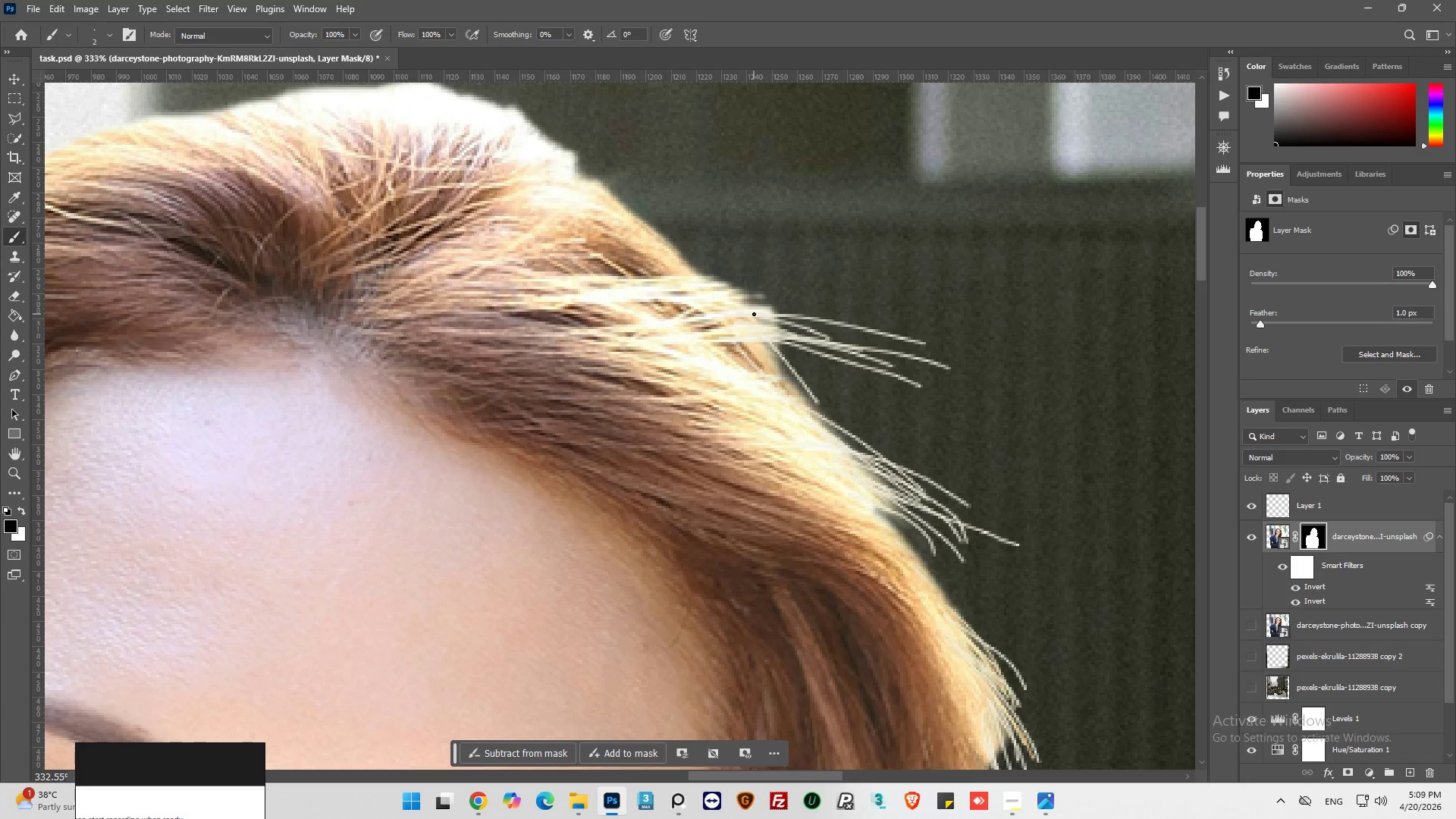 
left_click_drag(start_coordinate=[757, 312], to_coordinate=[885, 342])
 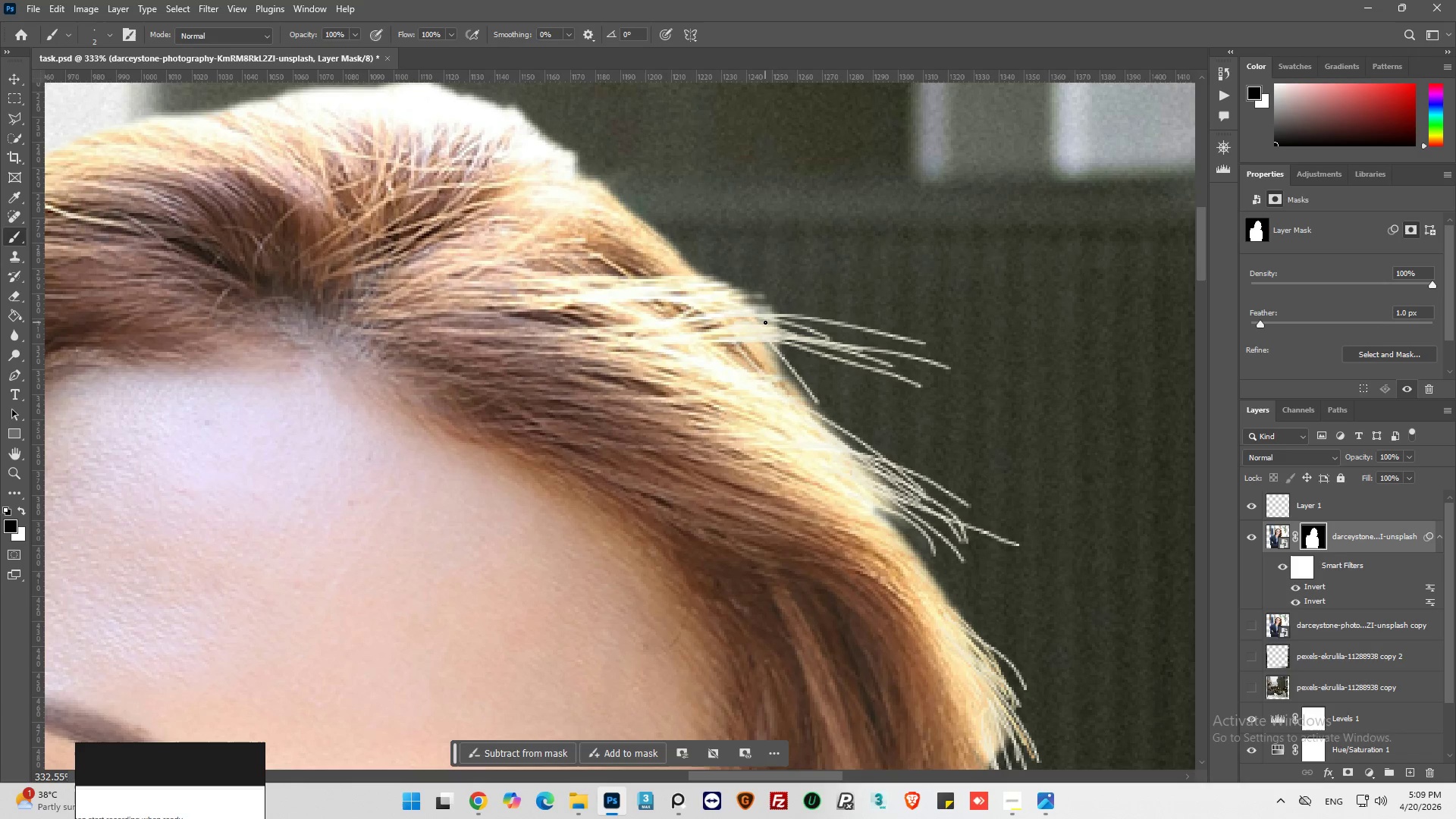 
left_click_drag(start_coordinate=[765, 322], to_coordinate=[808, 337])
 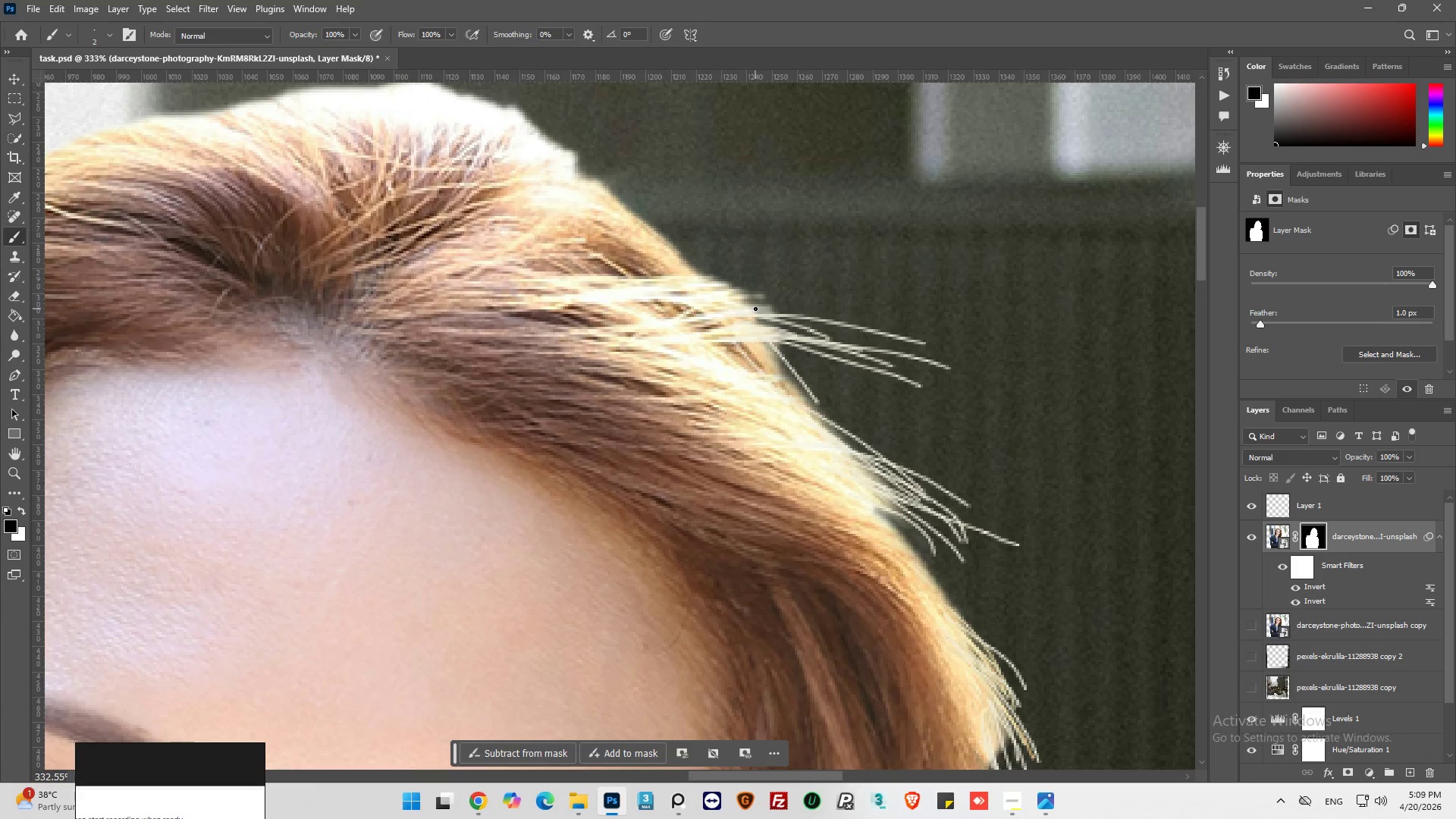 
left_click_drag(start_coordinate=[755, 309], to_coordinate=[824, 331])
 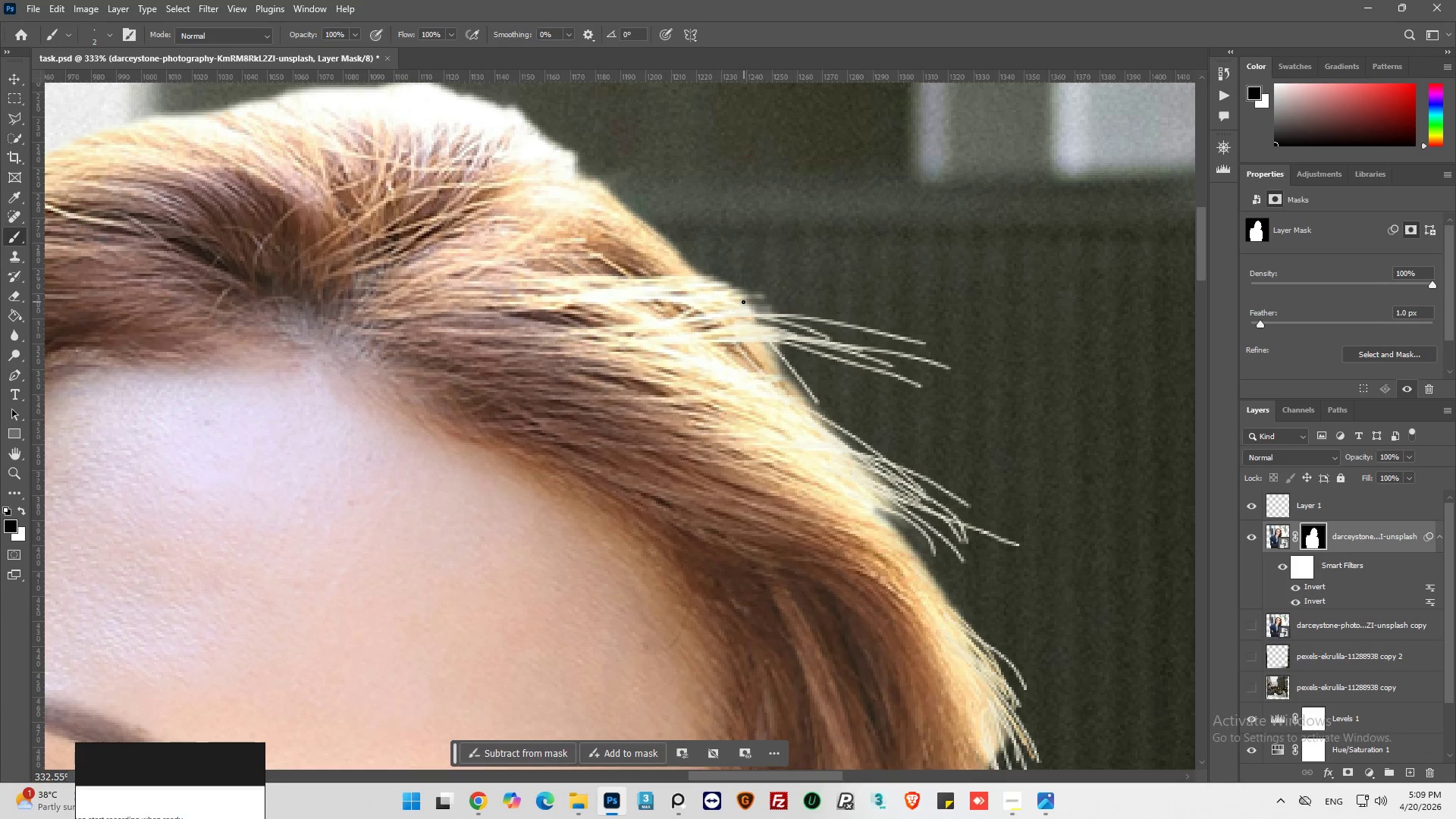 
left_click_drag(start_coordinate=[743, 302], to_coordinate=[825, 333])
 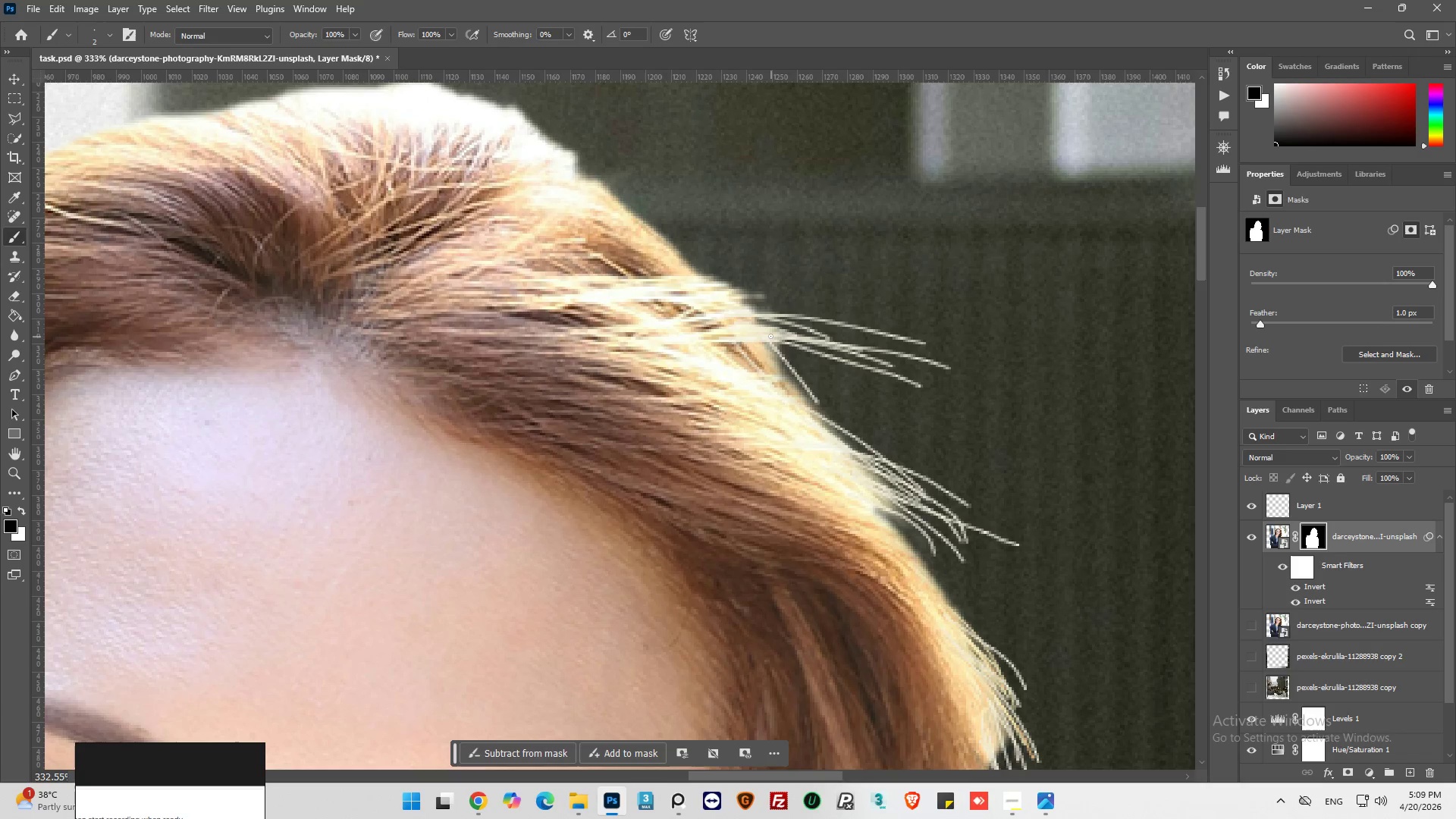 
left_click_drag(start_coordinate=[768, 334], to_coordinate=[805, 366])
 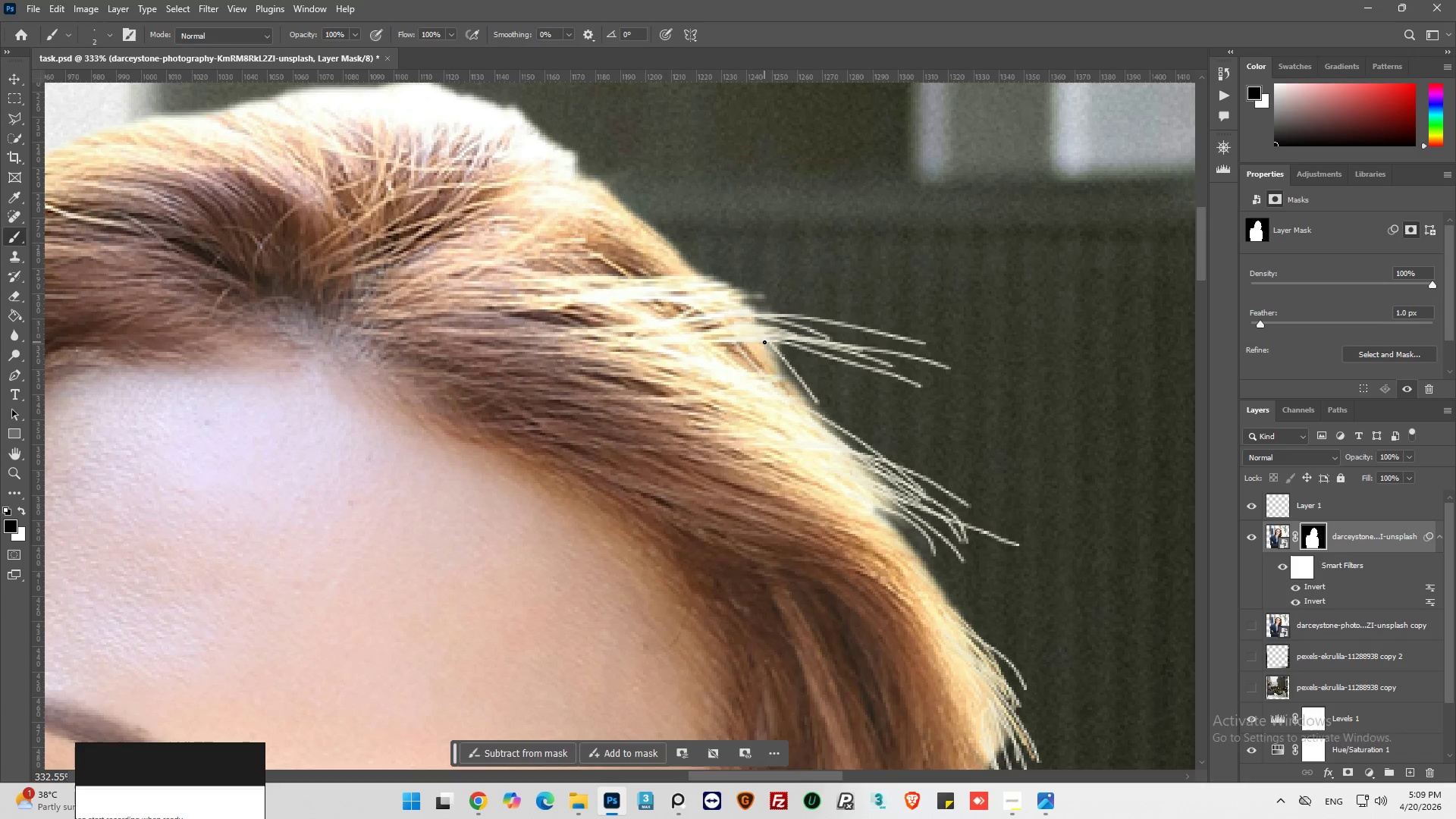 
left_click_drag(start_coordinate=[764, 342], to_coordinate=[806, 386])
 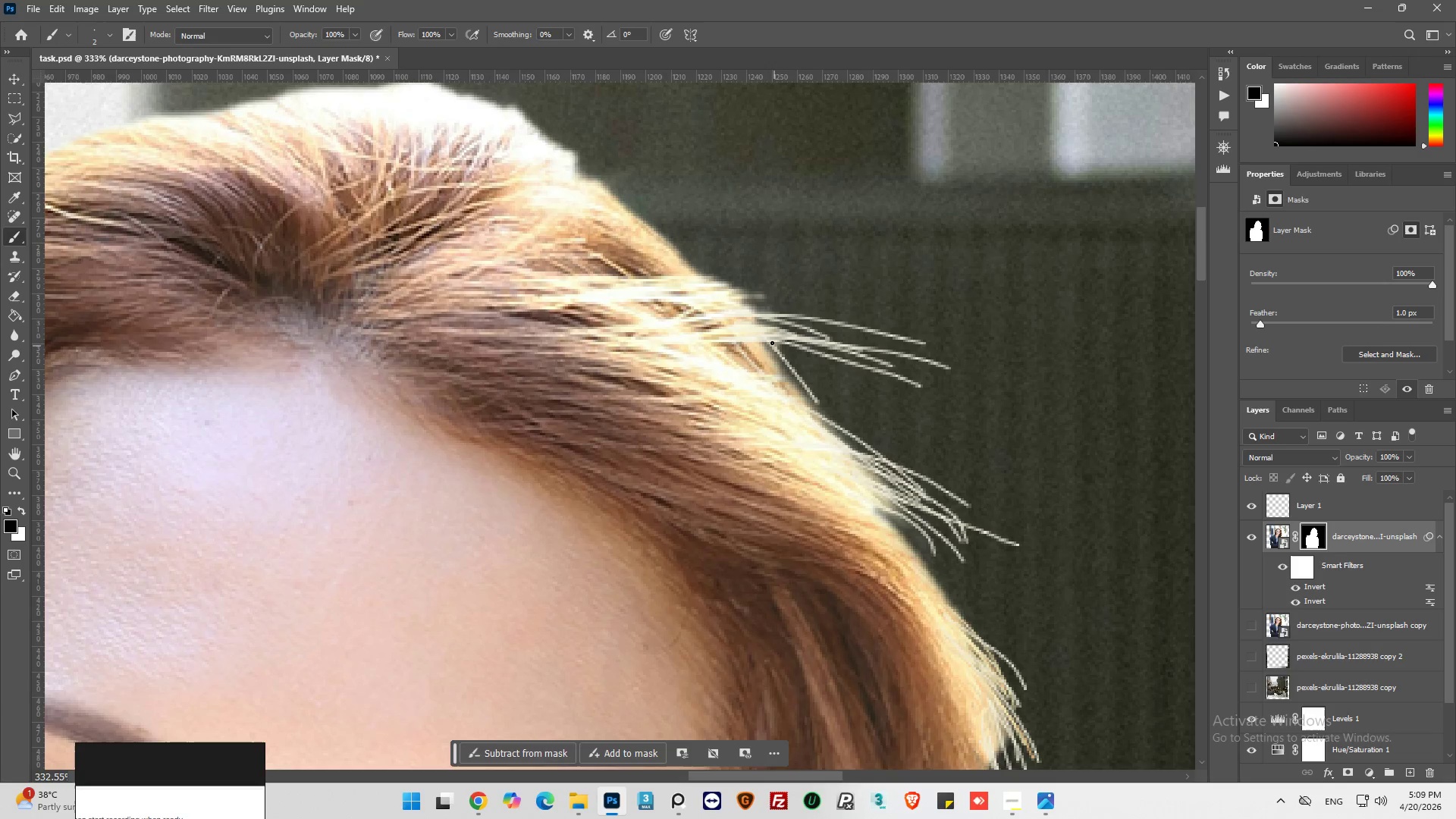 
left_click_drag(start_coordinate=[768, 339], to_coordinate=[811, 408])
 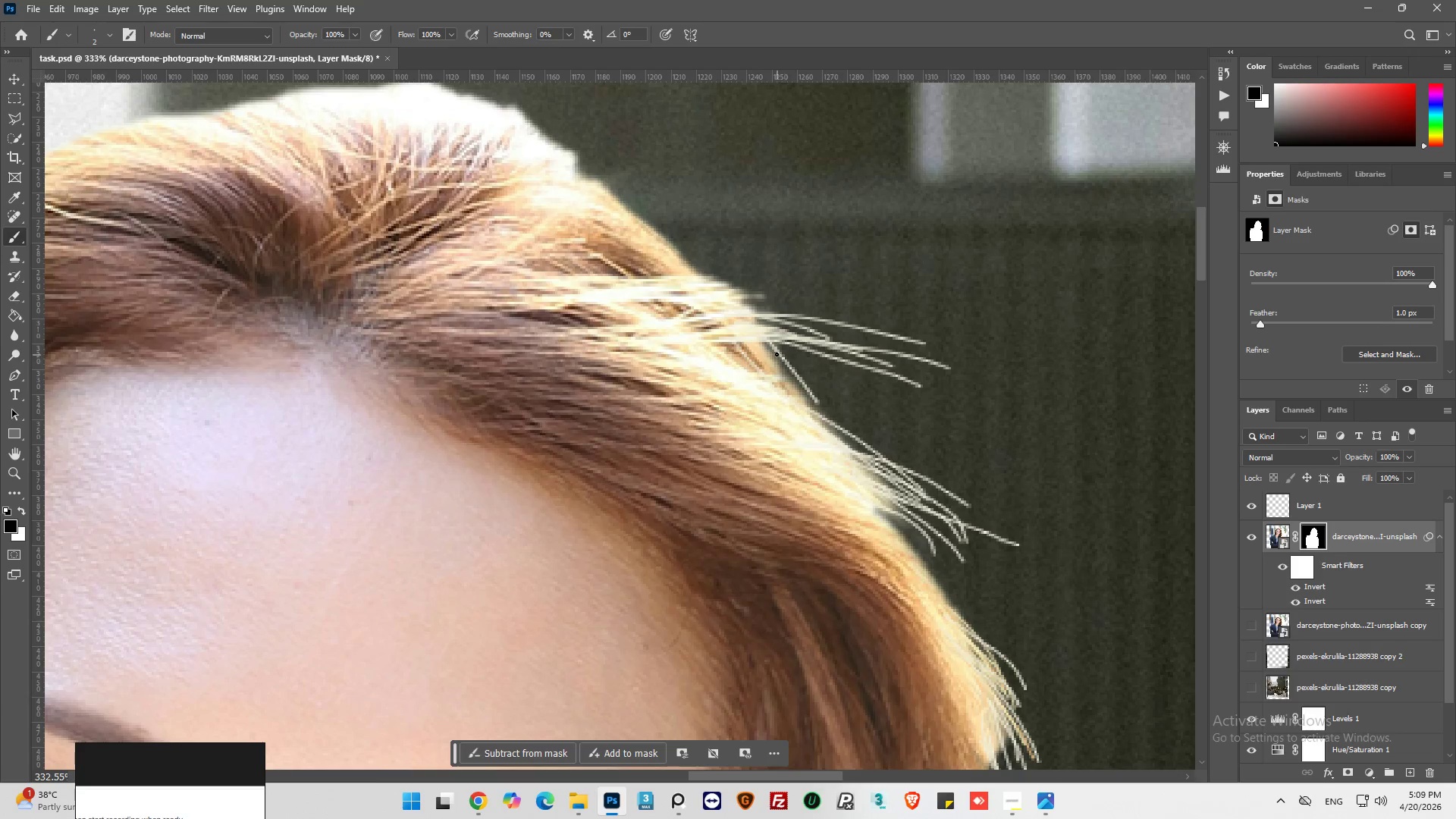 
left_click_drag(start_coordinate=[774, 354], to_coordinate=[846, 418])
 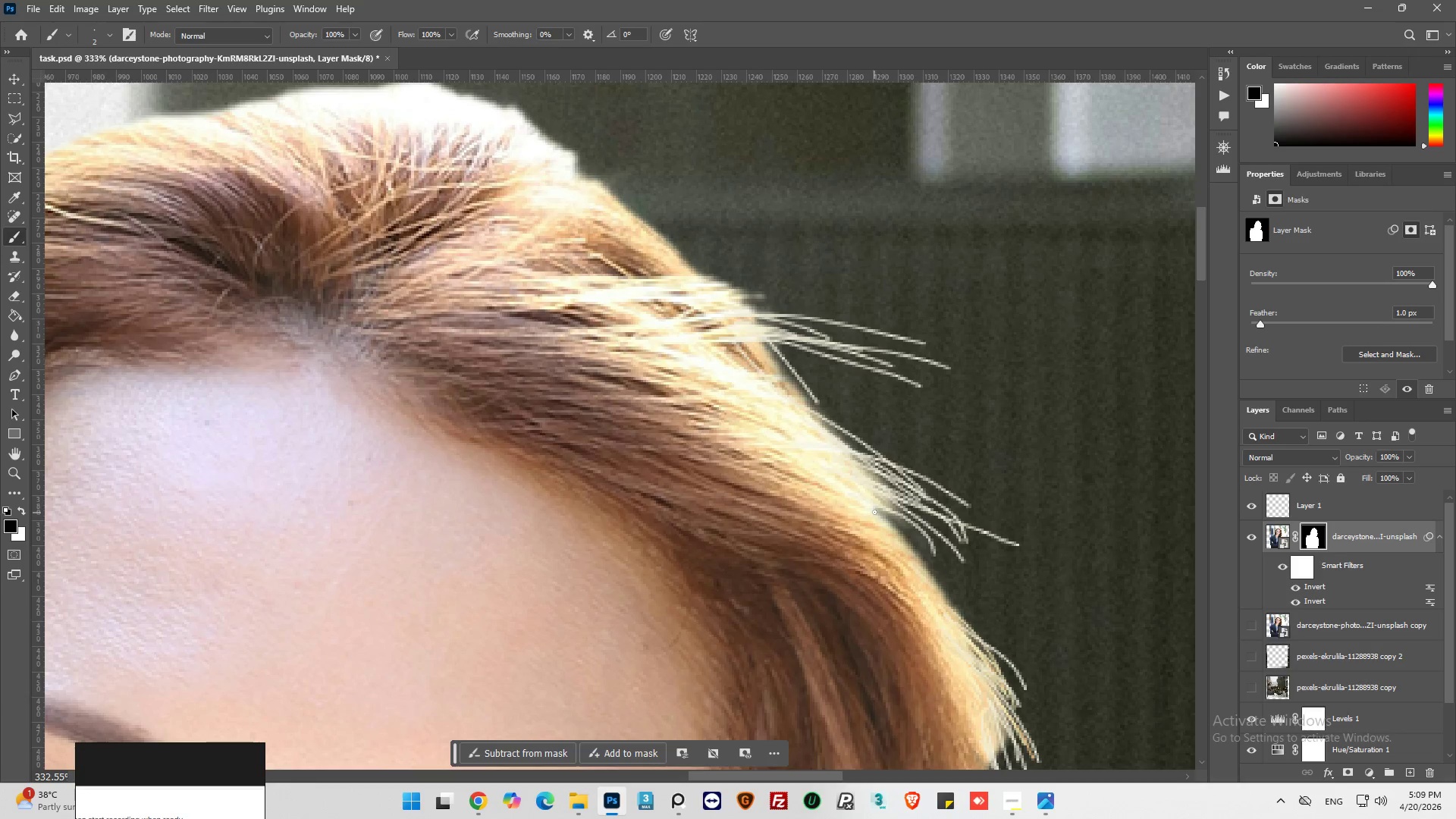 
left_click_drag(start_coordinate=[884, 512], to_coordinate=[967, 590])
 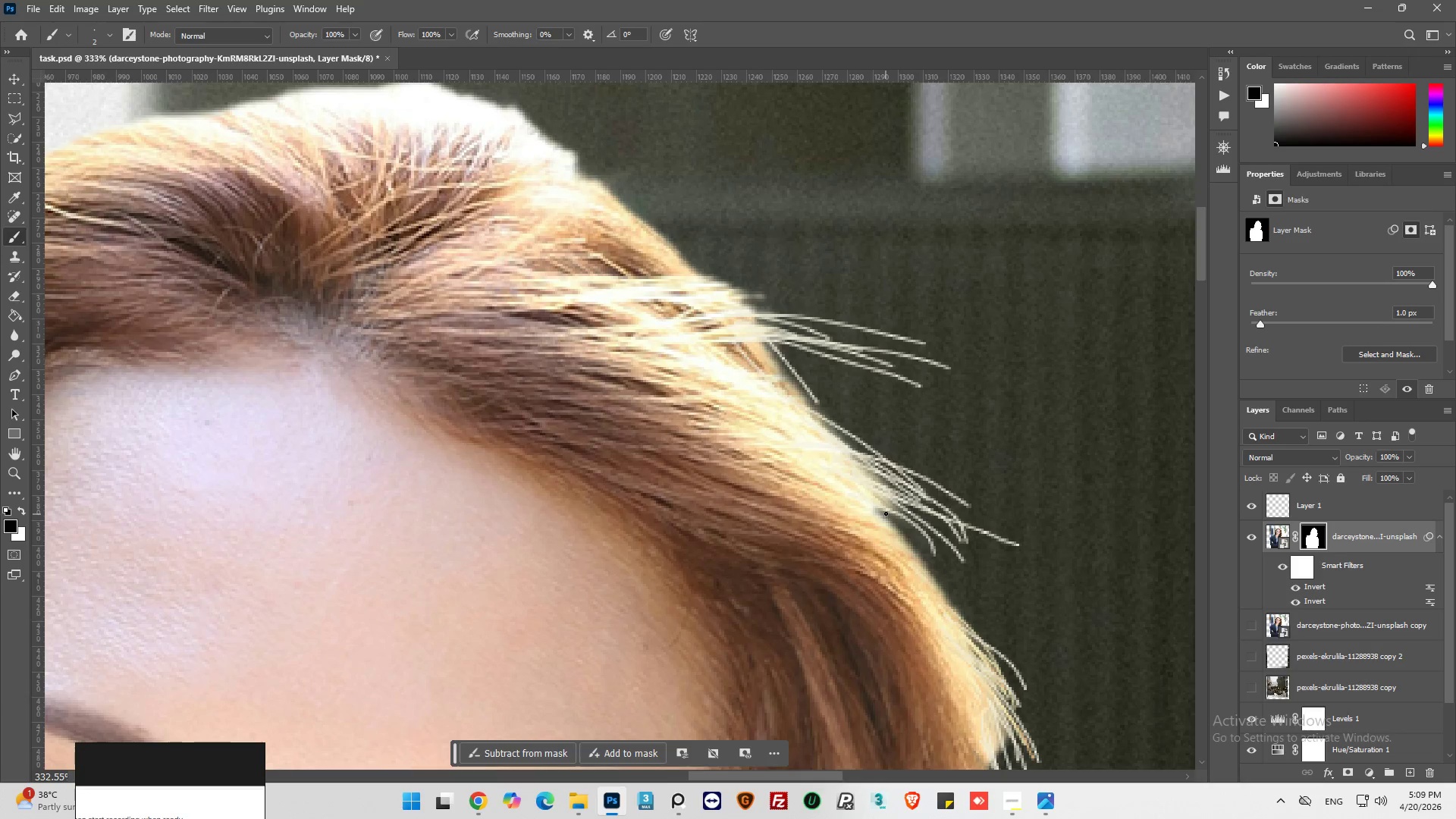 
left_click_drag(start_coordinate=[887, 513], to_coordinate=[934, 557])
 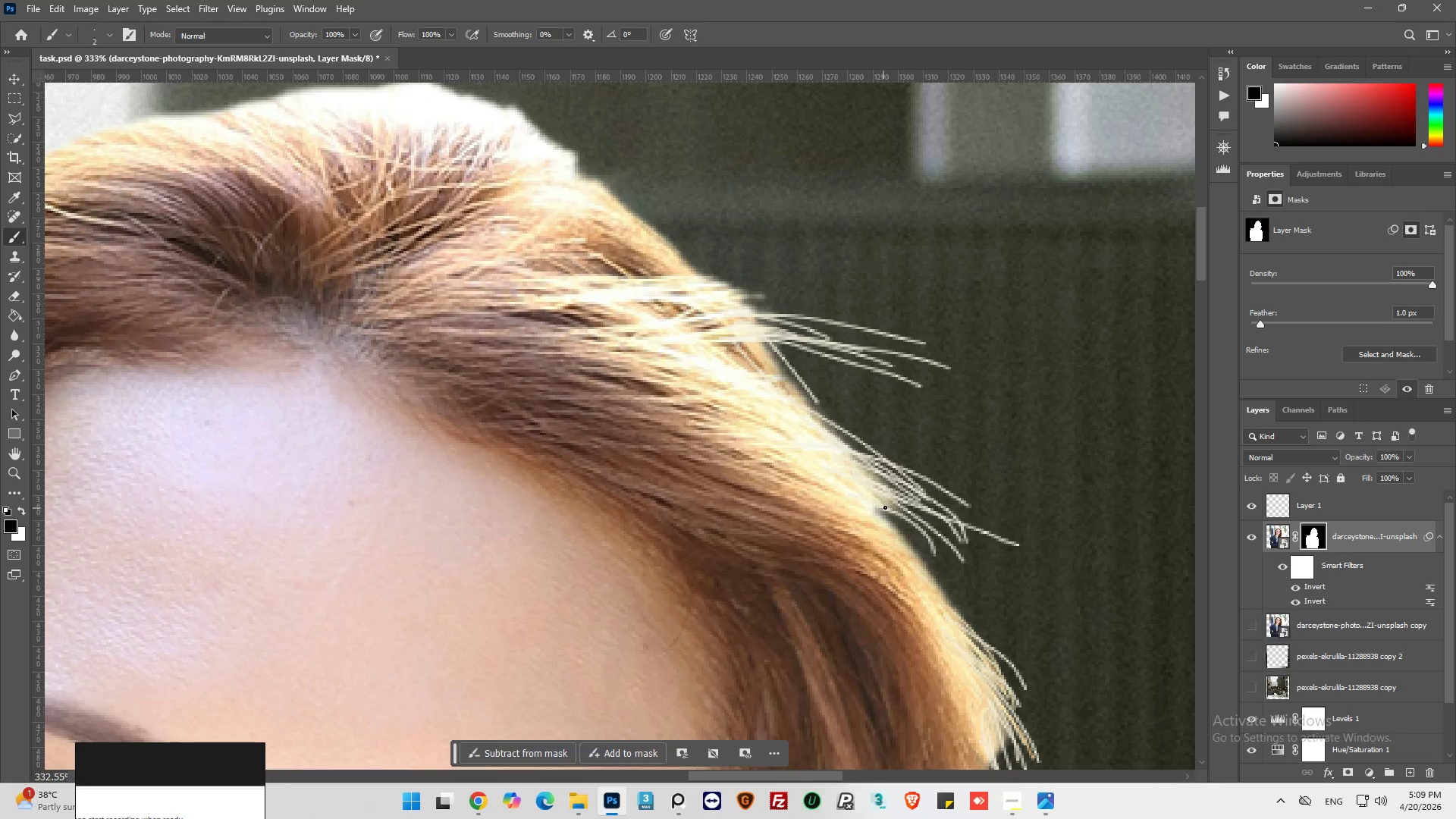 
left_click_drag(start_coordinate=[886, 506], to_coordinate=[963, 554])
 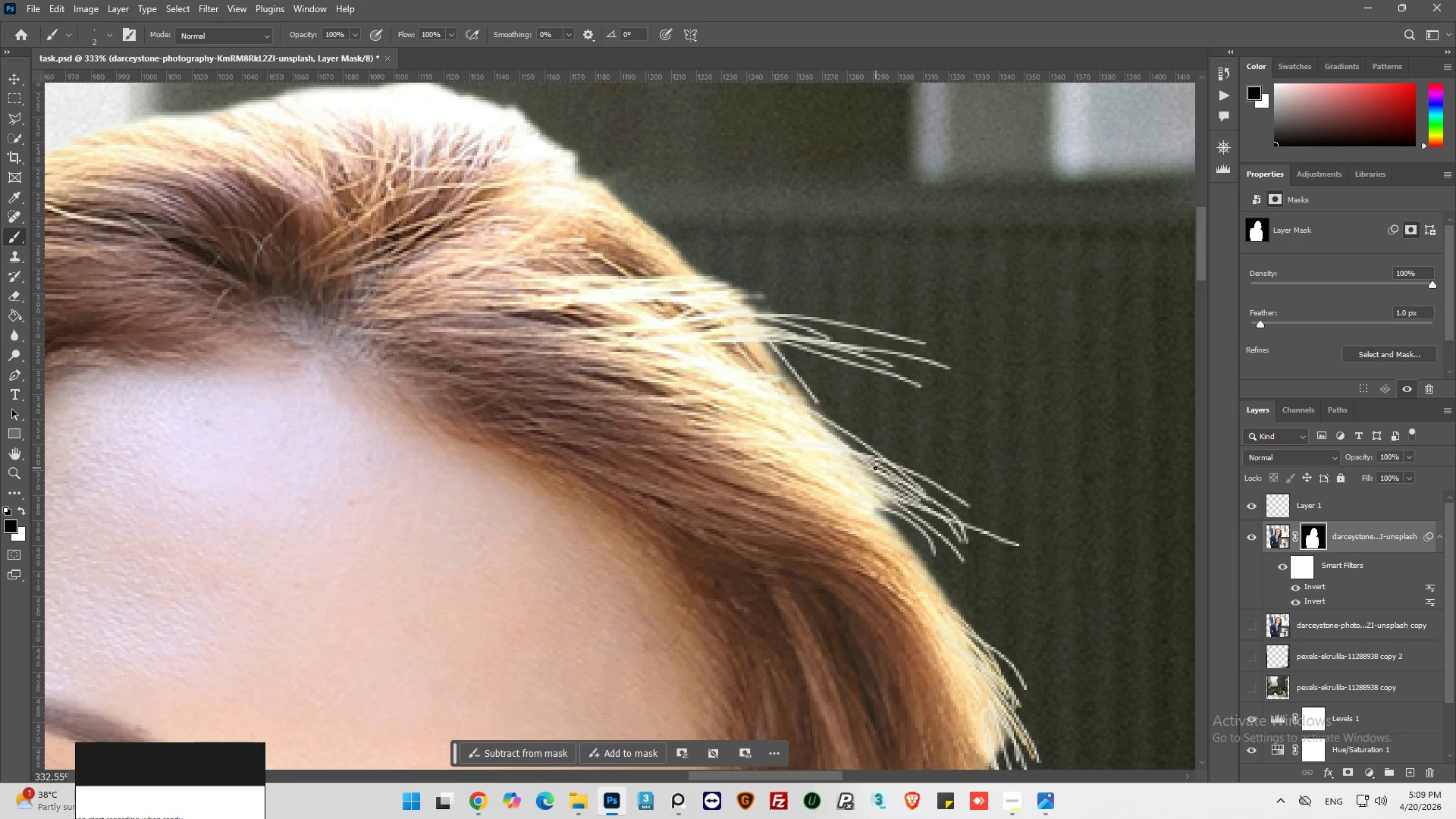 
left_click_drag(start_coordinate=[874, 468], to_coordinate=[971, 539])
 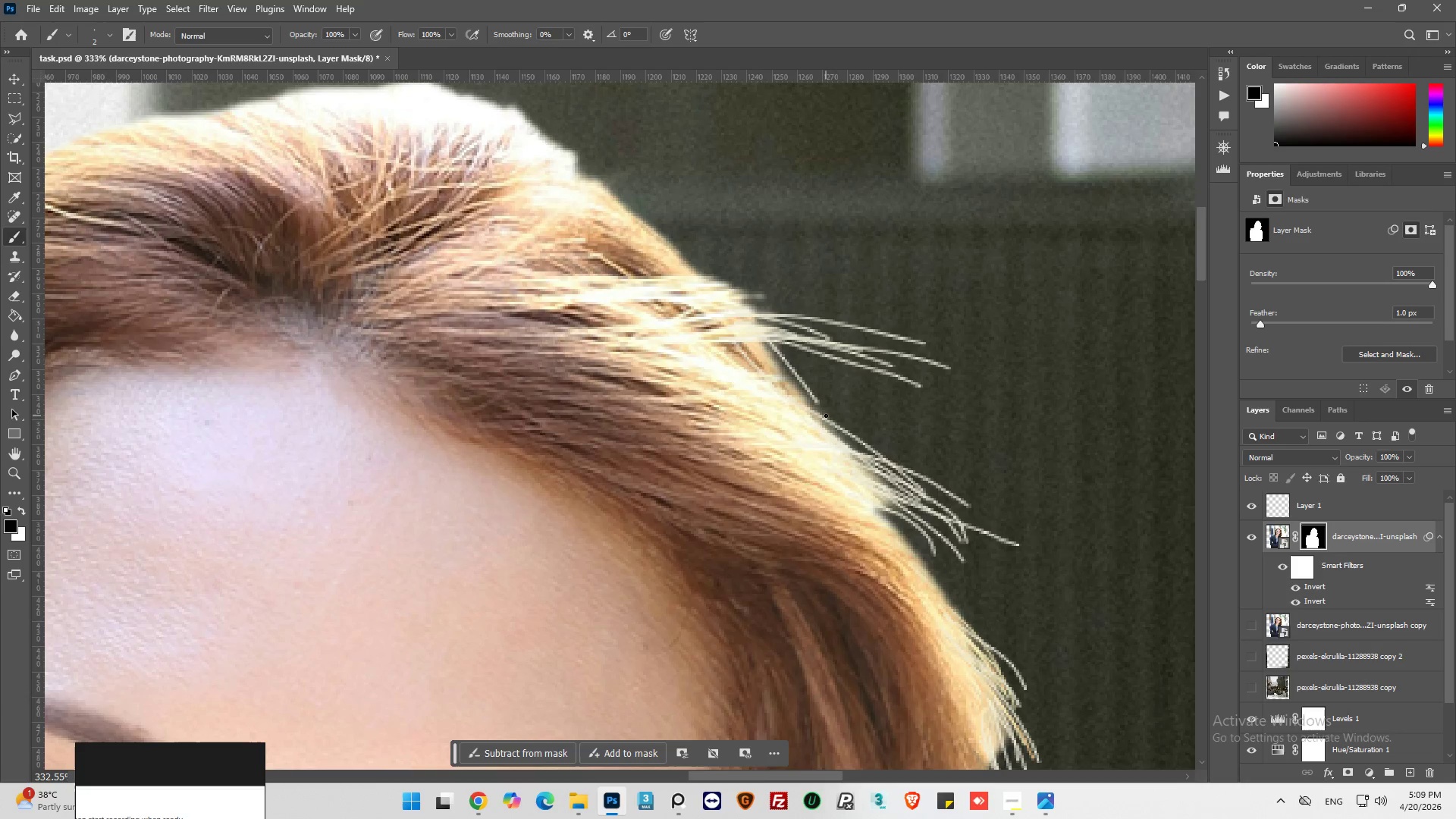 
left_click_drag(start_coordinate=[826, 416], to_coordinate=[908, 509])
 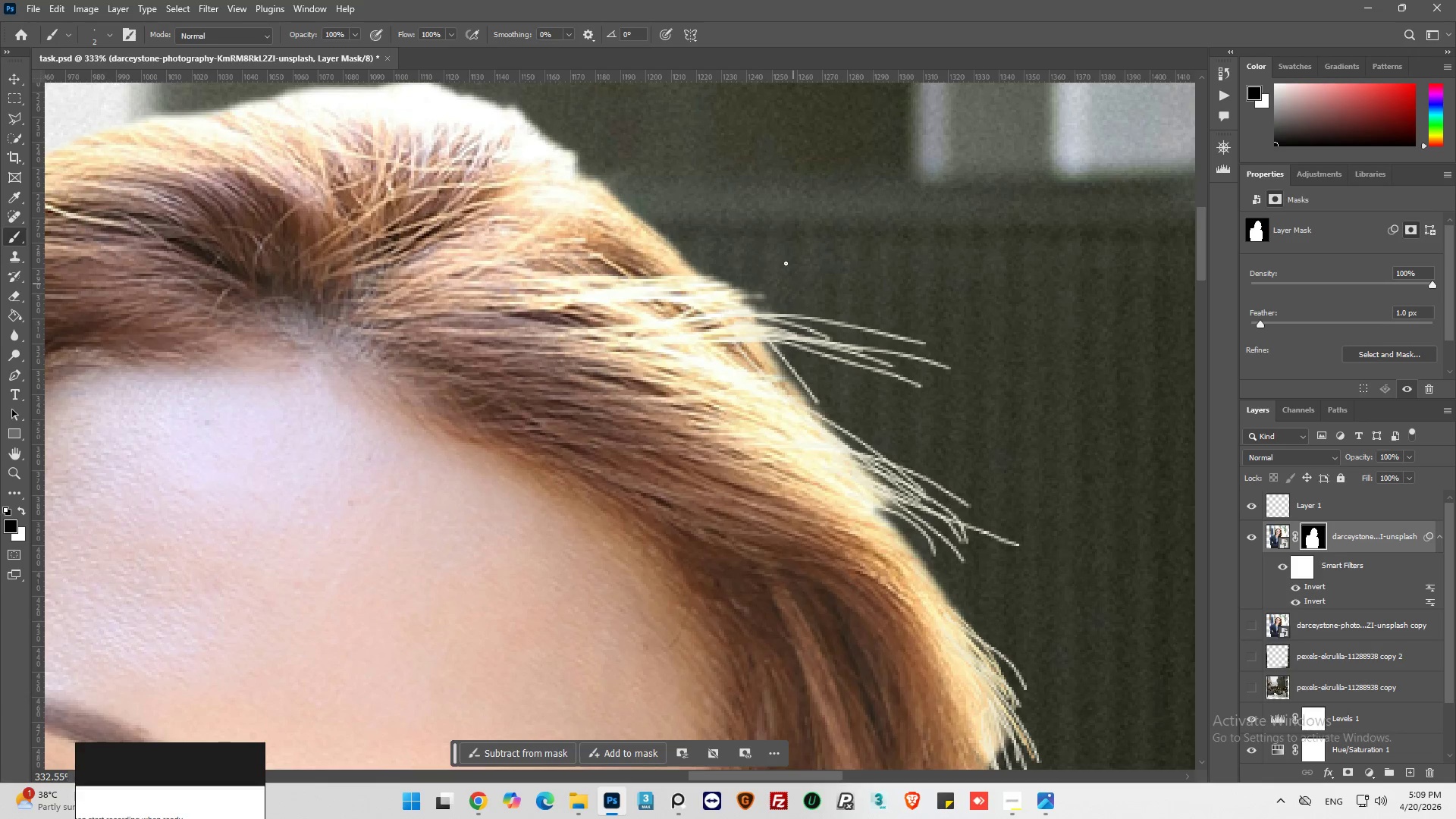 
key(Alt+AltLeft)
 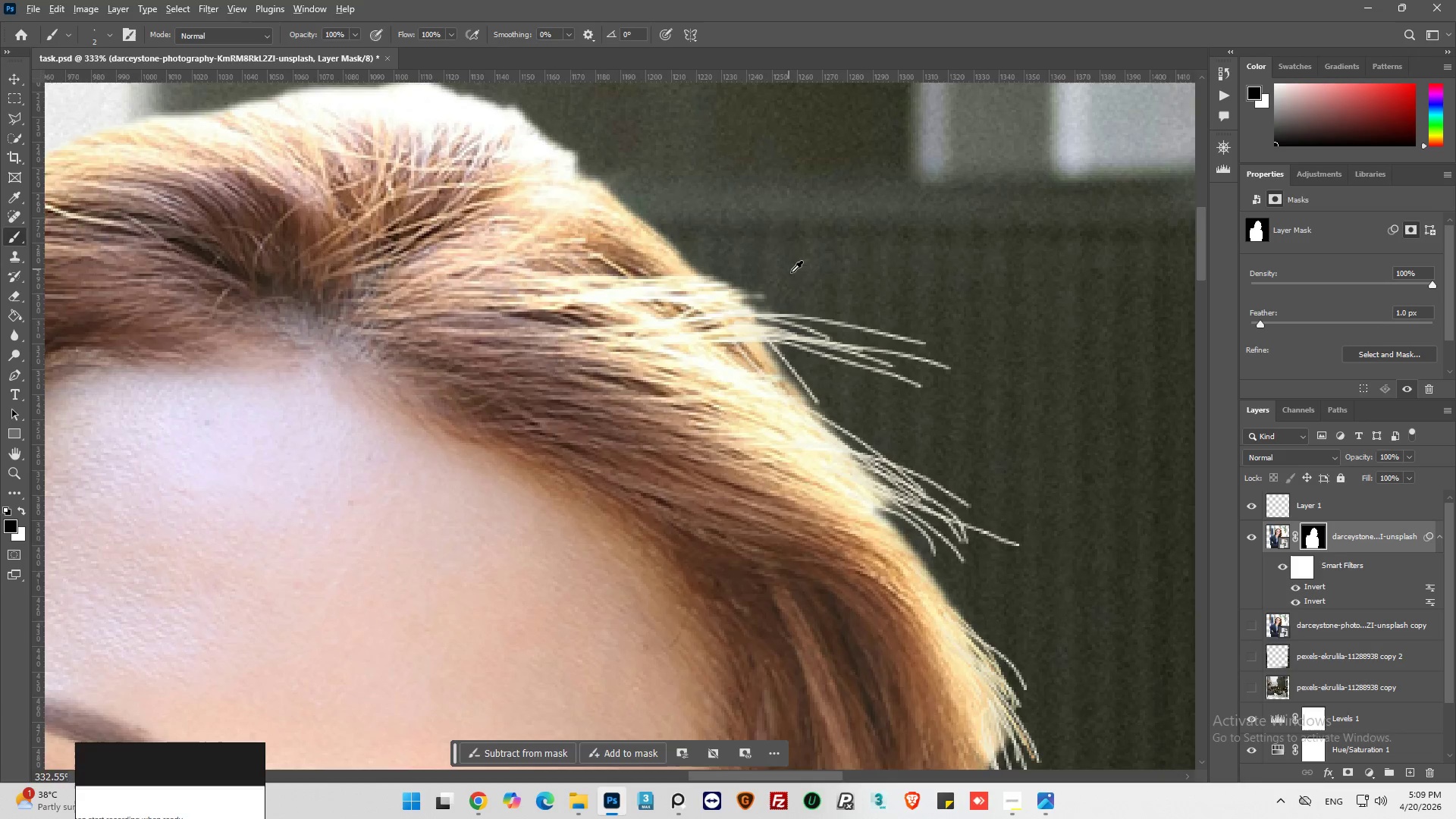 
scroll: coordinate [808, 257], scroll_direction: down, amount: 4.0
 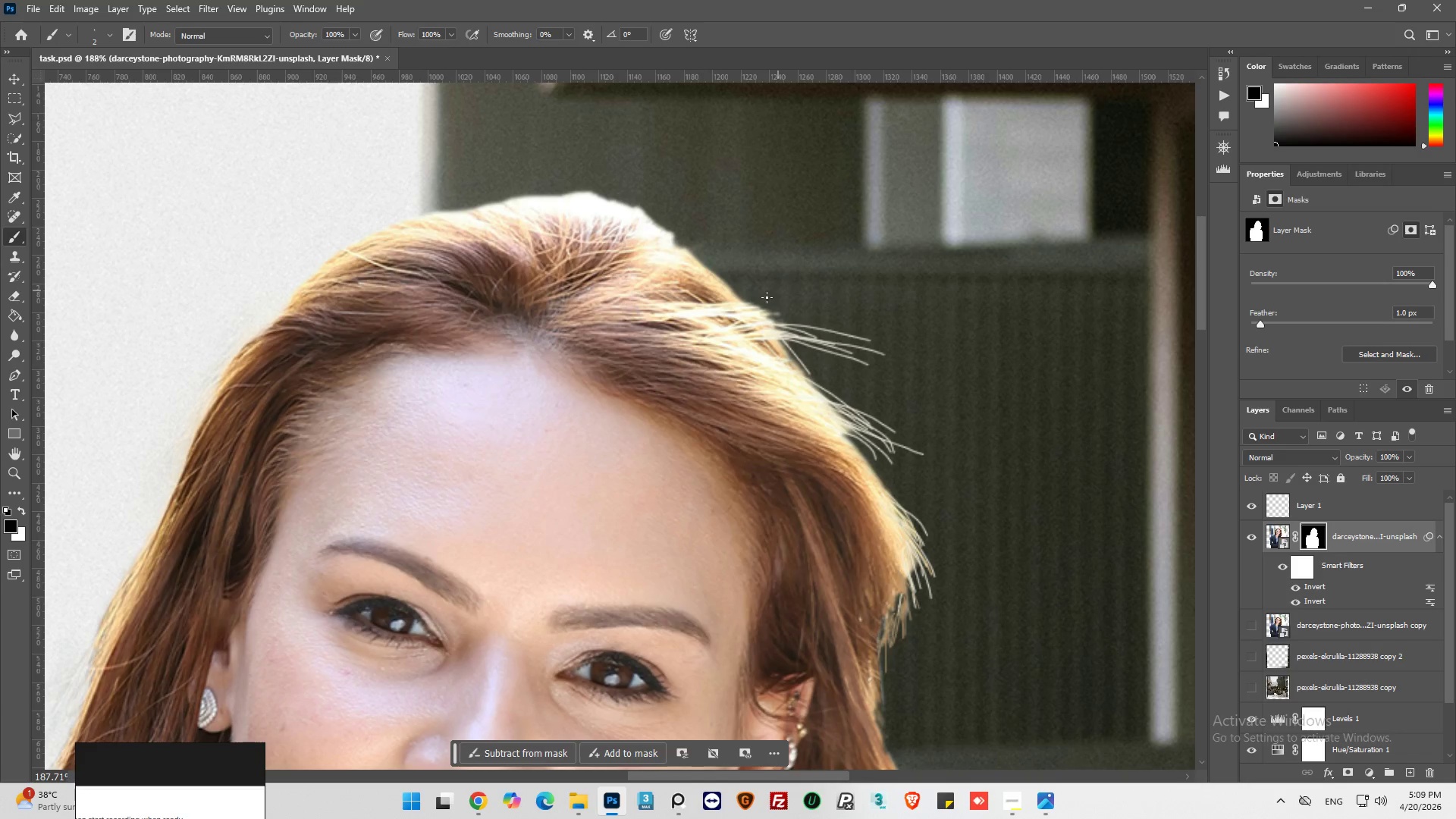 
hold_key(key=AltLeft, duration=0.44)
scroll: coordinate [770, 309], scroll_direction: up, amount: 8.0
 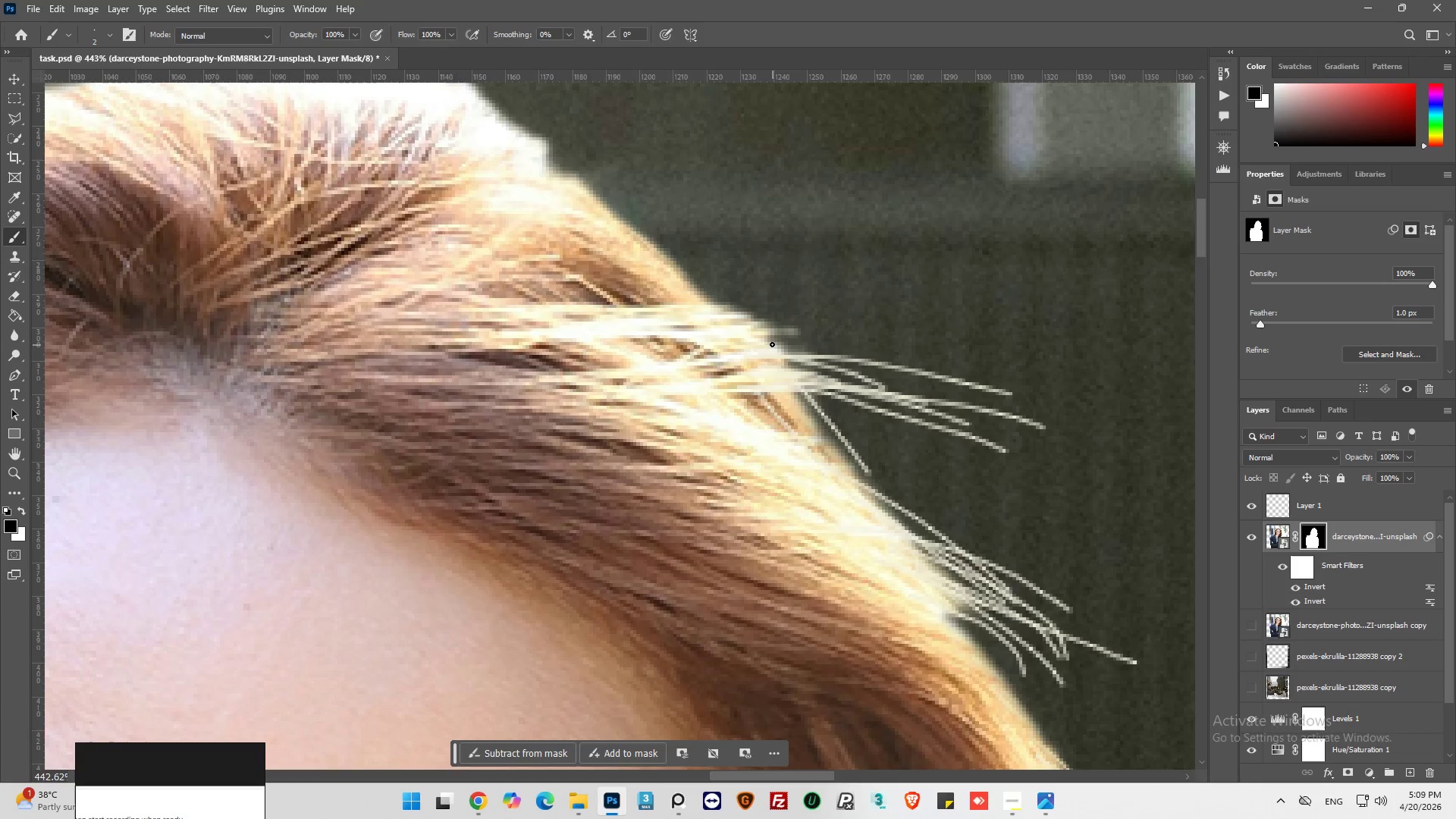 
left_click_drag(start_coordinate=[772, 344], to_coordinate=[839, 366])
 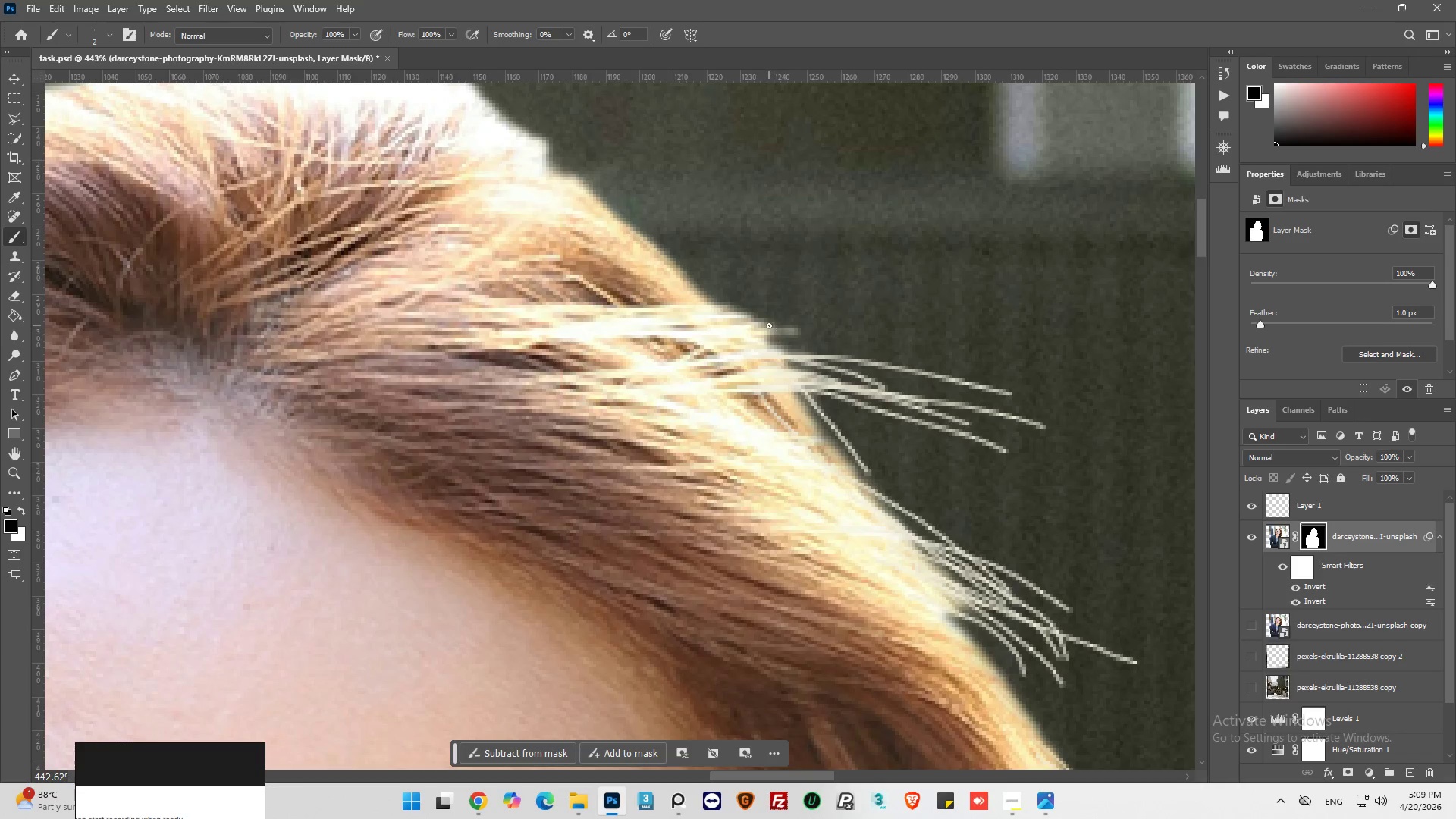 
left_click_drag(start_coordinate=[769, 325], to_coordinate=[917, 337])
 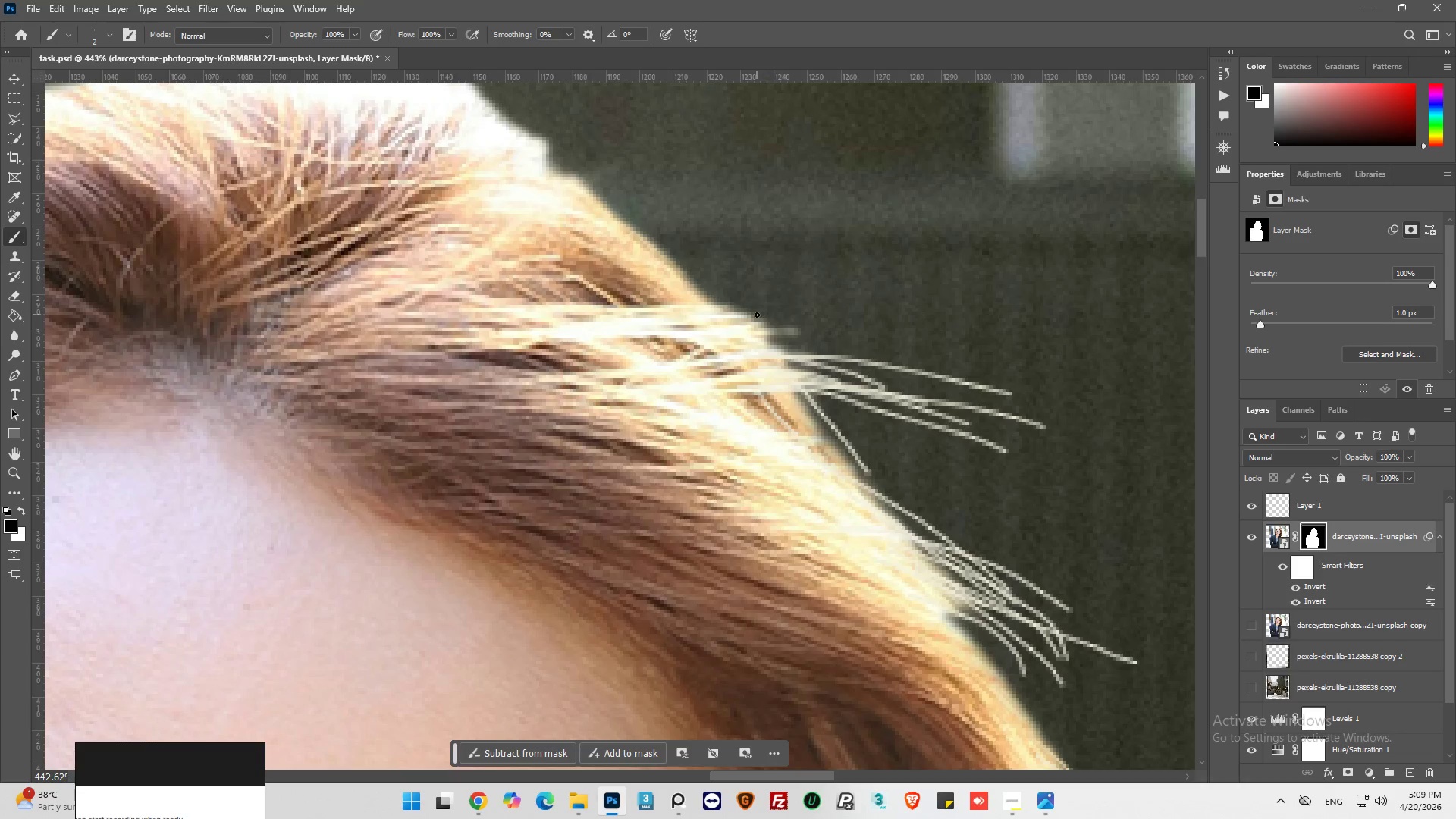 
left_click_drag(start_coordinate=[757, 315], to_coordinate=[816, 324])
 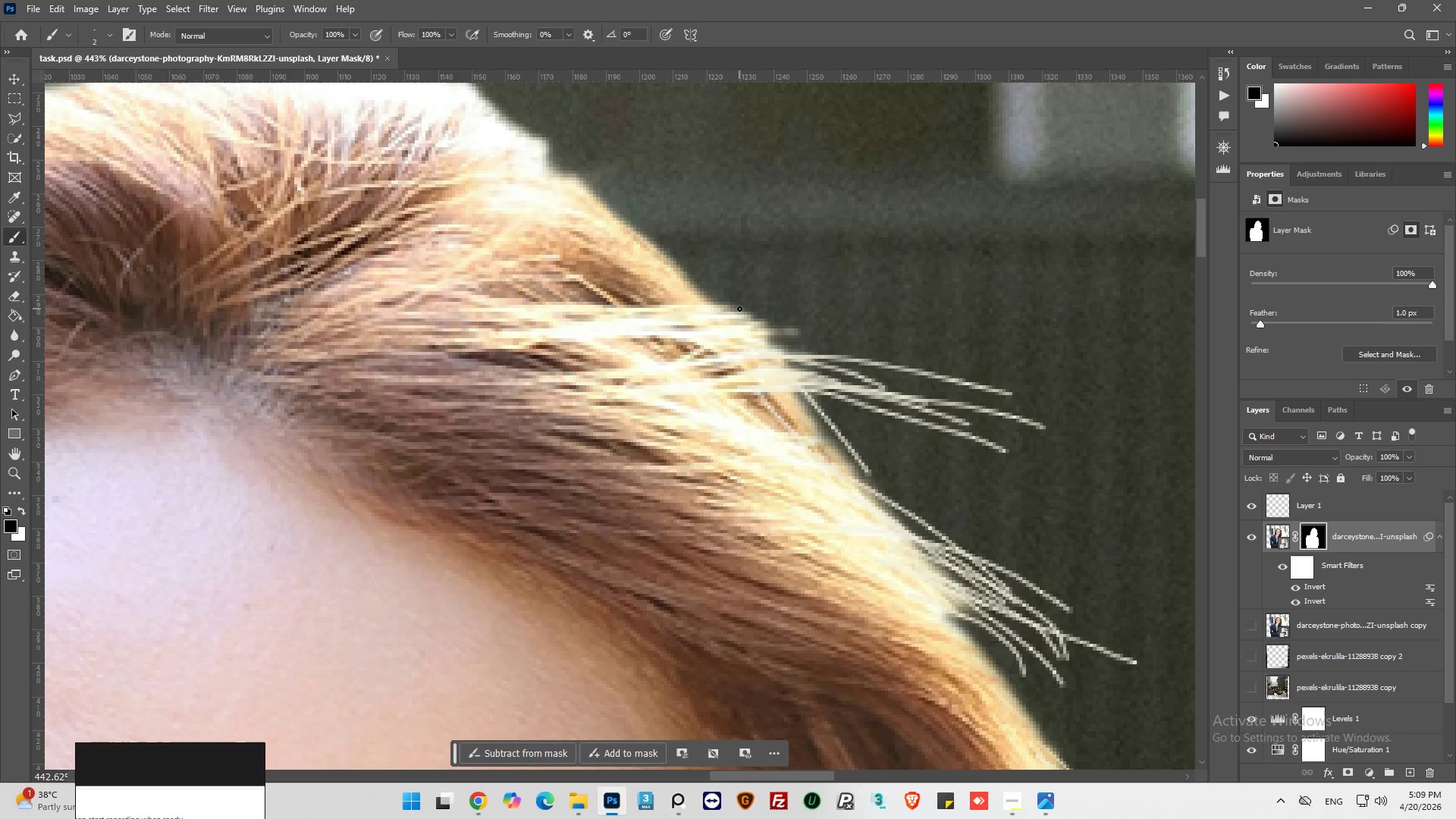 
left_click_drag(start_coordinate=[736, 308], to_coordinate=[786, 315])
 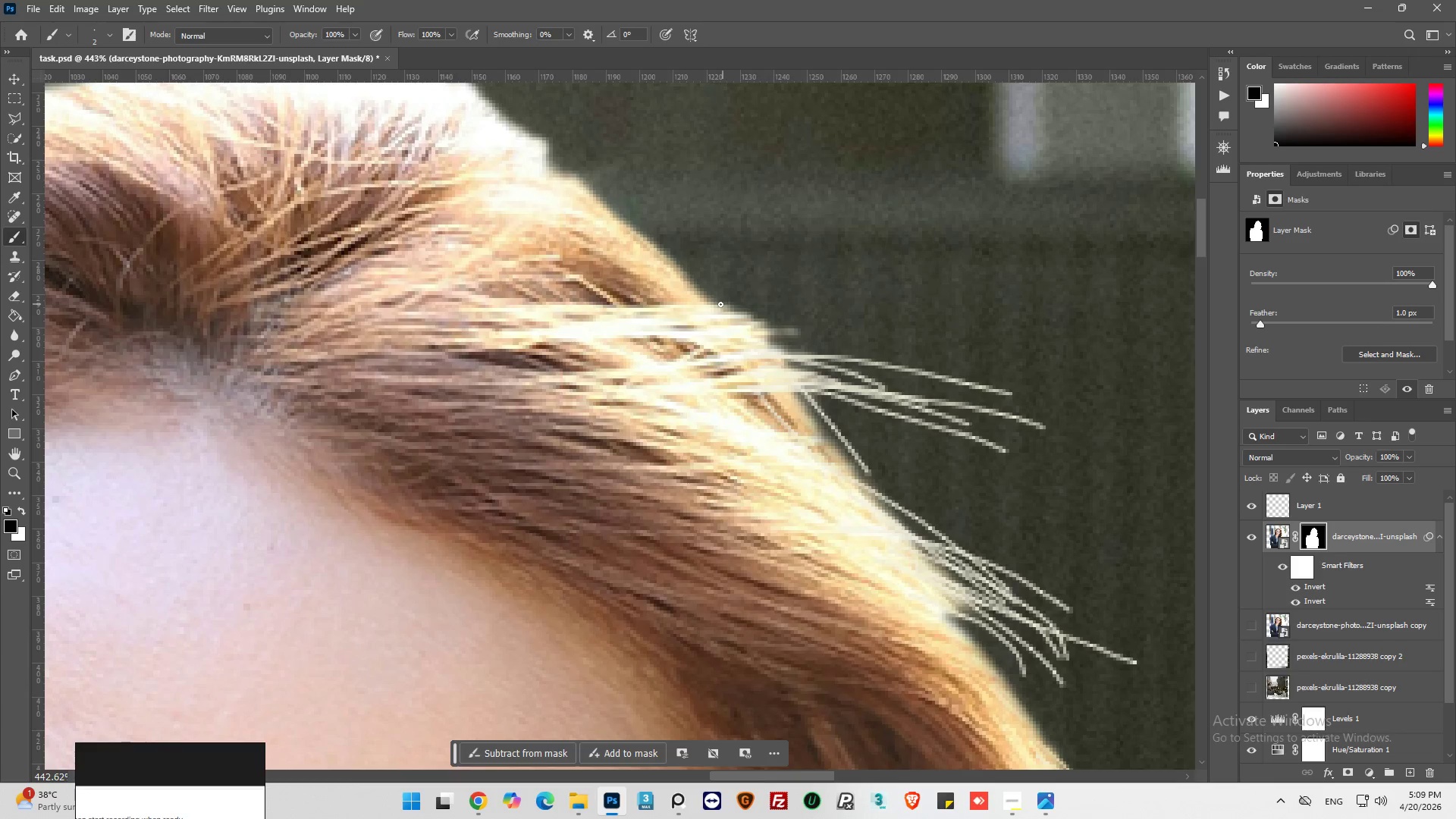 
left_click_drag(start_coordinate=[720, 304], to_coordinate=[805, 331])
 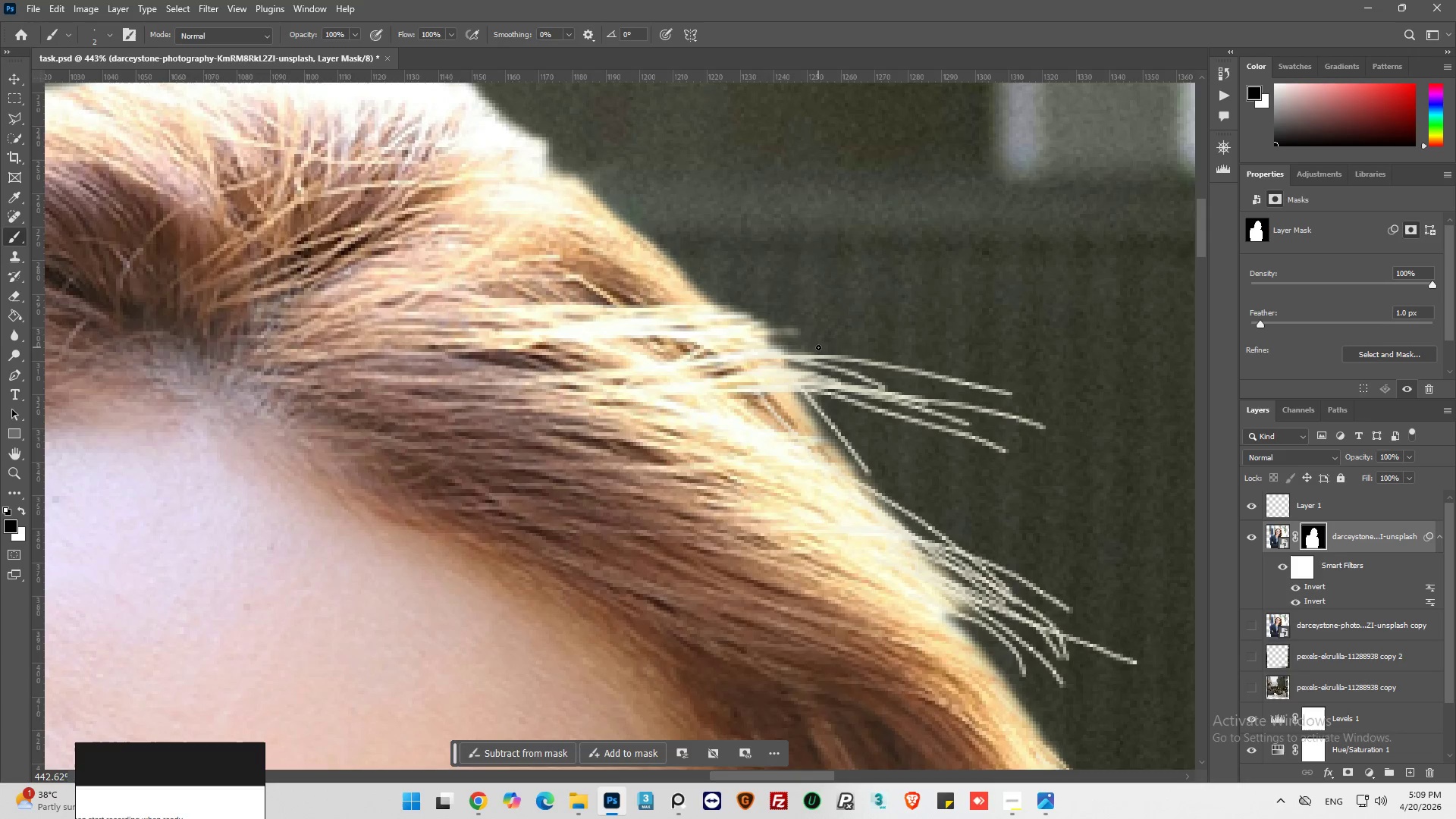 
key(Alt+AltLeft)
 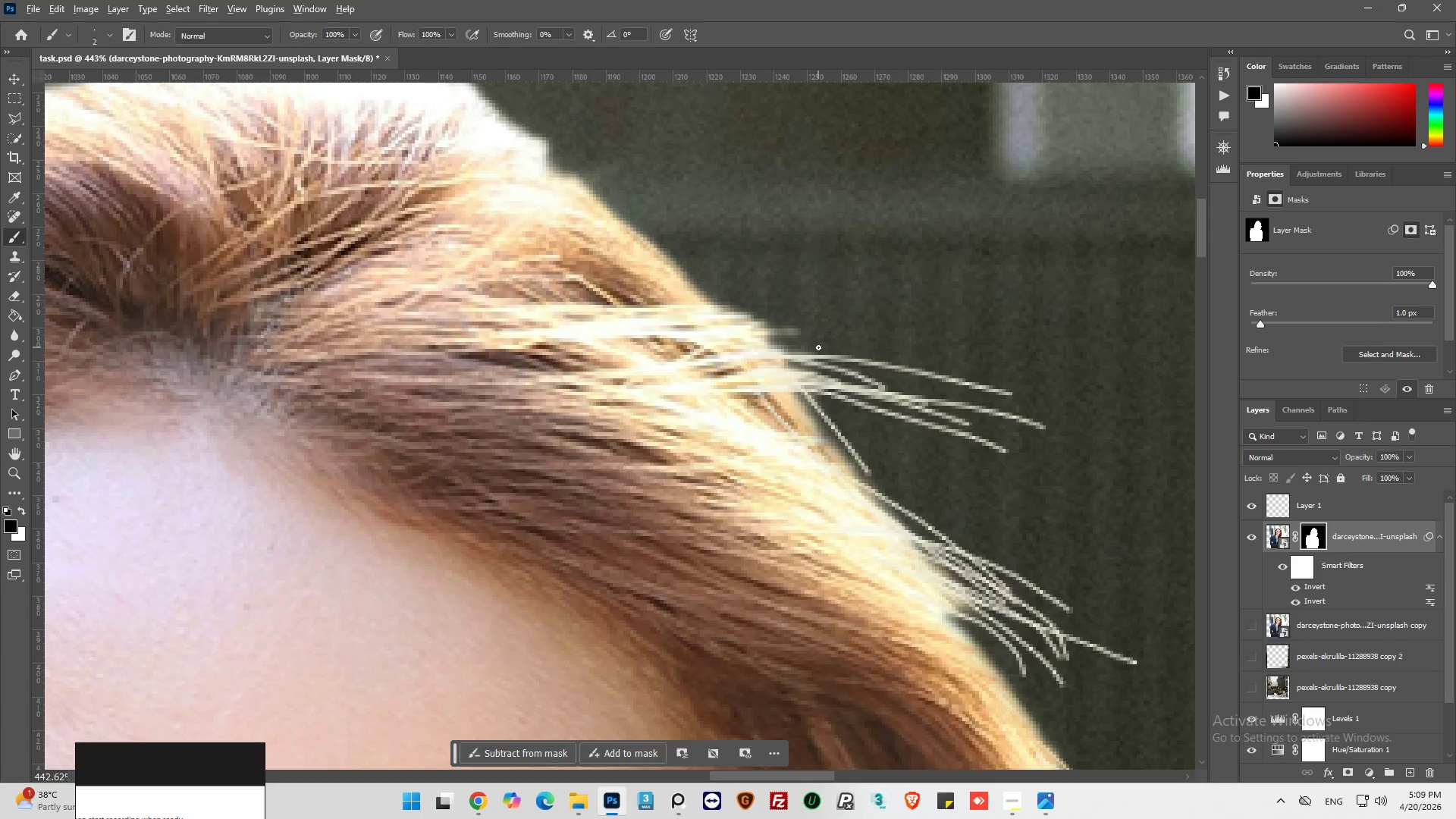 
hold_key(key=AltLeft, duration=0.41)
 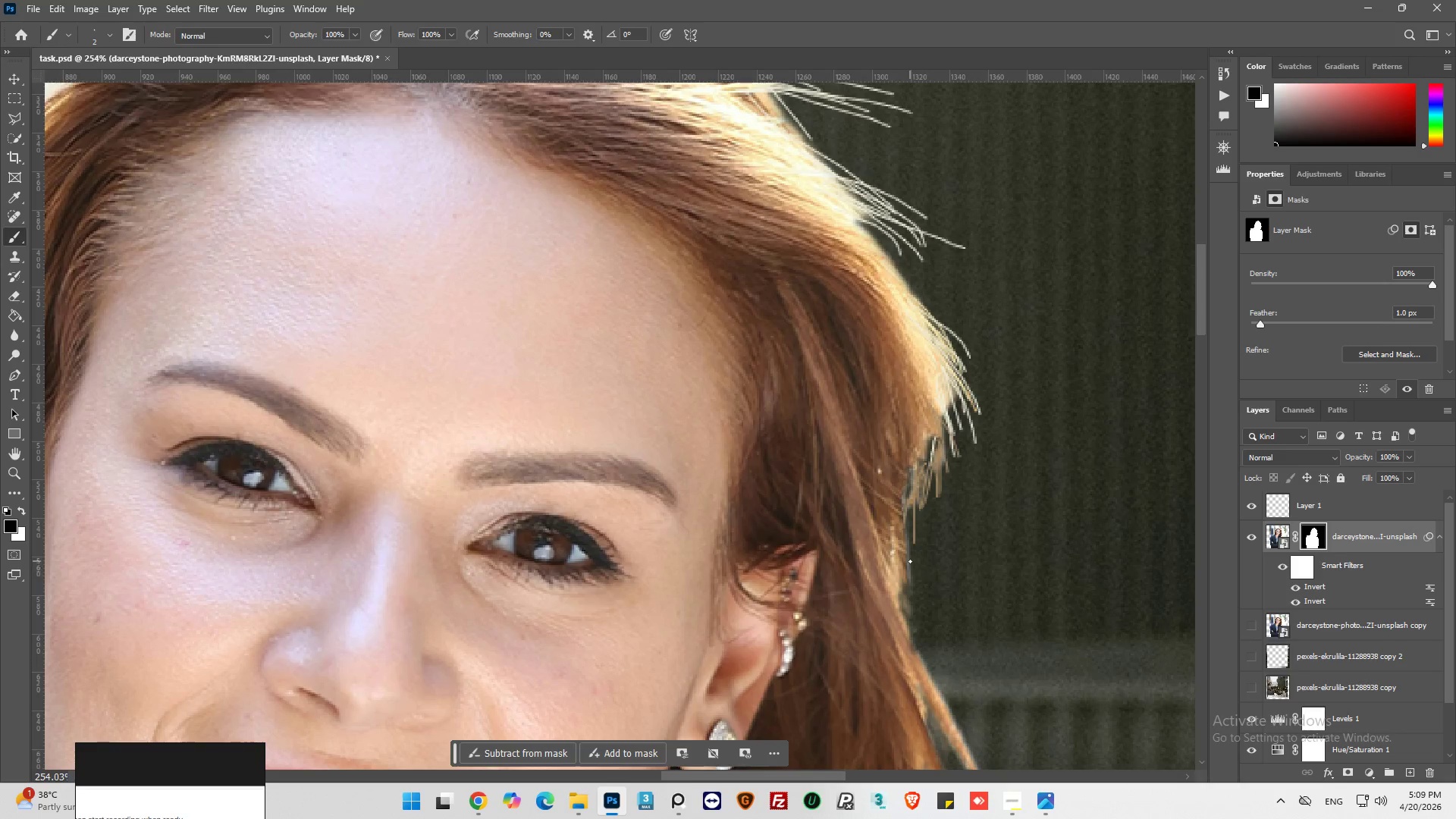 
scroll: coordinate [817, 342], scroll_direction: down, amount: 24.0
 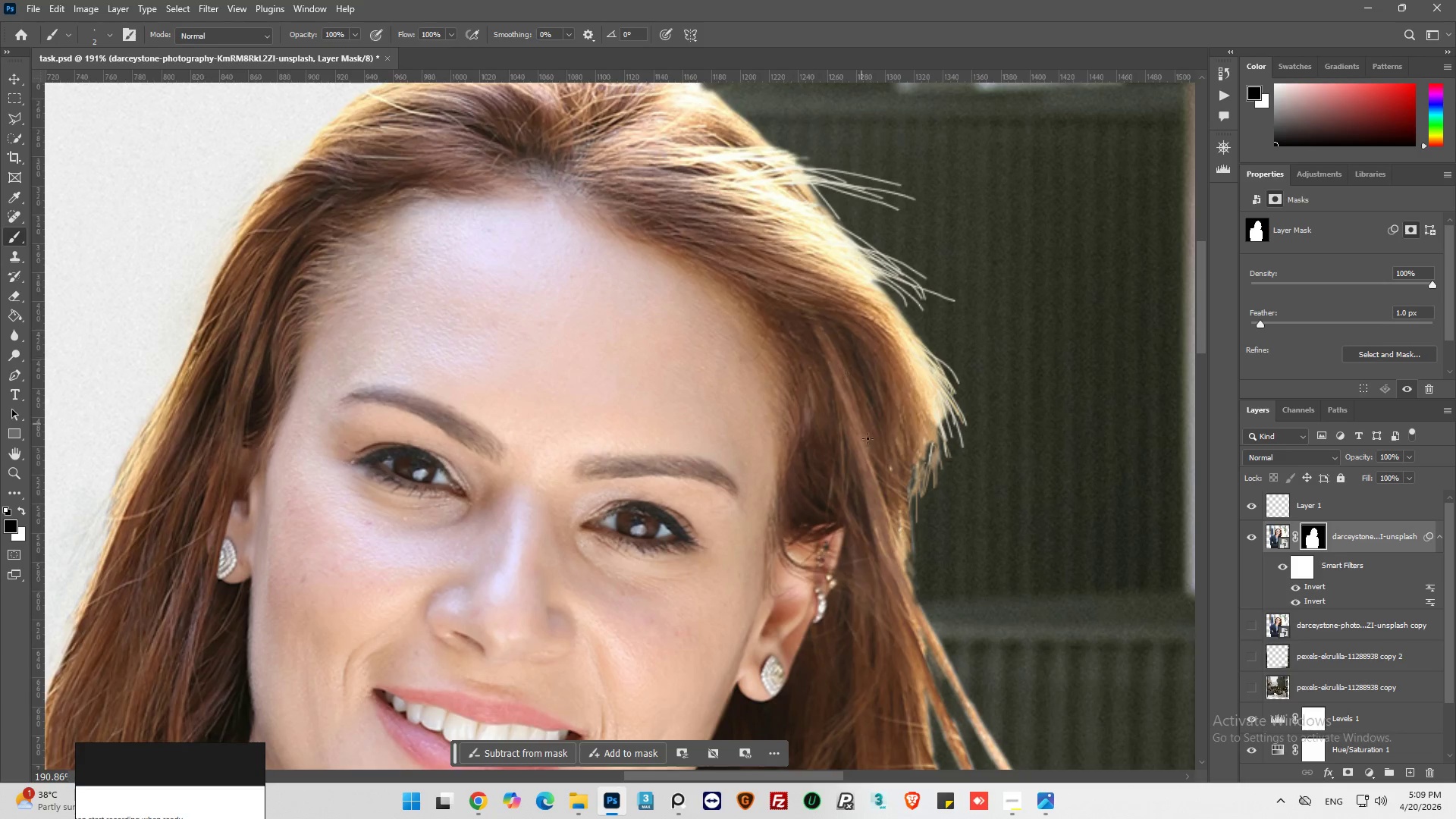 
scroll: coordinate [956, 580], scroll_direction: up, amount: 5.0
 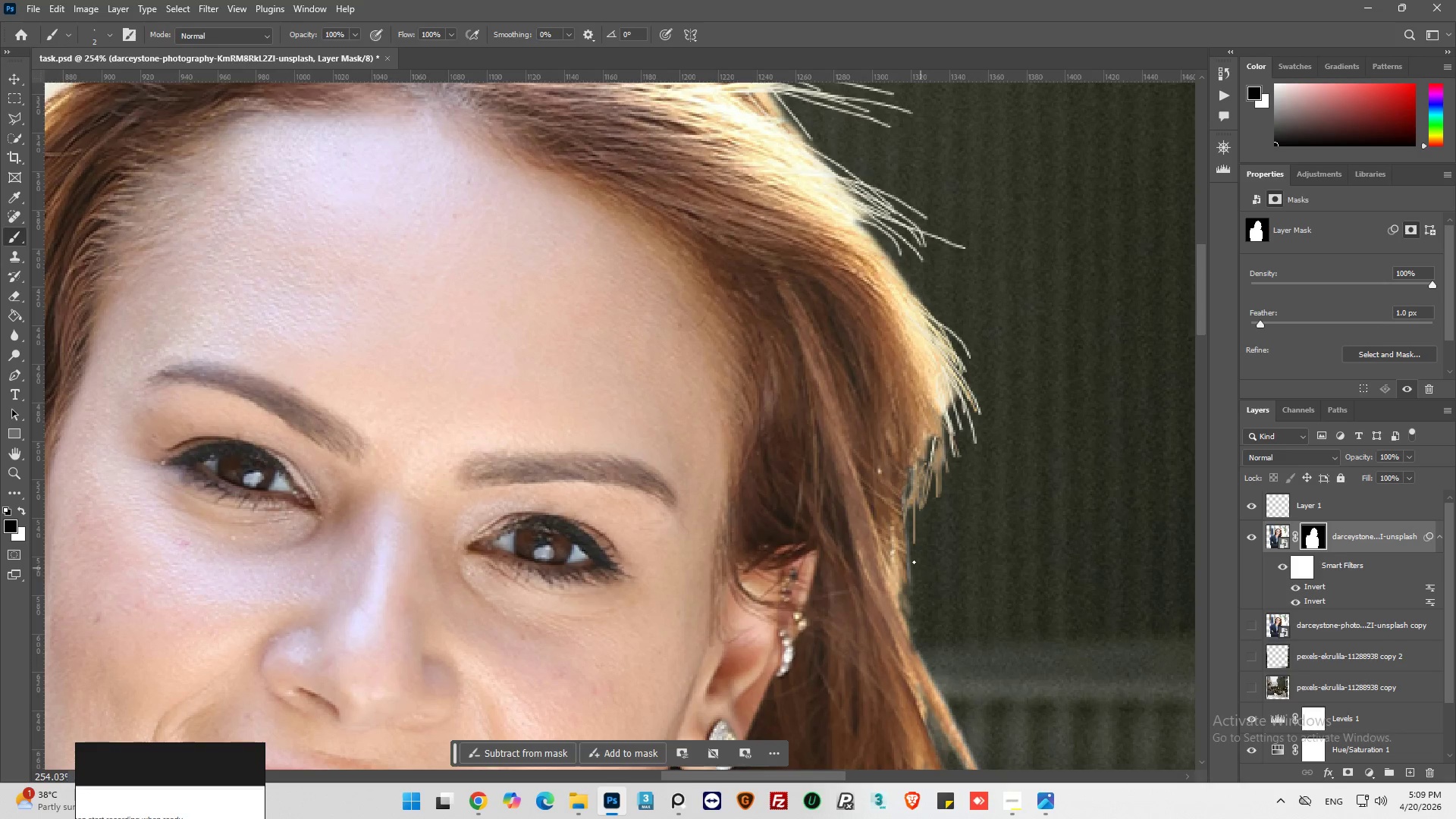 
key(Alt+AltLeft)
 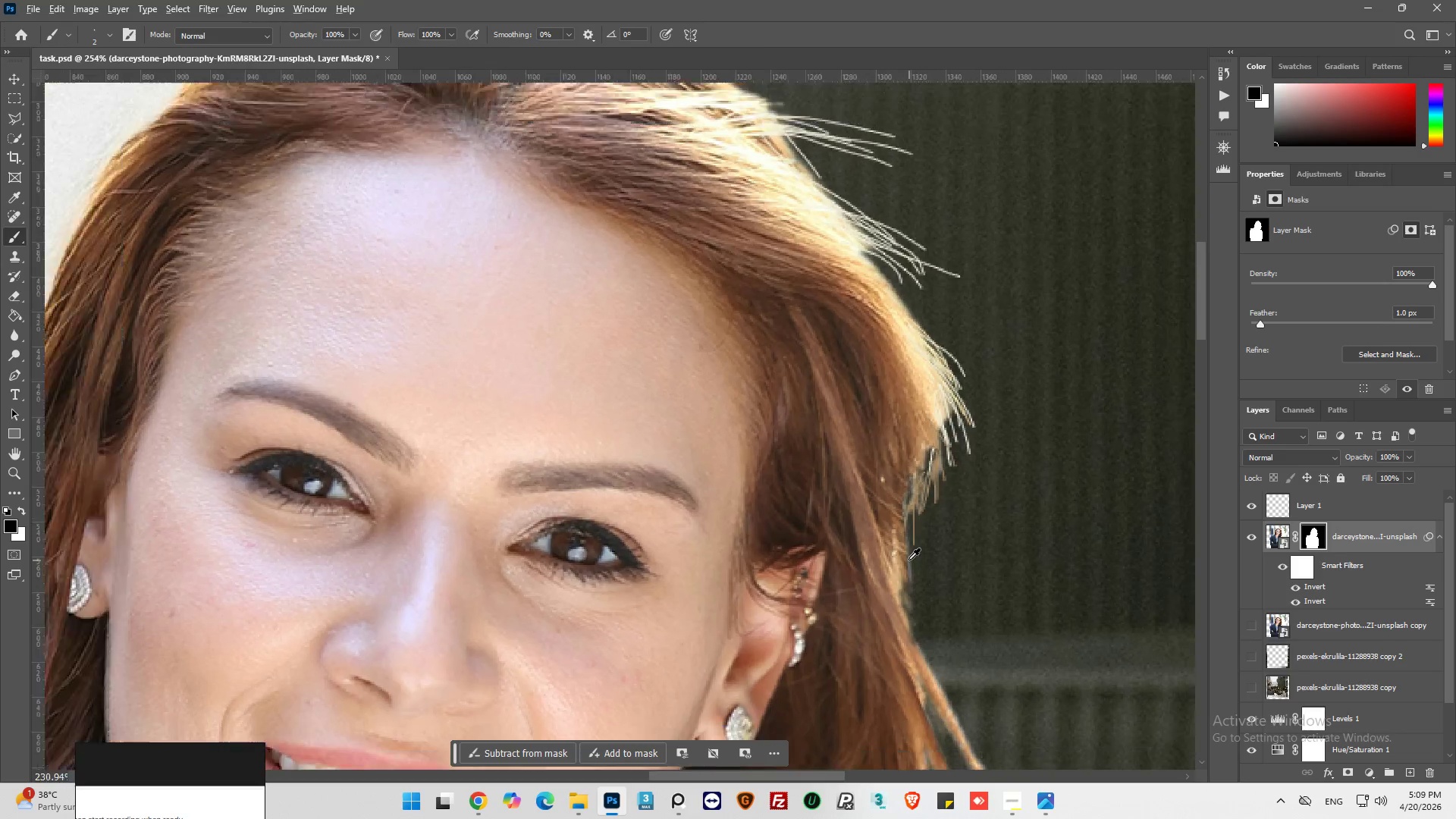 
key(Alt+AltLeft)
 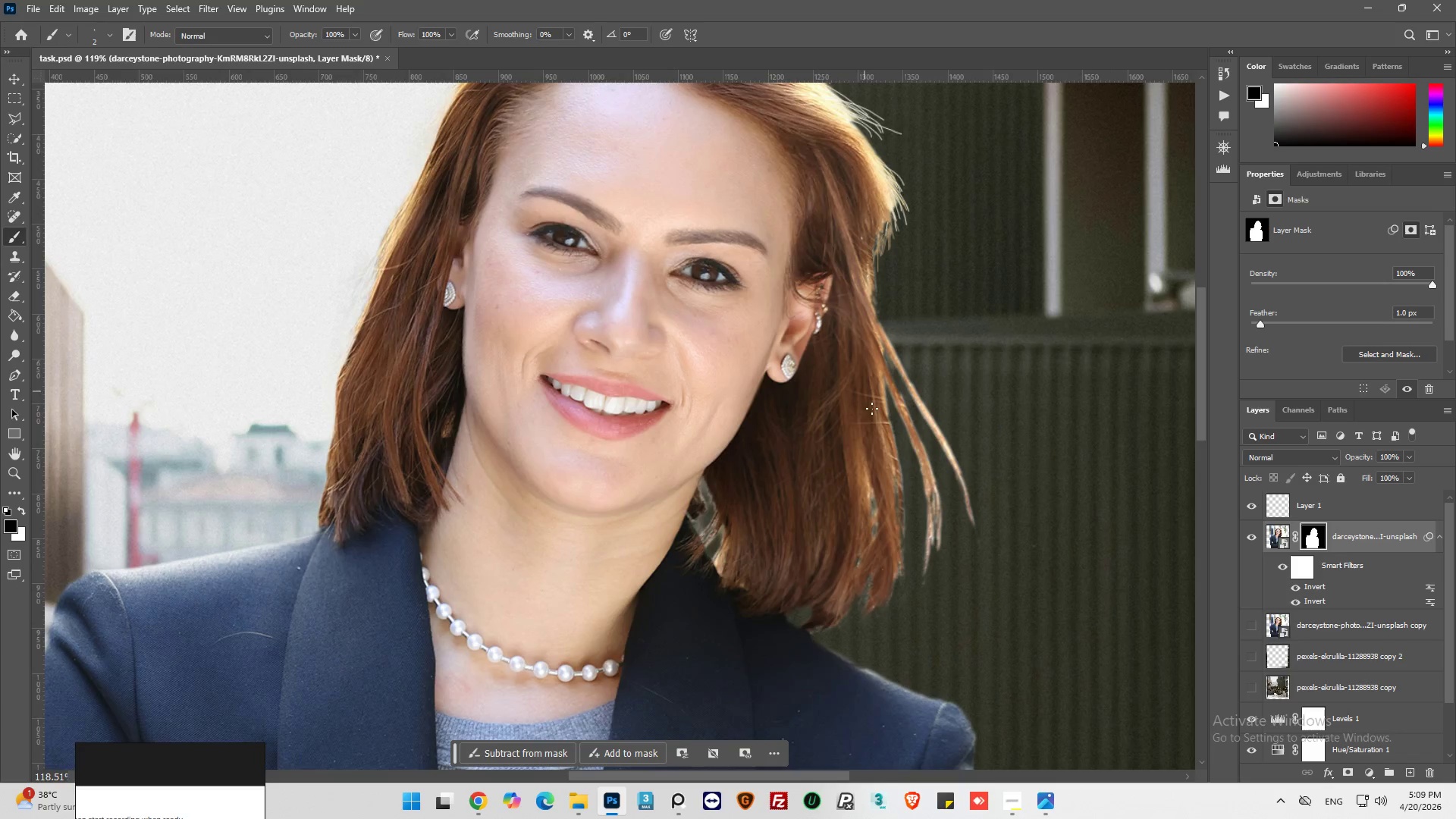 
hold_key(key=AltLeft, duration=0.59)
scroll: coordinate [1020, 642], scroll_direction: down, amount: 21.0
 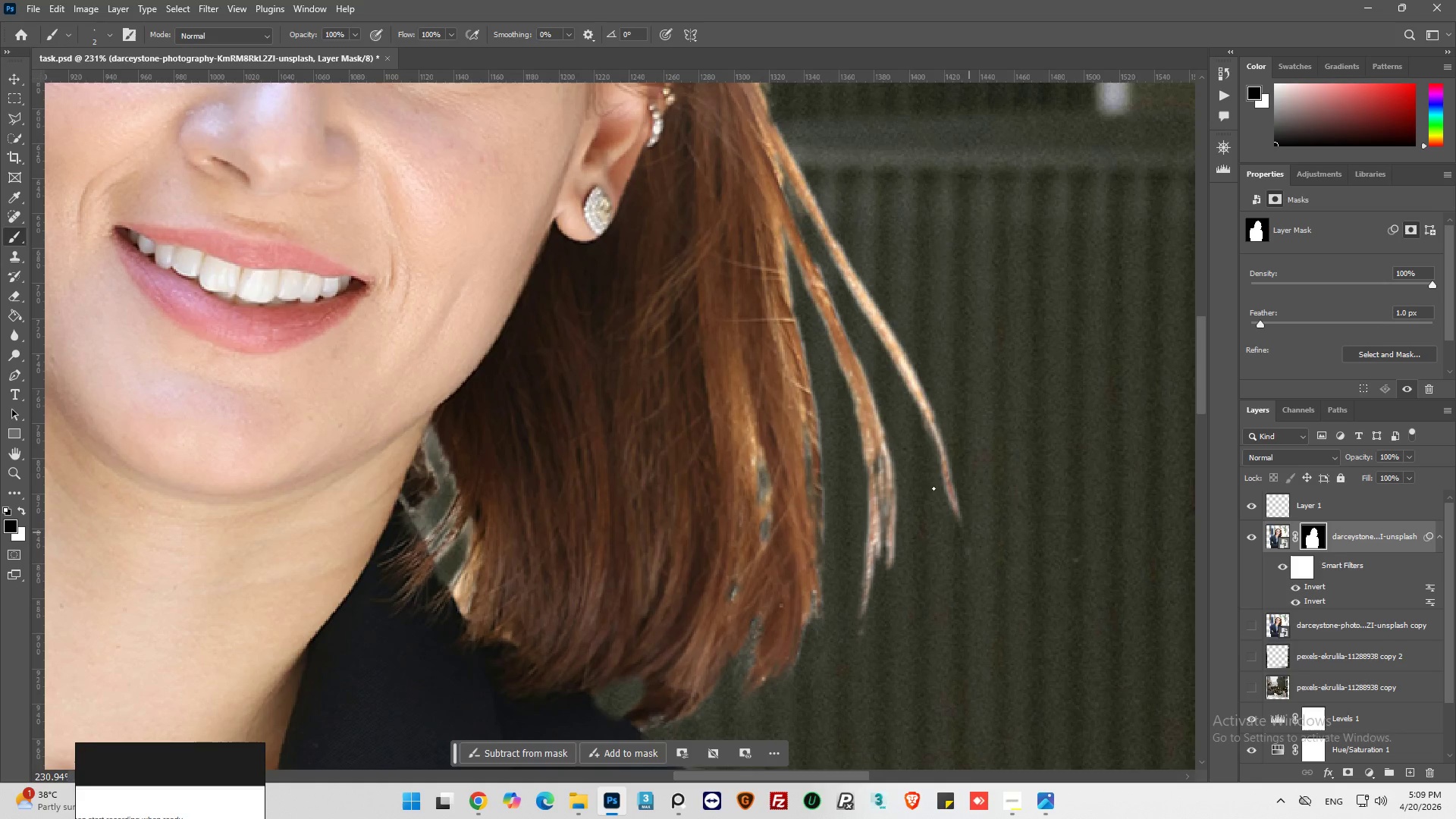 
hold_key(key=AltLeft, duration=1.19)
 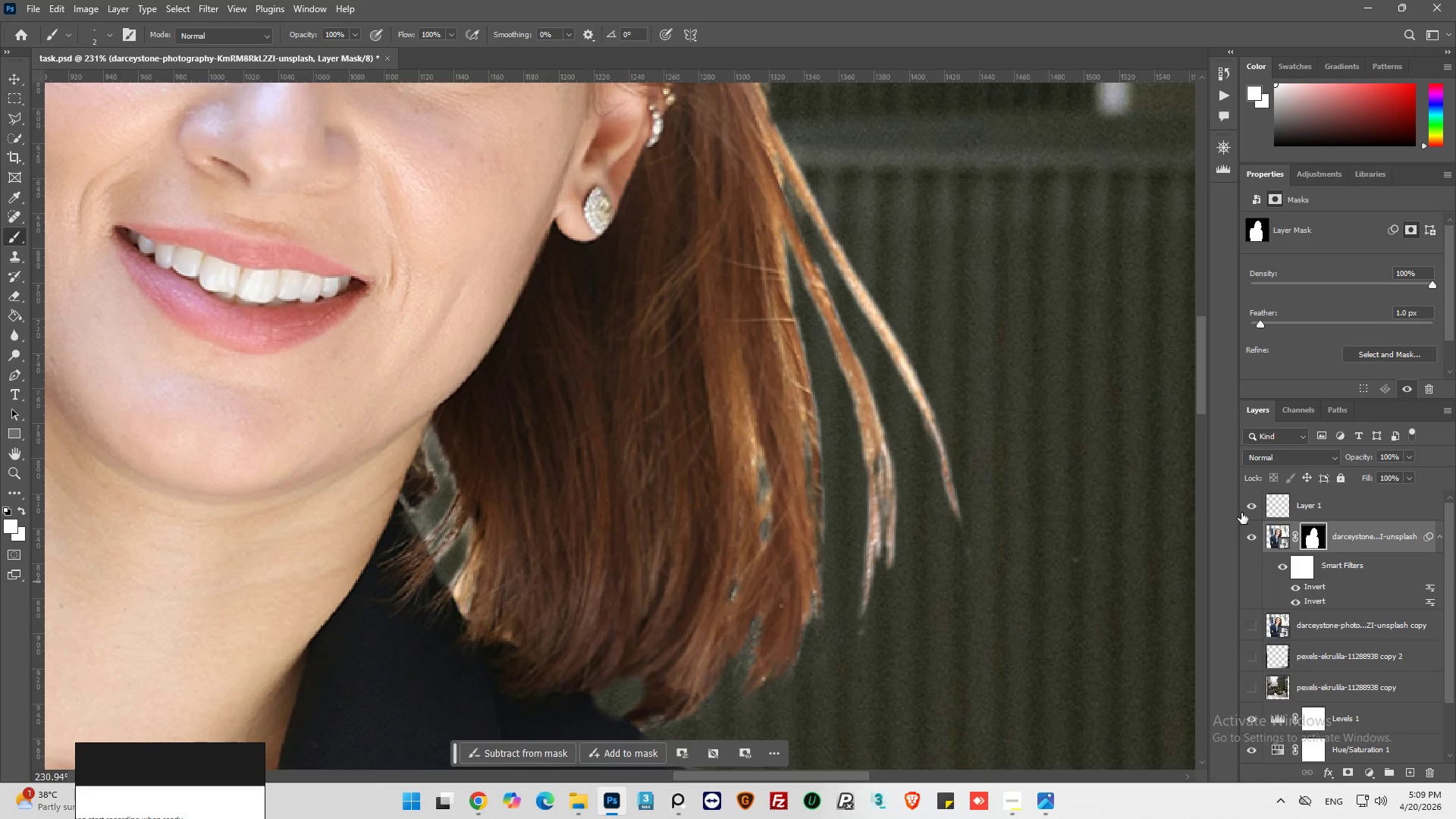 
left_click([1276, 508])
 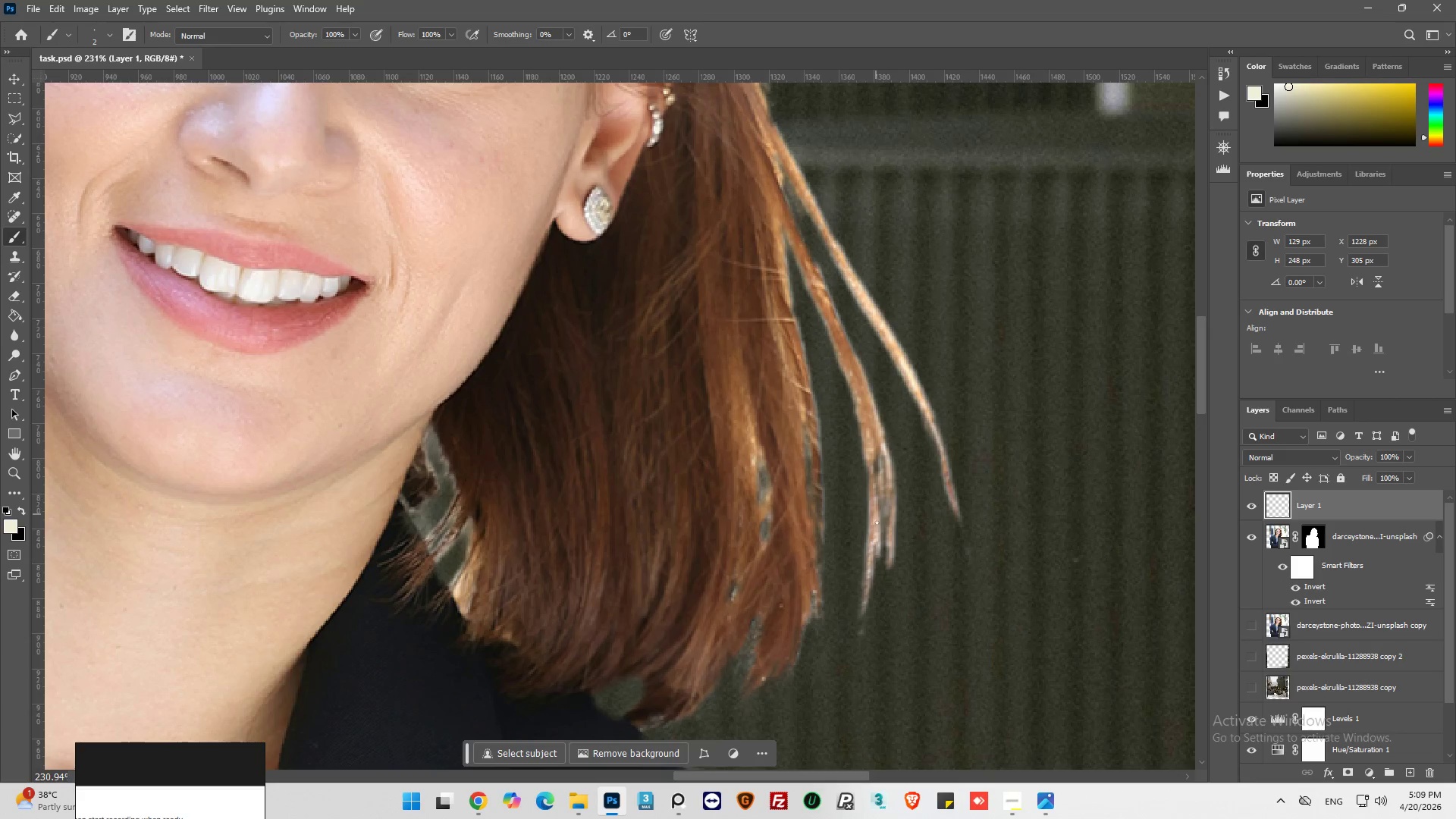 
left_click_drag(start_coordinate=[875, 506], to_coordinate=[872, 579])
 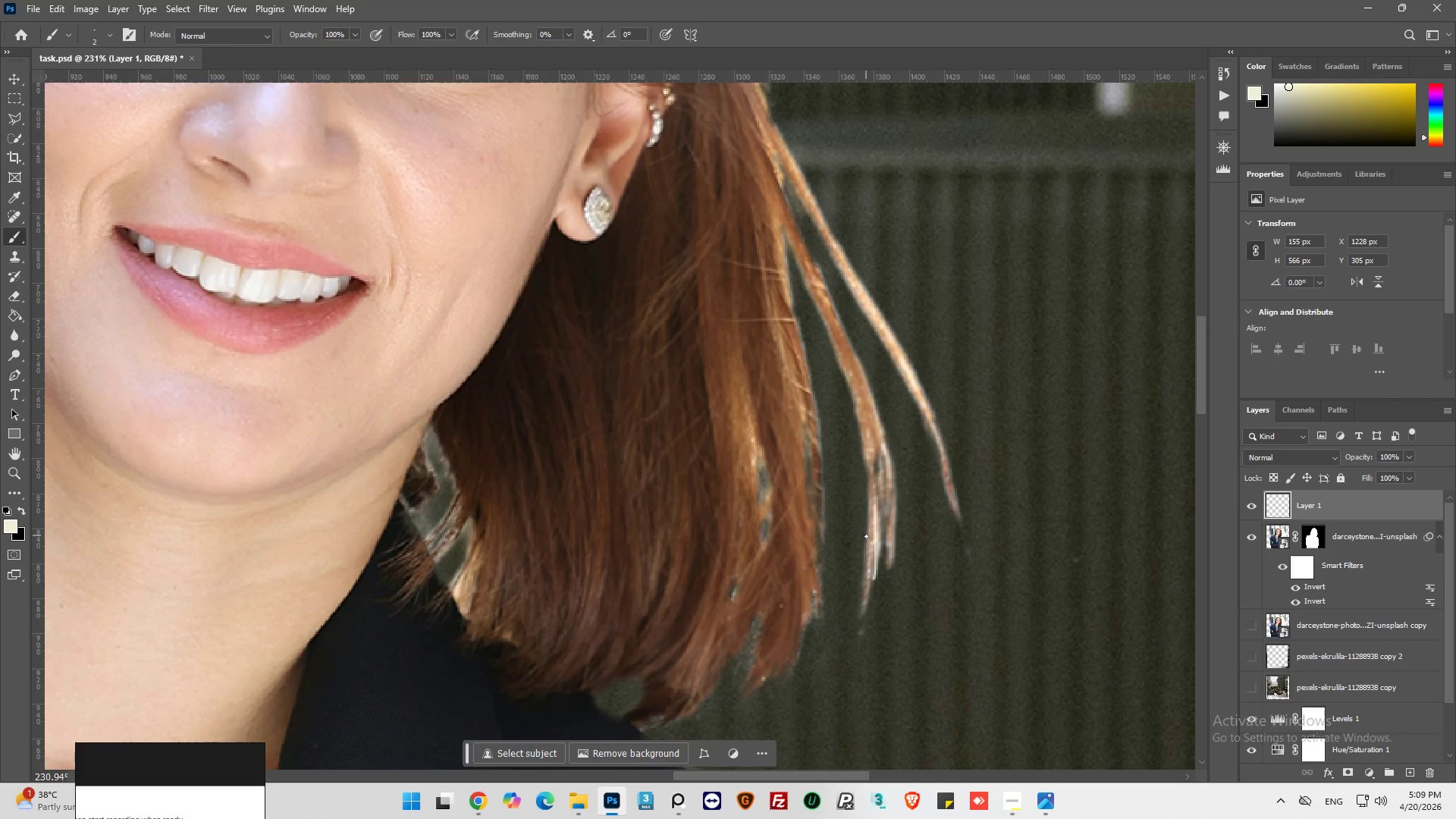 
key(Control+Z)
 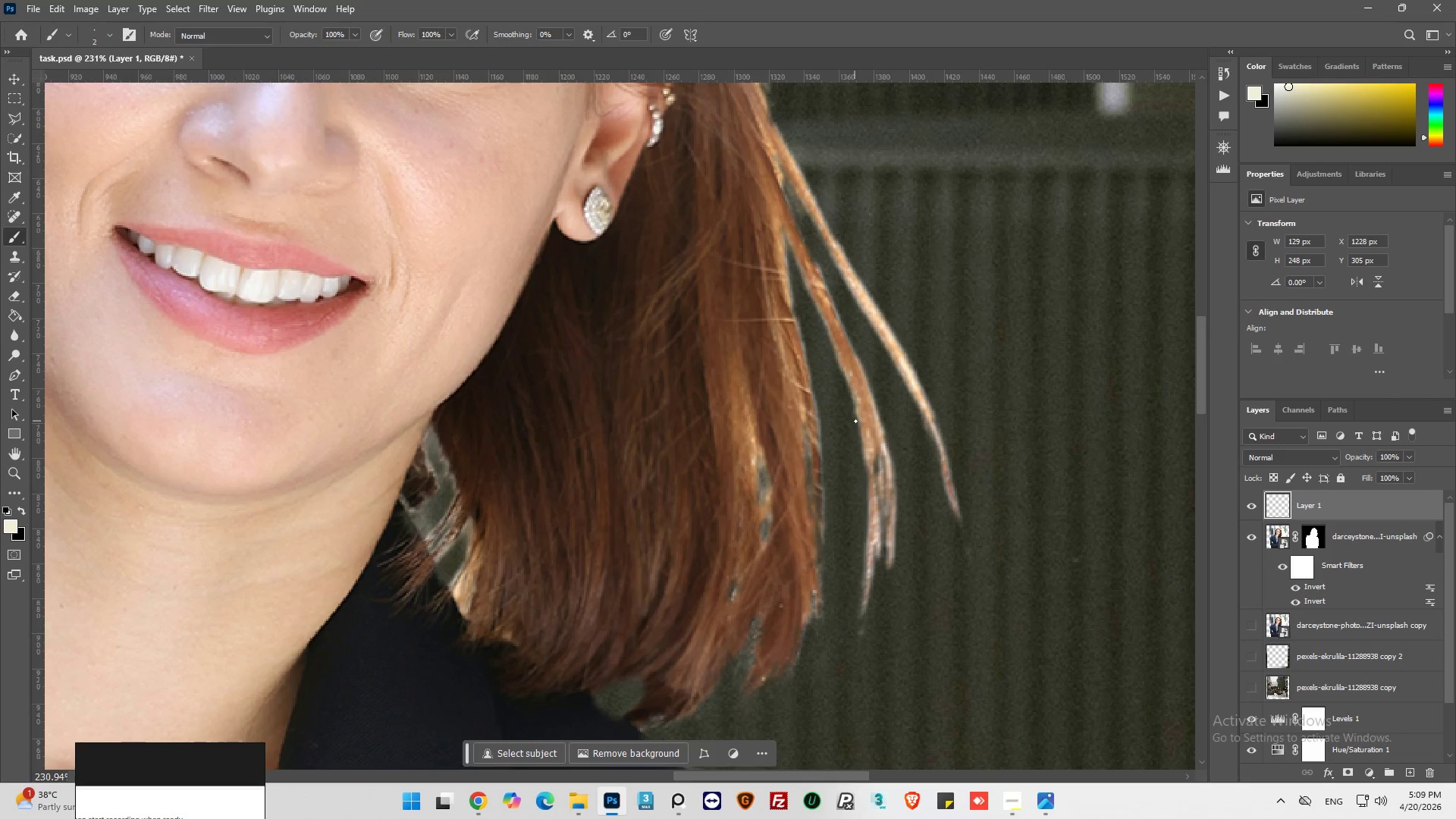 
hold_key(key=AltLeft, duration=0.52)
left_click([871, 412])
 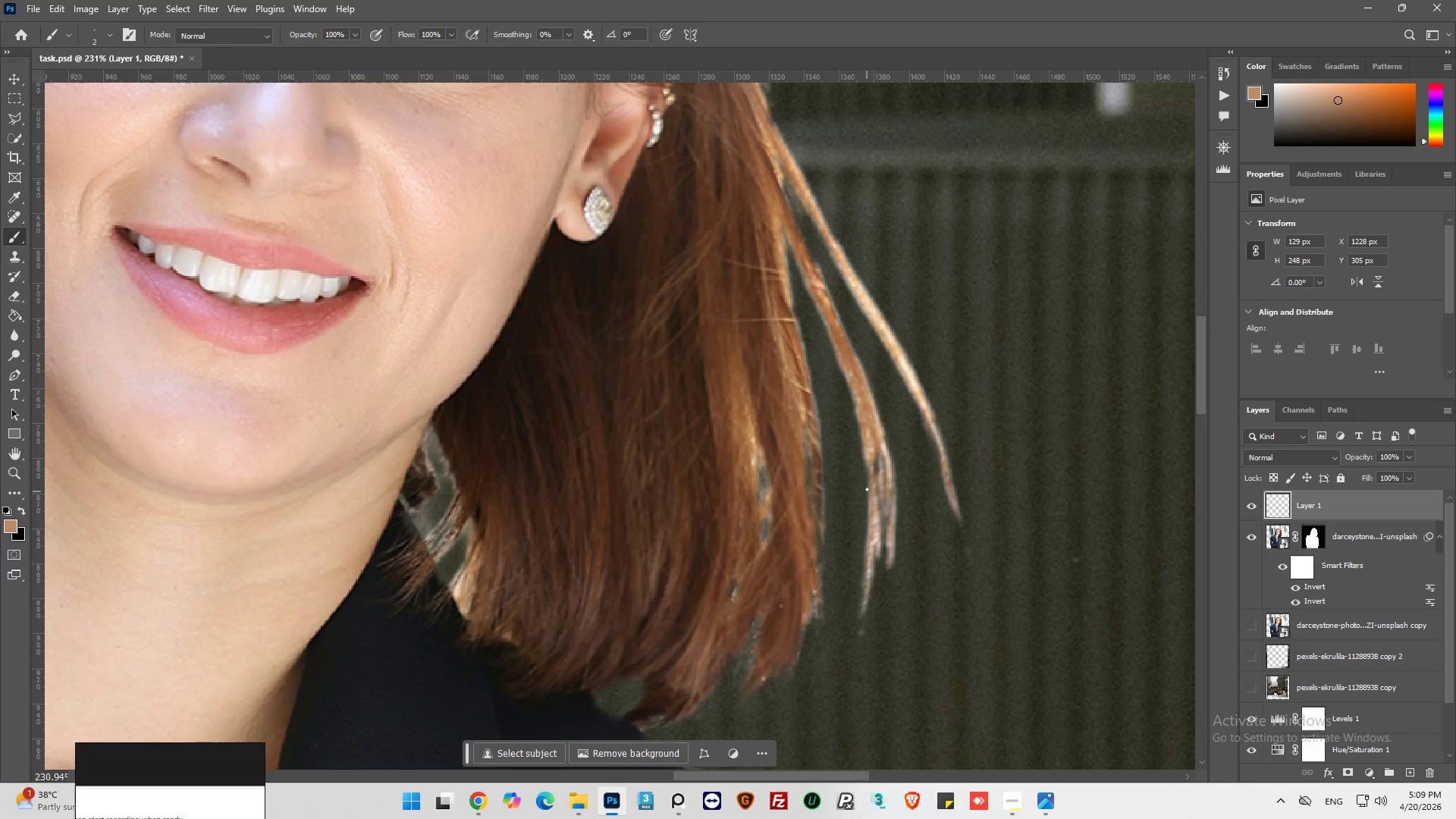 
left_click_drag(start_coordinate=[871, 481], to_coordinate=[875, 546])
 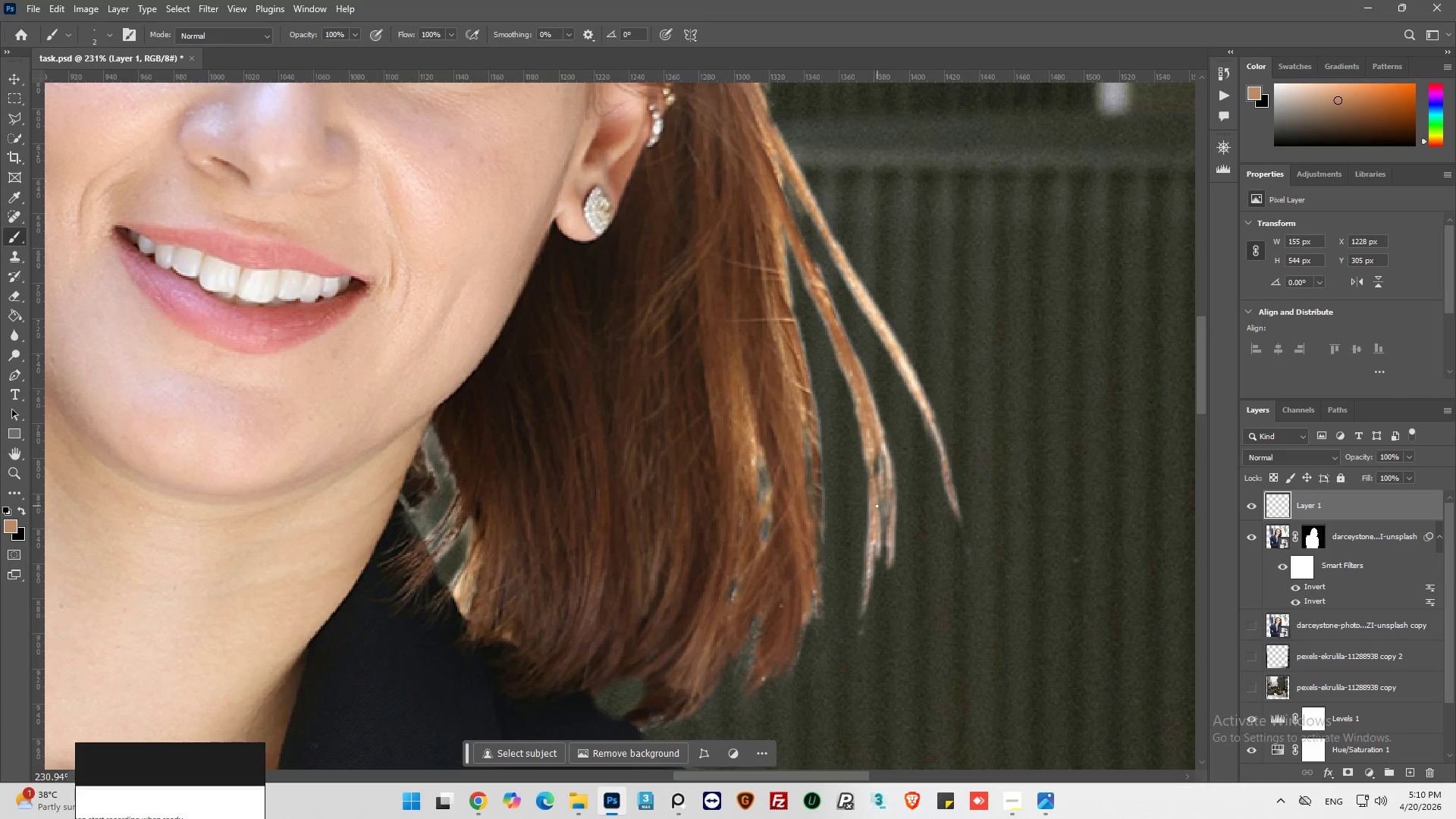 
left_click_drag(start_coordinate=[876, 507], to_coordinate=[881, 609])
 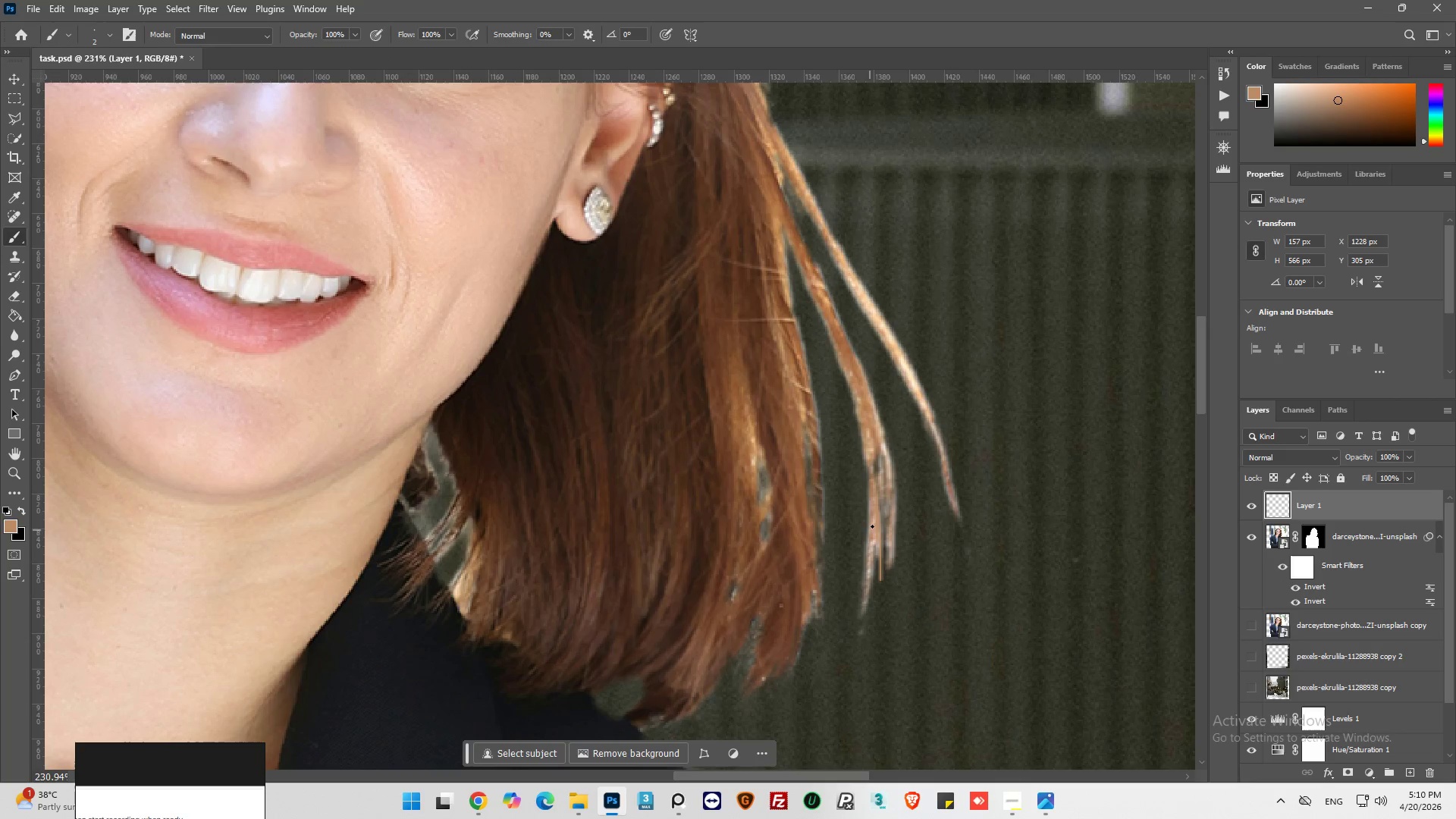 
left_click_drag(start_coordinate=[876, 529], to_coordinate=[877, 568])
 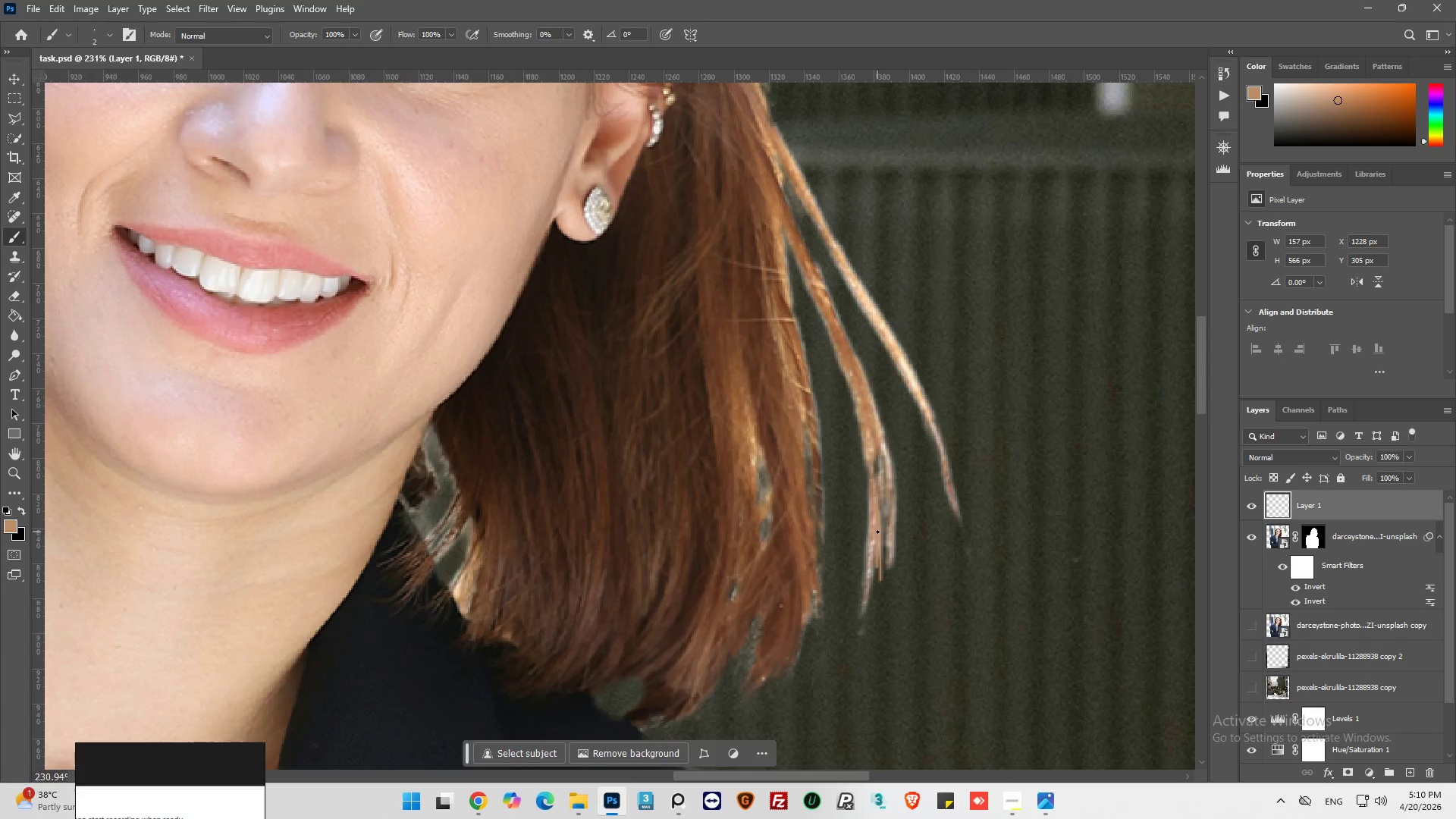 
left_click_drag(start_coordinate=[877, 534], to_coordinate=[867, 601])
 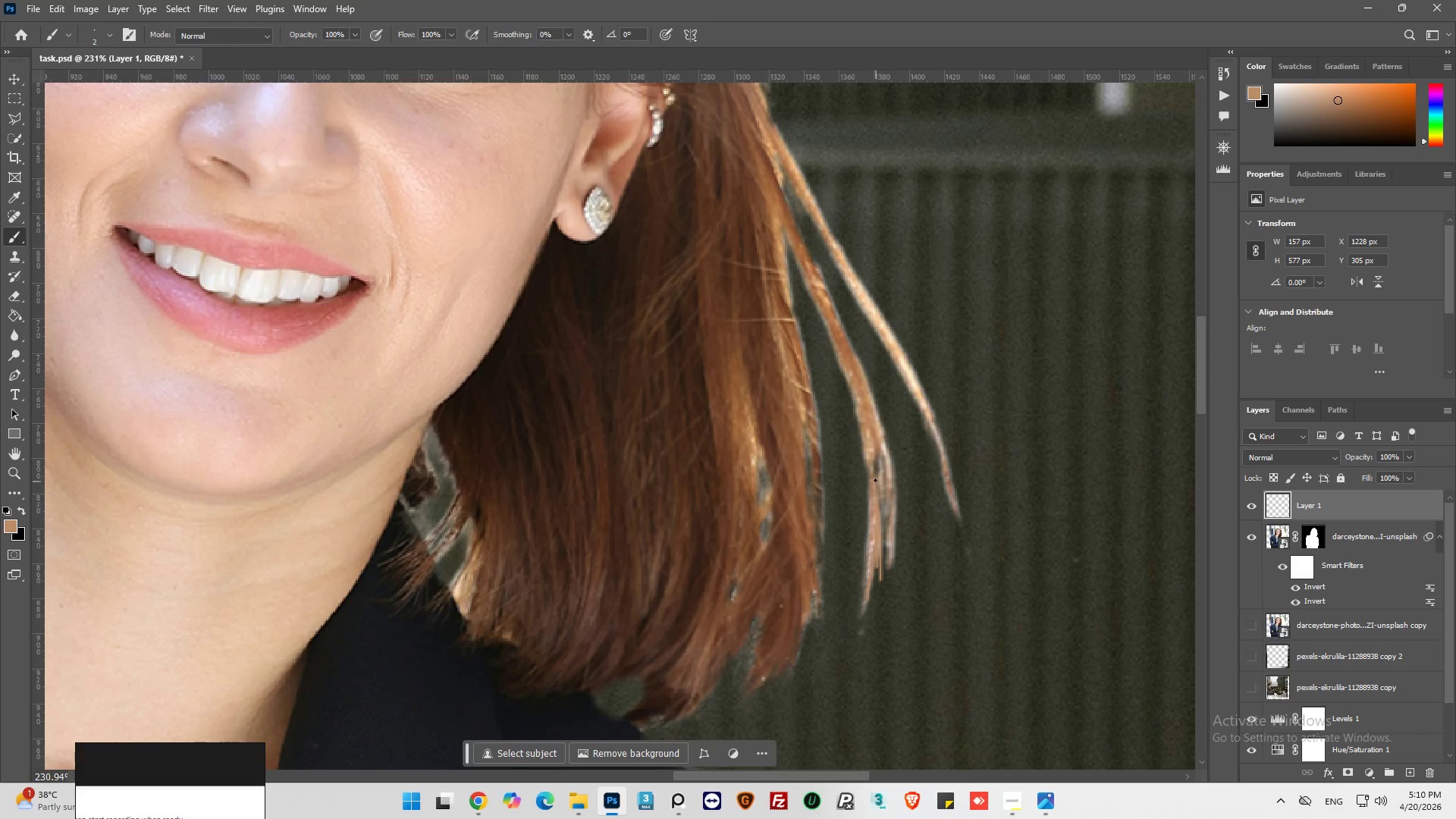 
left_click_drag(start_coordinate=[873, 469], to_coordinate=[890, 573])
 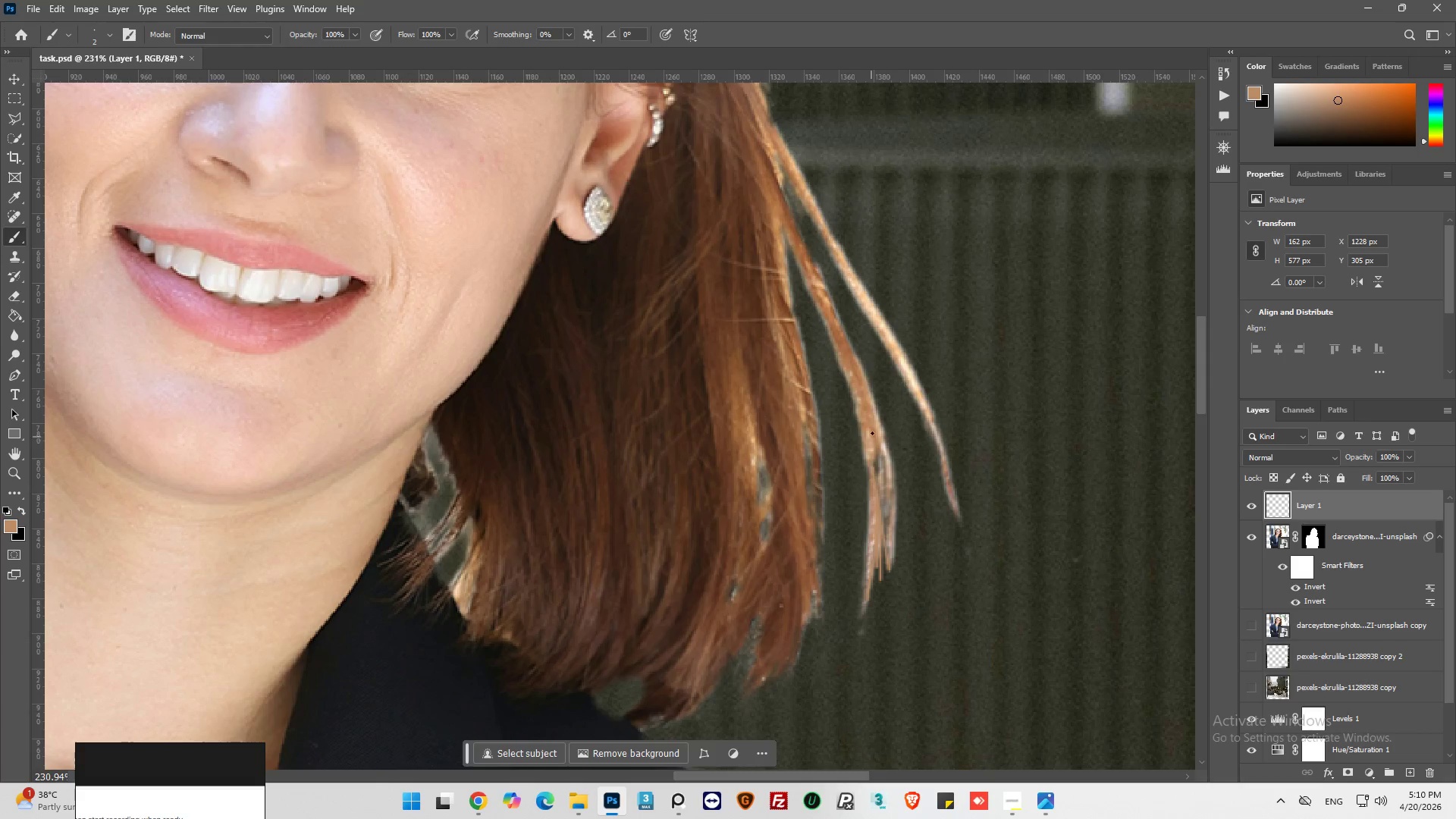 
left_click_drag(start_coordinate=[872, 433], to_coordinate=[902, 570])
 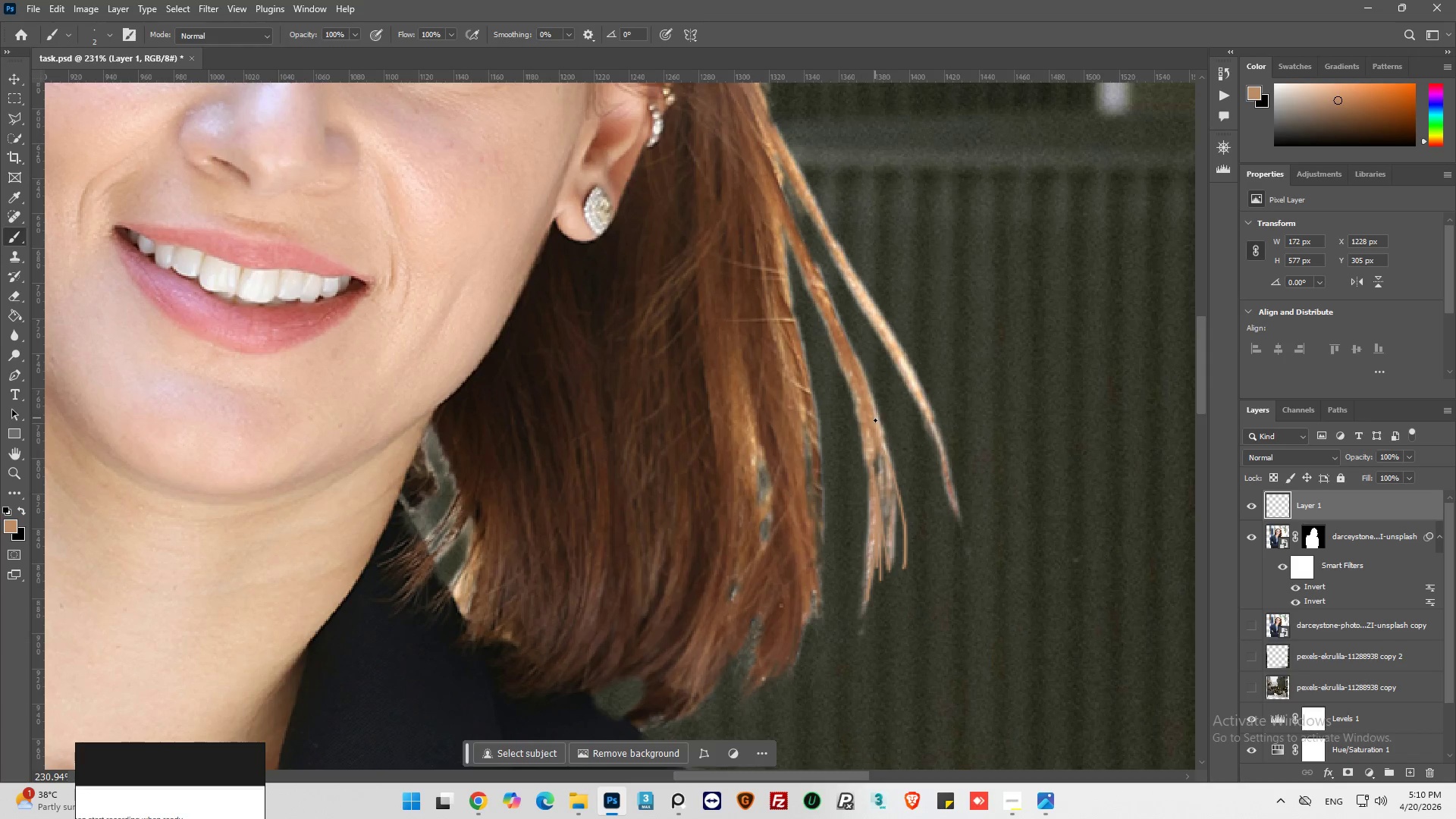 
left_click_drag(start_coordinate=[878, 428], to_coordinate=[881, 493])
 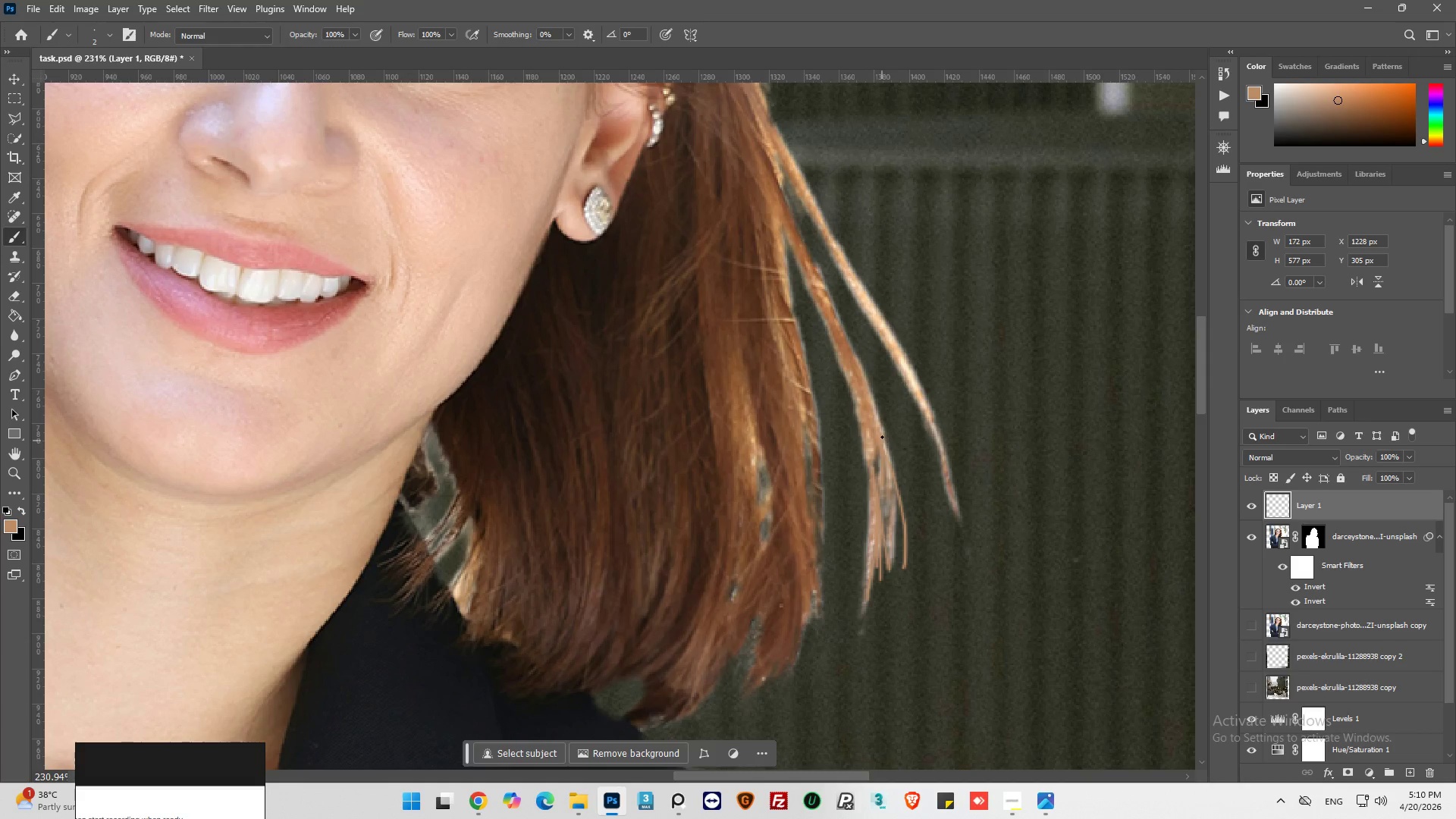 
left_click_drag(start_coordinate=[882, 436], to_coordinate=[886, 549])
 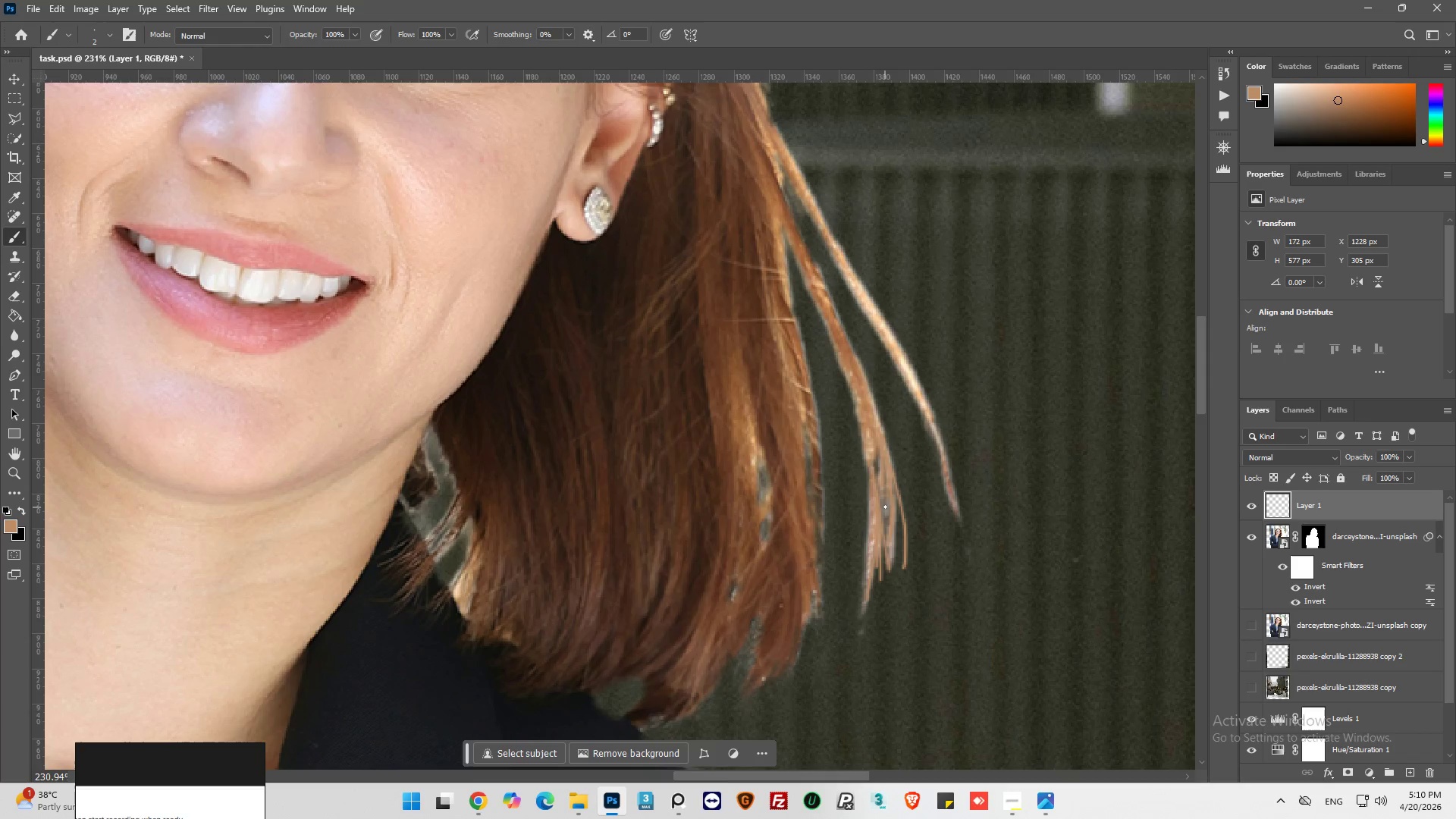 
left_click_drag(start_coordinate=[886, 507], to_coordinate=[895, 579])
 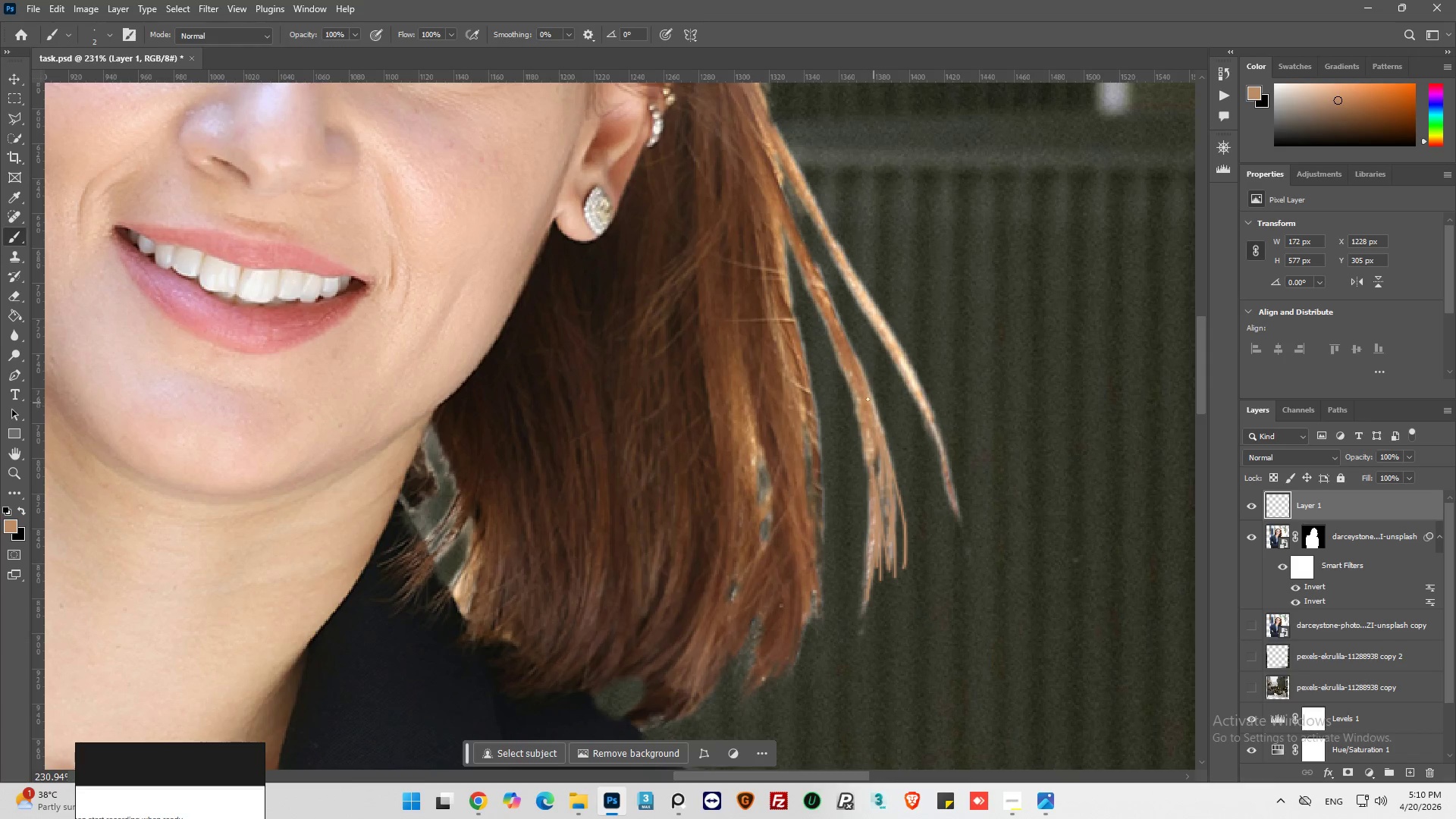 
left_click_drag(start_coordinate=[876, 408], to_coordinate=[890, 483])
 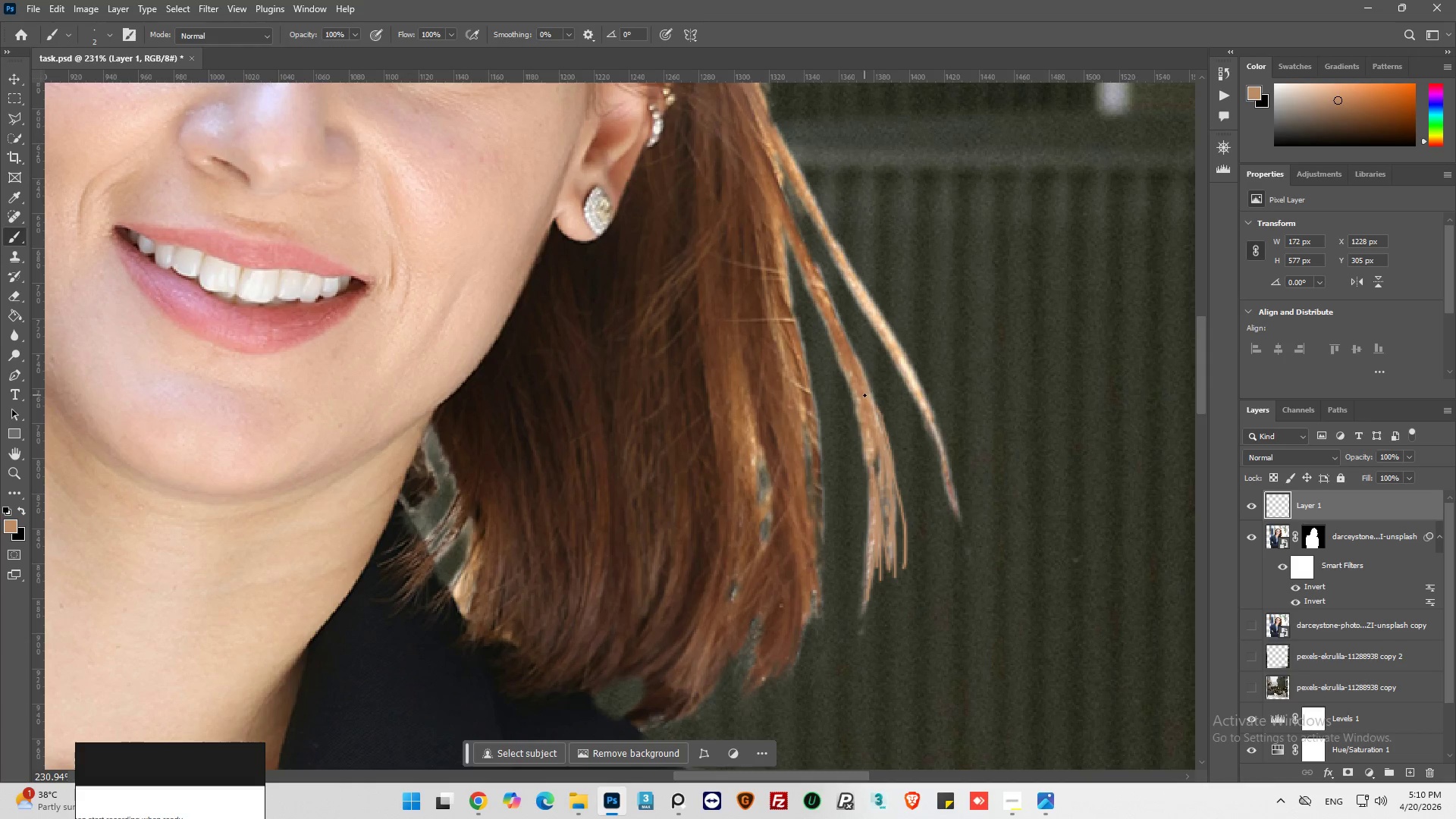 
left_click_drag(start_coordinate=[864, 395], to_coordinate=[881, 457])
 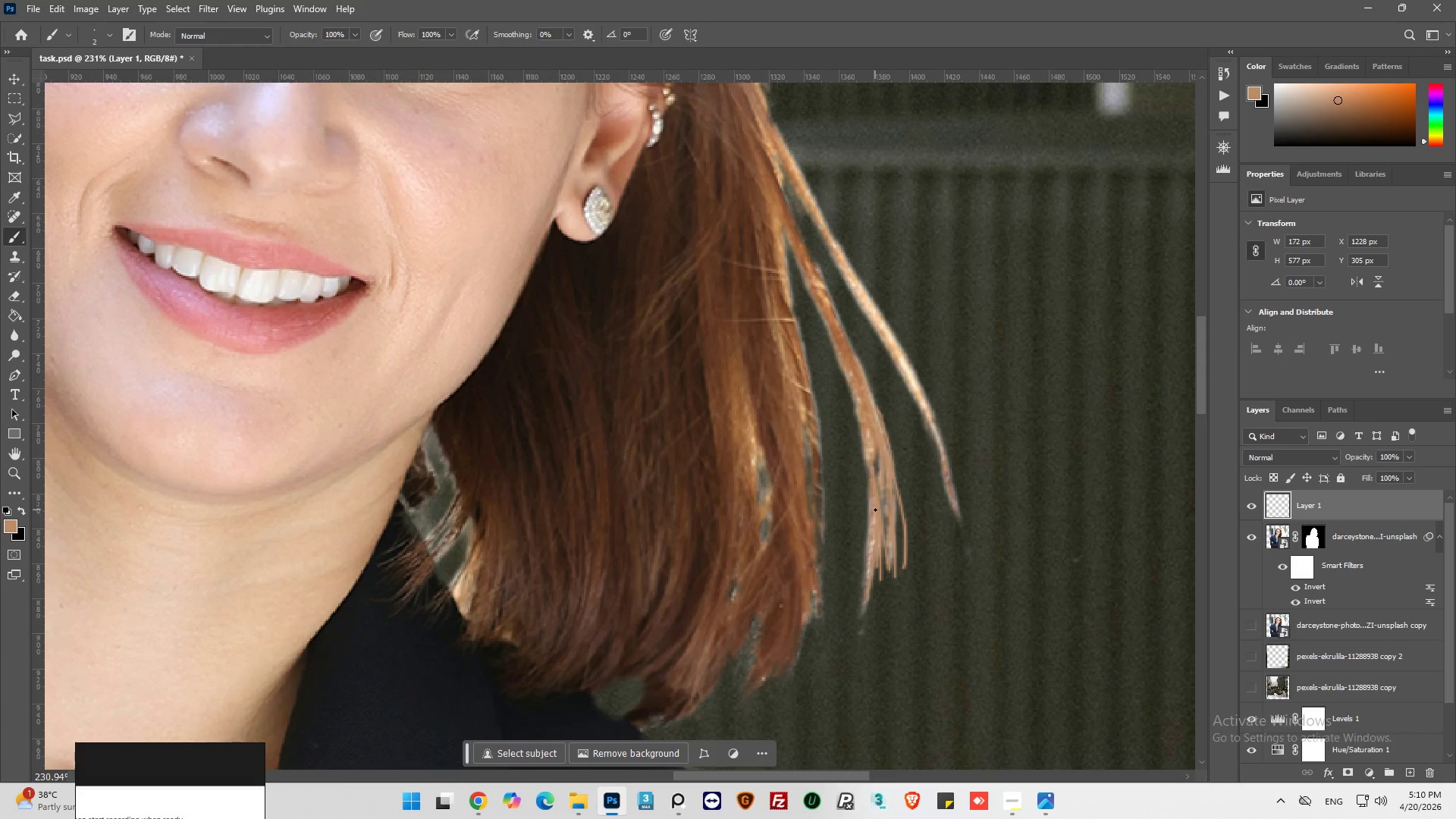 
left_click_drag(start_coordinate=[874, 515], to_coordinate=[863, 582])
 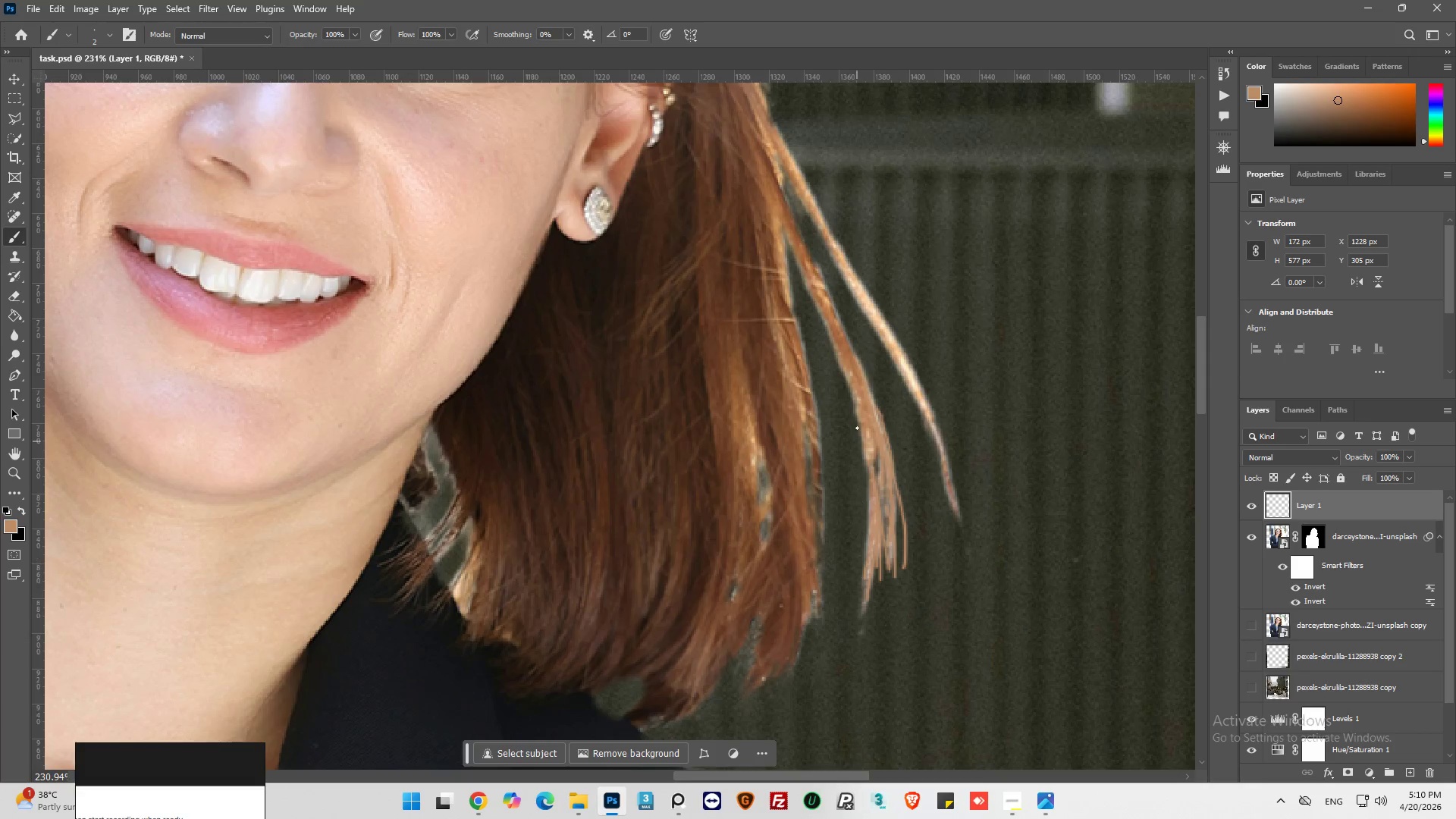 
hold_key(key=AltLeft, duration=0.64)
left_click([859, 384])
 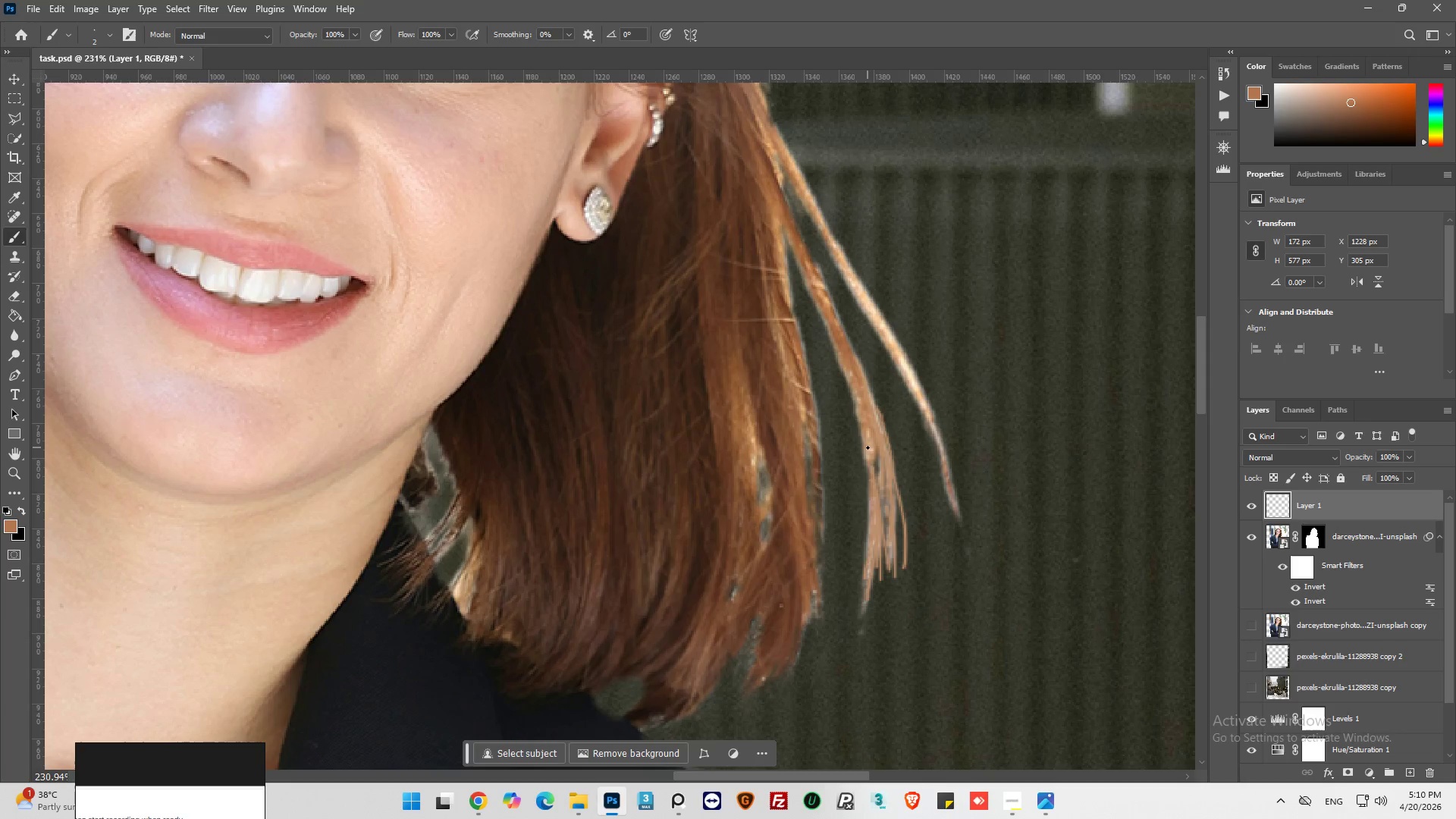 
left_click_drag(start_coordinate=[868, 446], to_coordinate=[875, 575])
 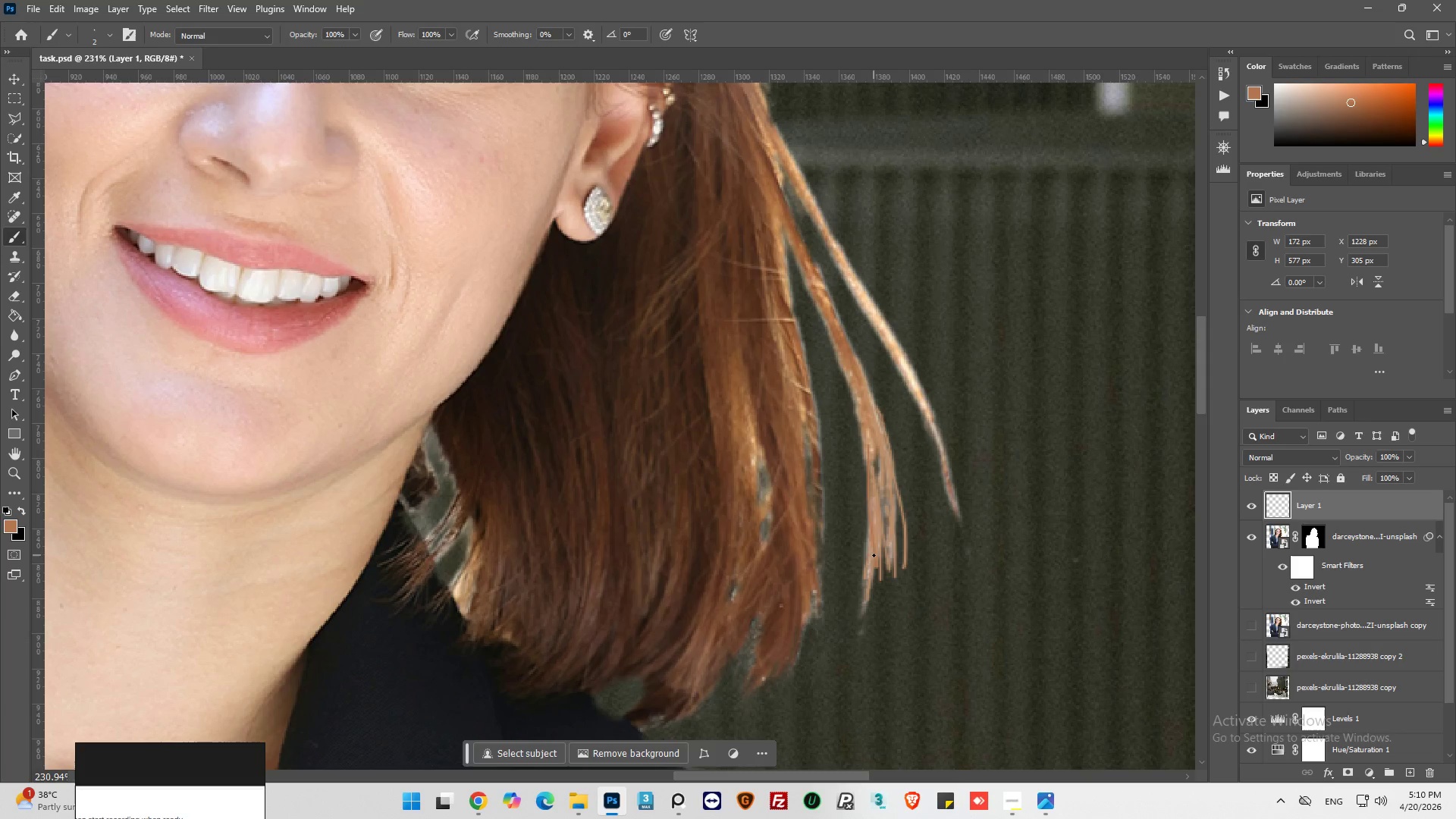 
key(Control+ControlLeft)
 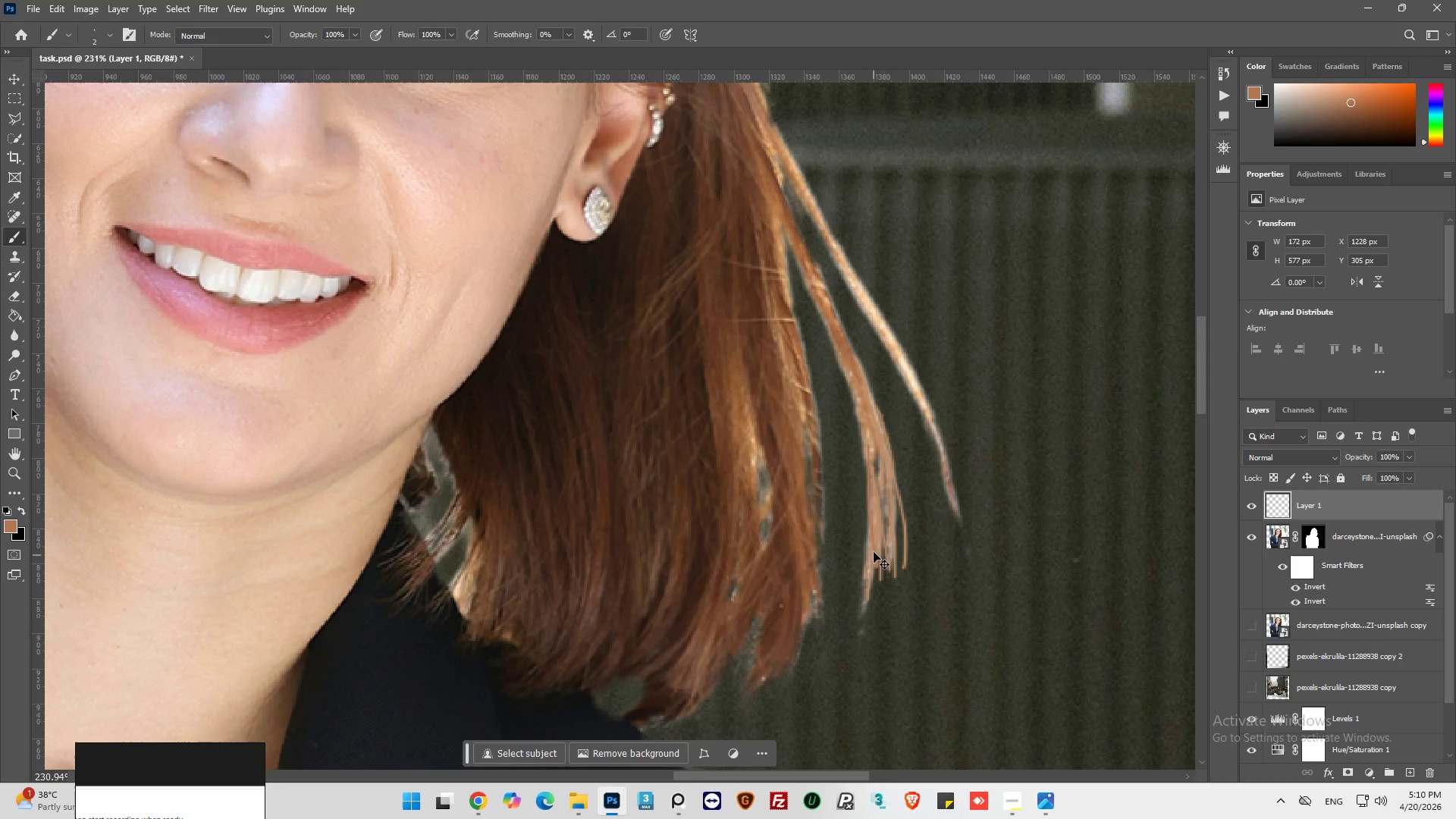 
key(Control+Z)
 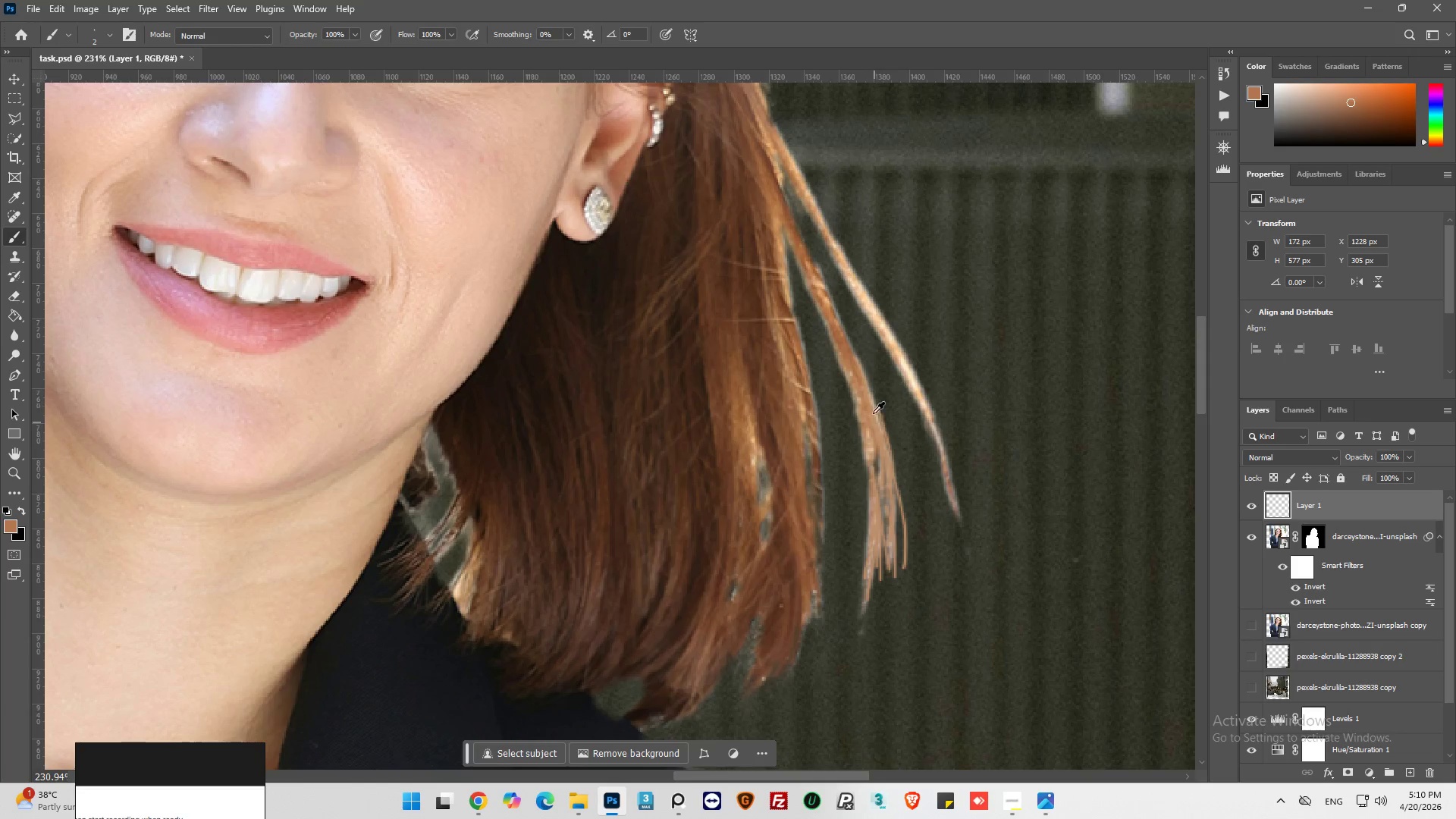 
hold_key(key=AltLeft, duration=0.5)
 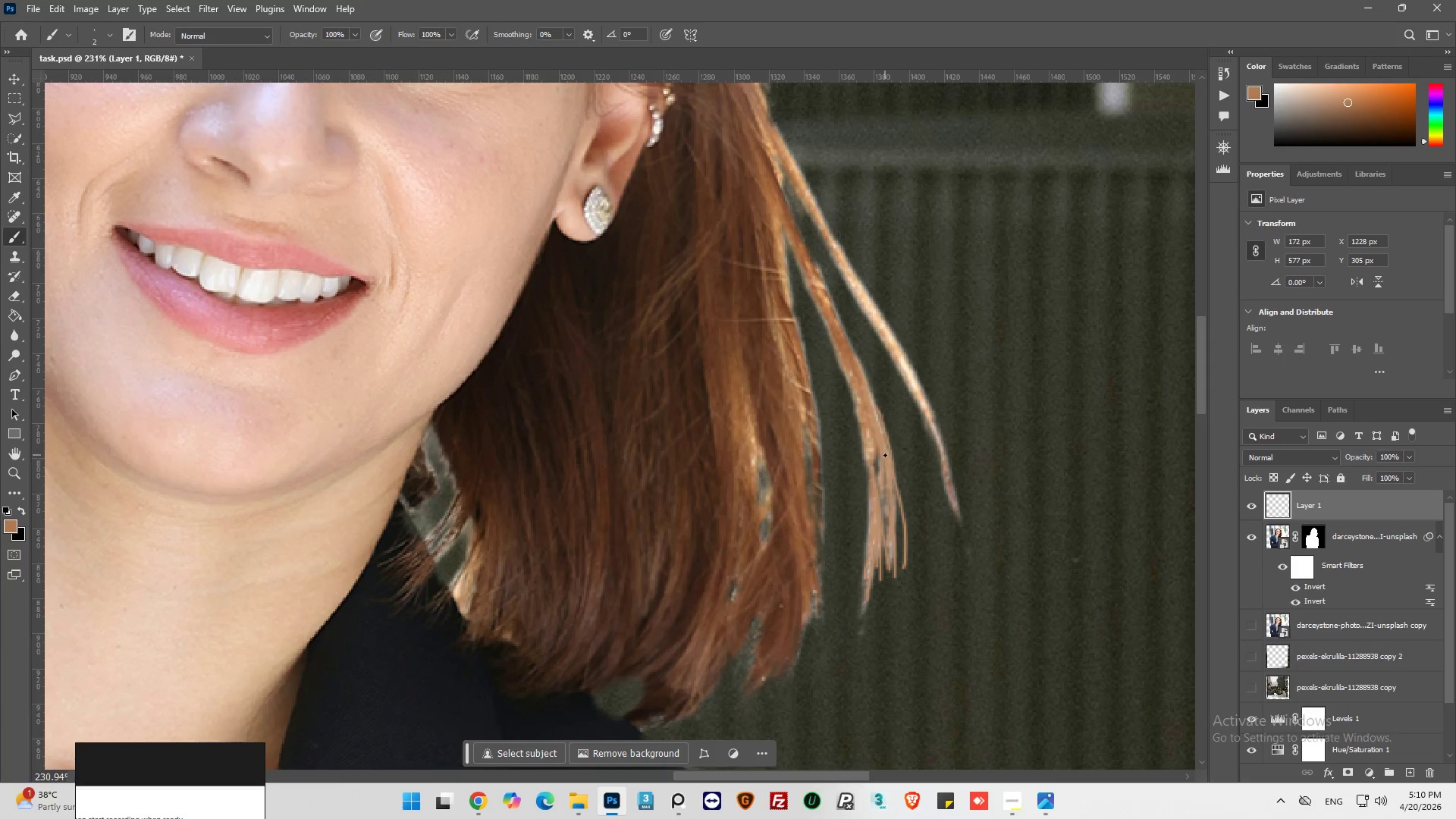 
left_click_drag(start_coordinate=[885, 455], to_coordinate=[891, 508])
 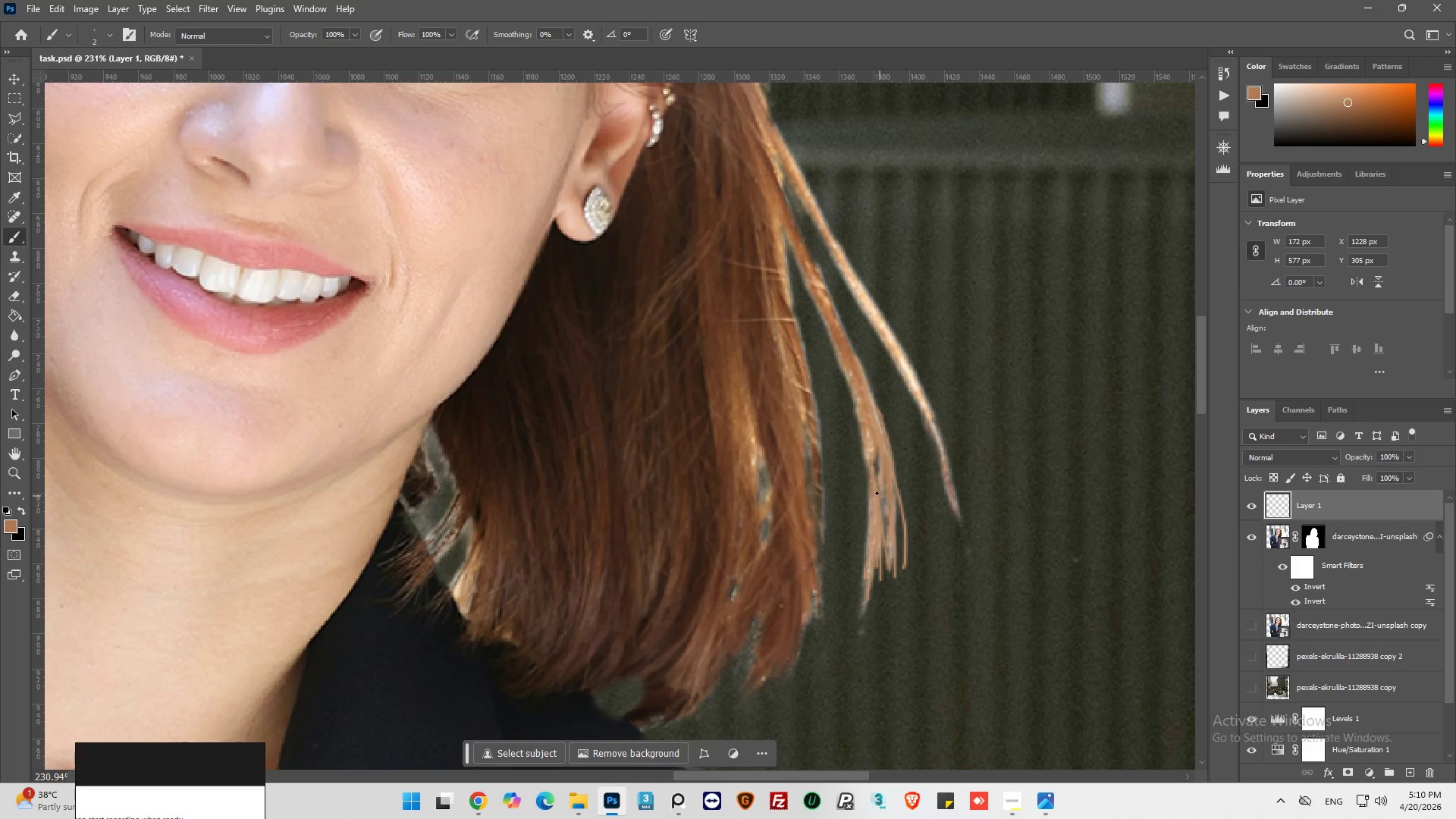 
left_click_drag(start_coordinate=[876, 492], to_coordinate=[868, 568])
 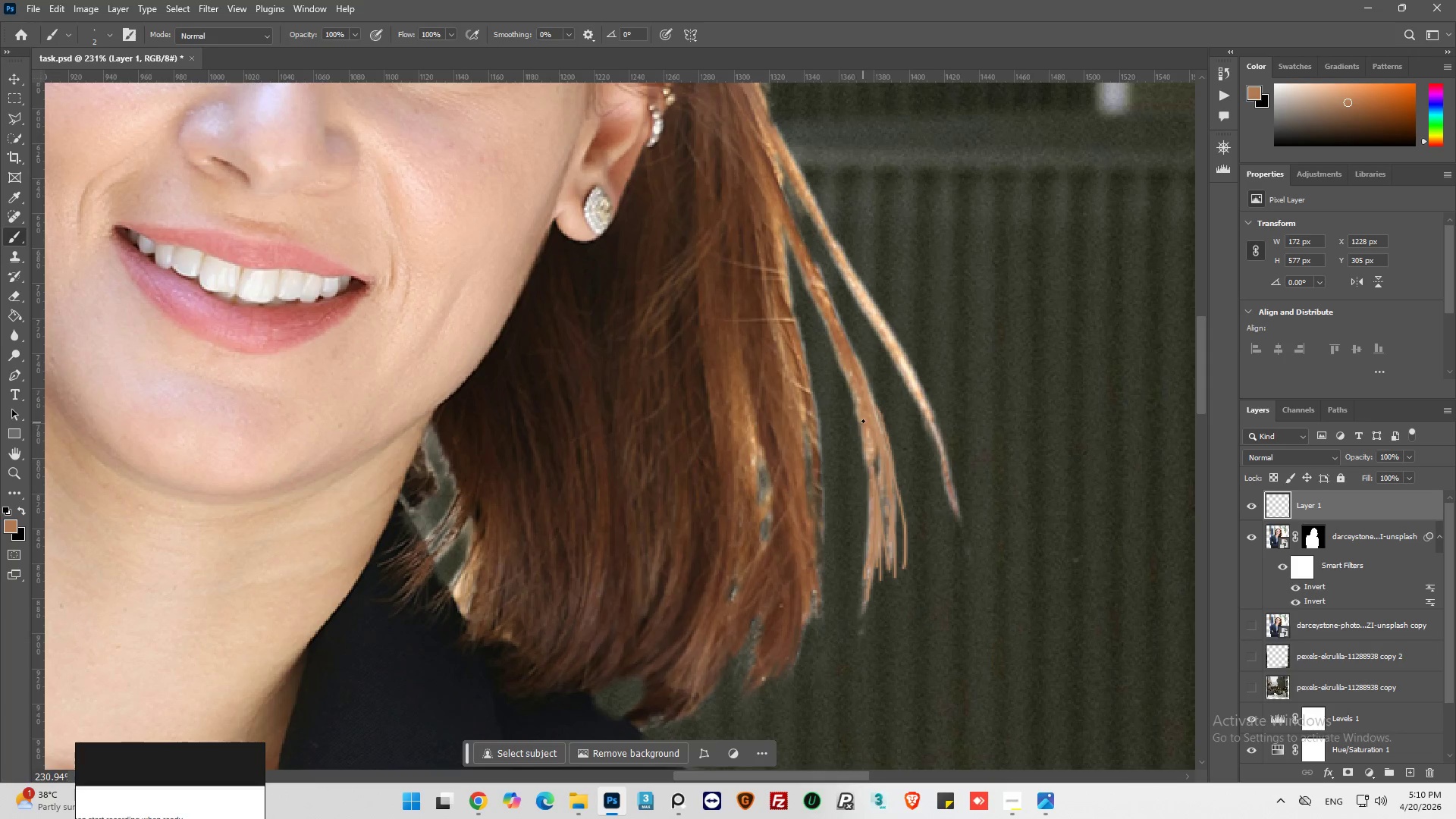 
left_click_drag(start_coordinate=[868, 415], to_coordinate=[883, 490])
 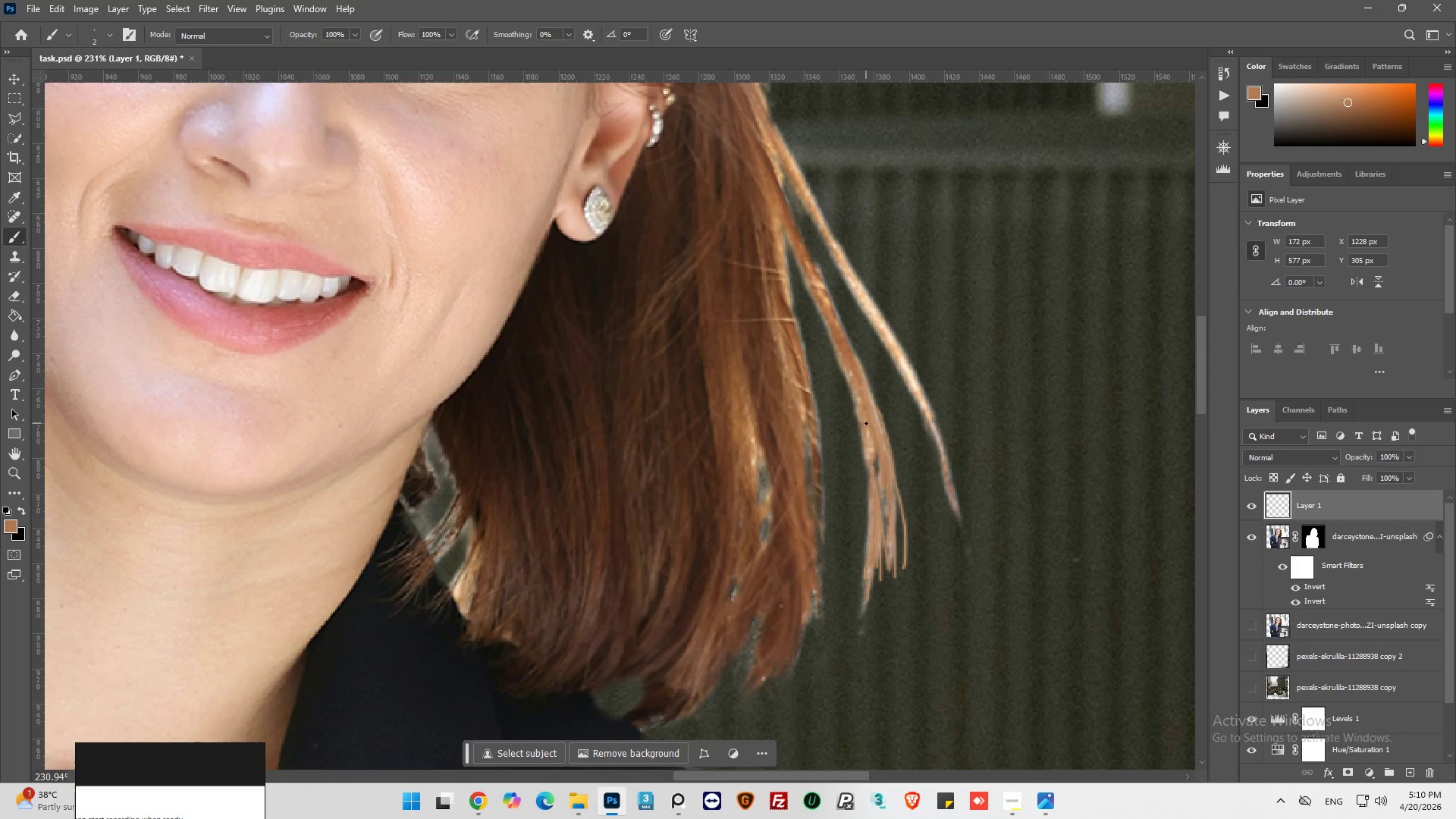 
left_click_drag(start_coordinate=[866, 423], to_coordinate=[874, 474])
 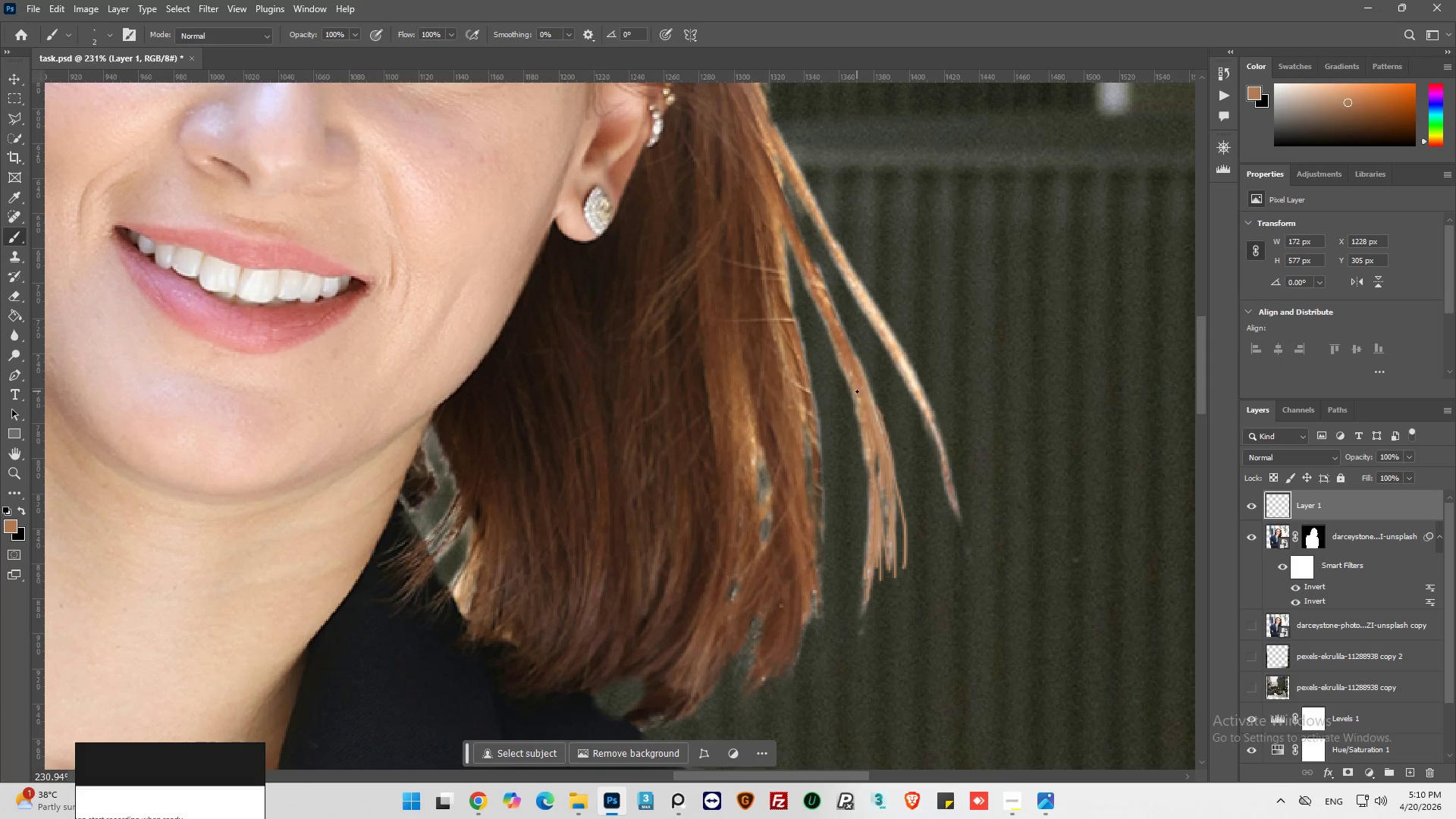 
left_click_drag(start_coordinate=[857, 394], to_coordinate=[876, 507])
 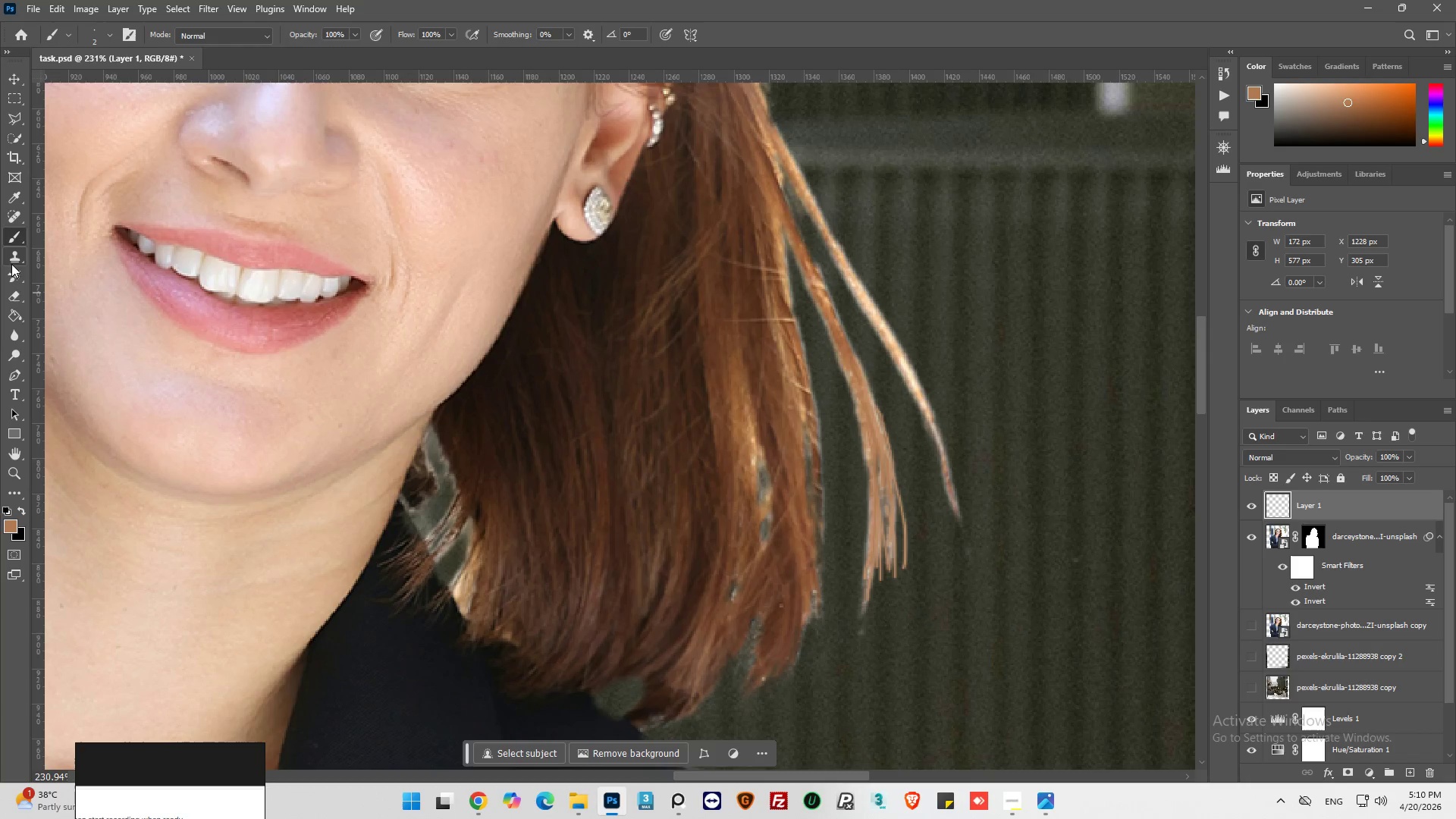 
wait(5.45)
 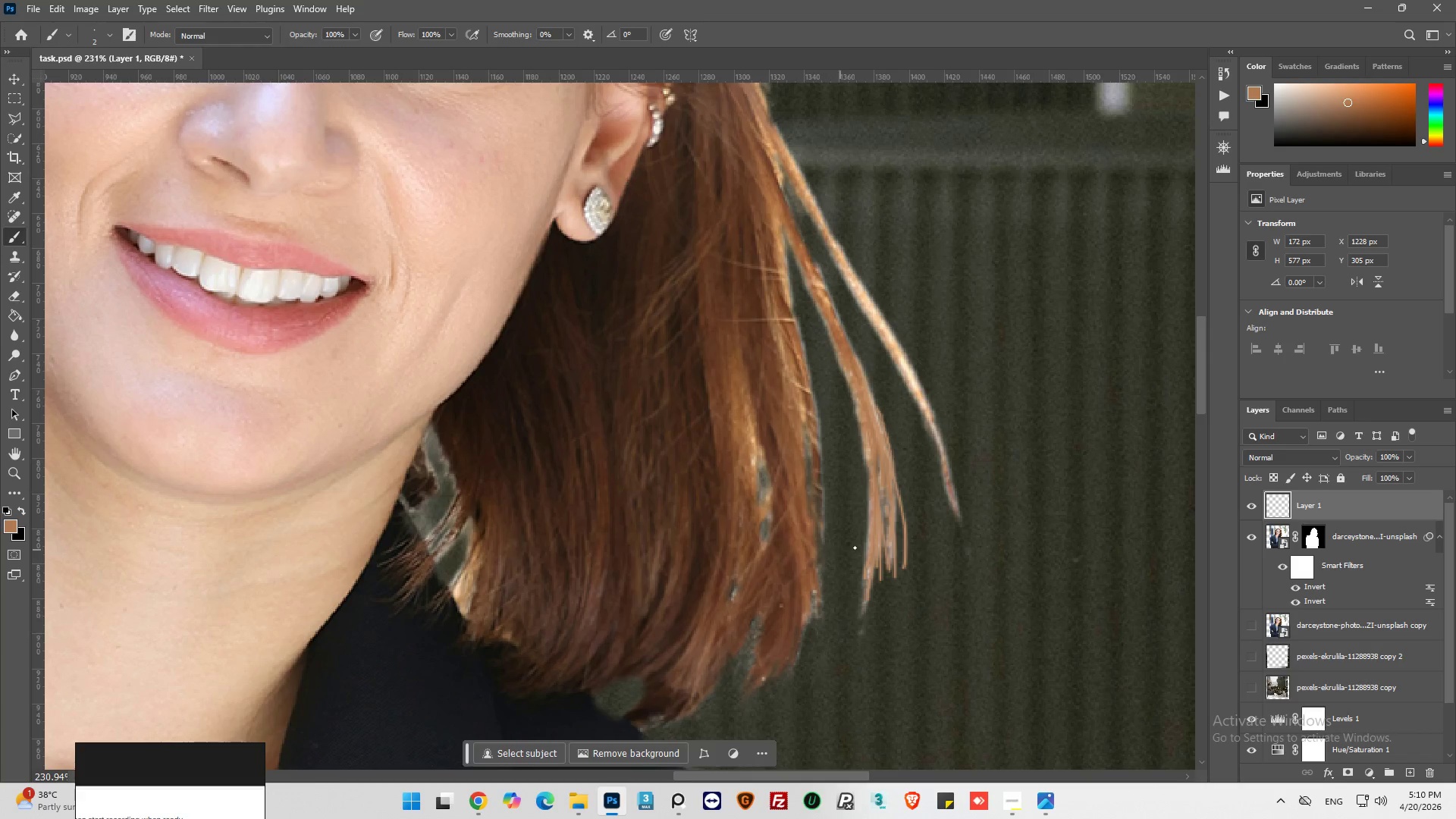 
left_click([1322, 538])
 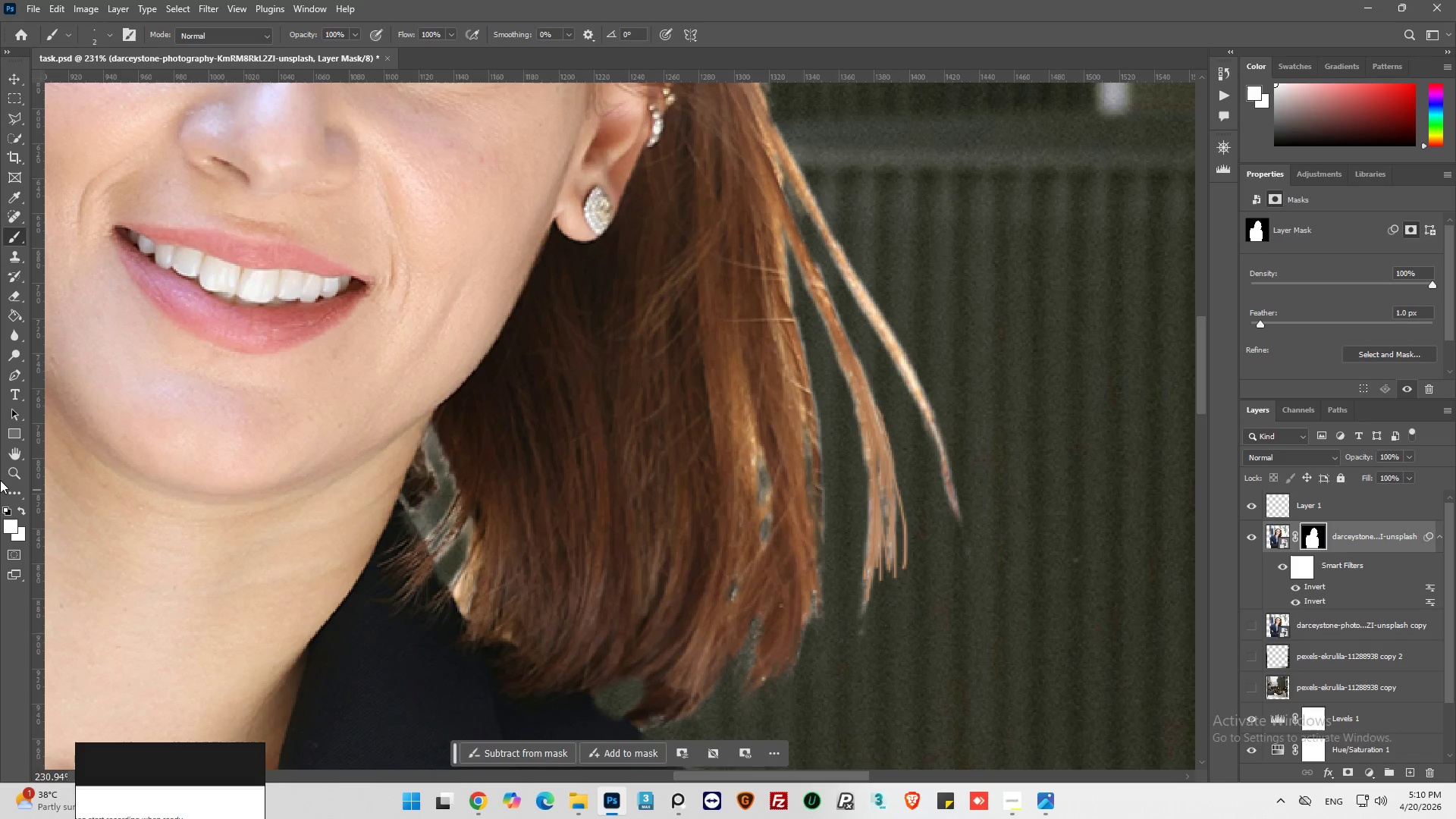 
key(Alt+AltLeft)
 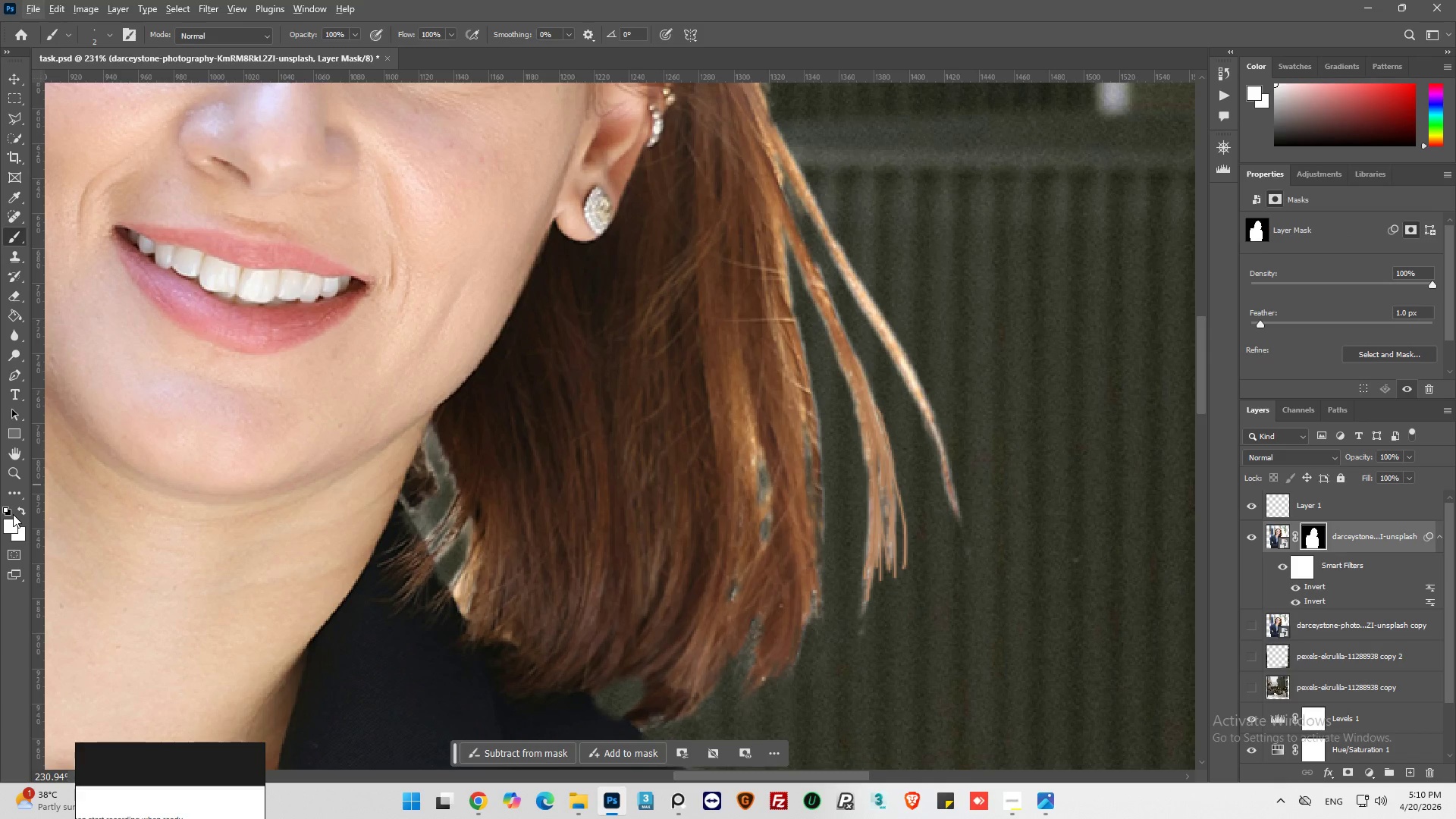 
key(D)
 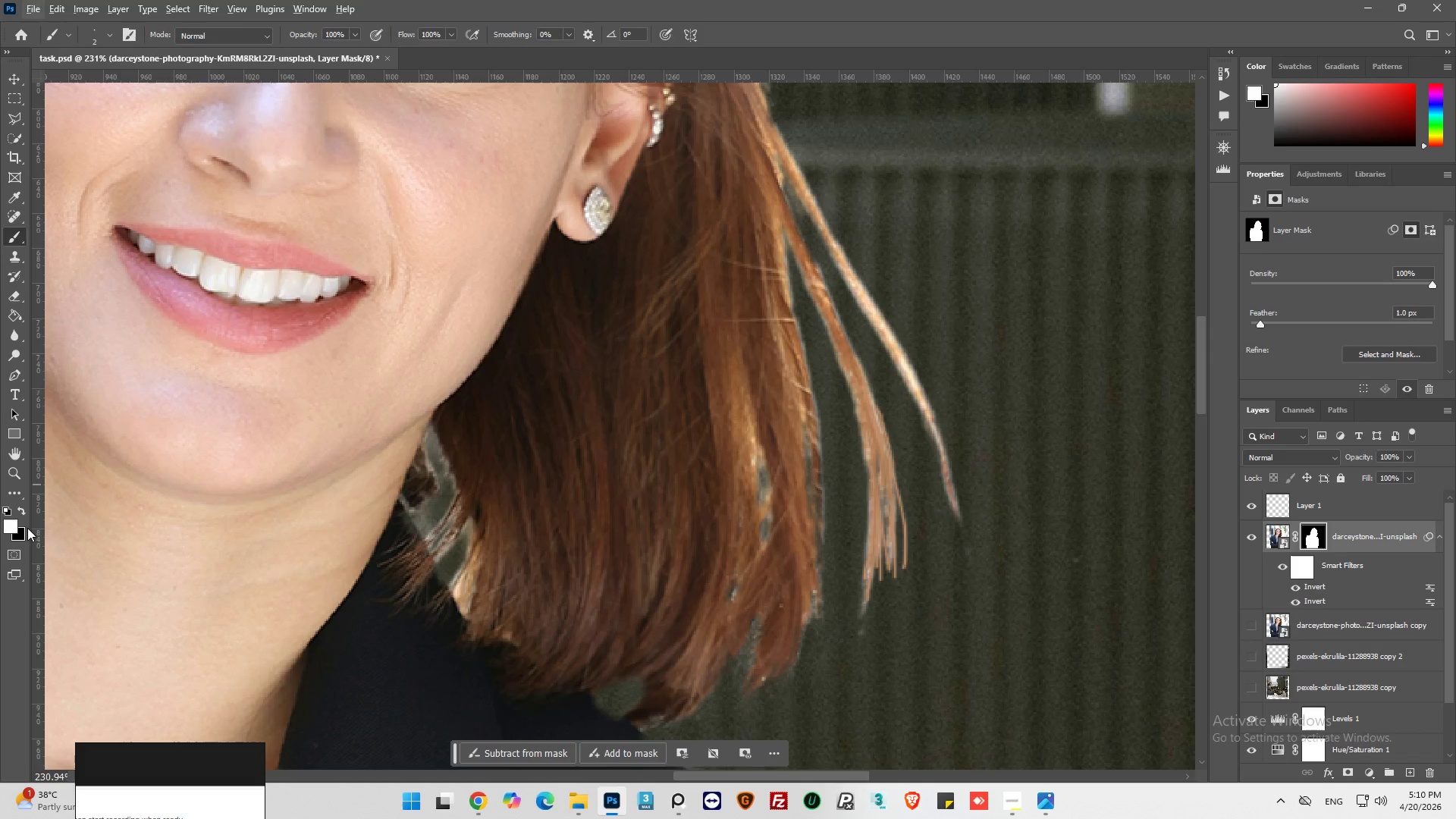 
key(X)
 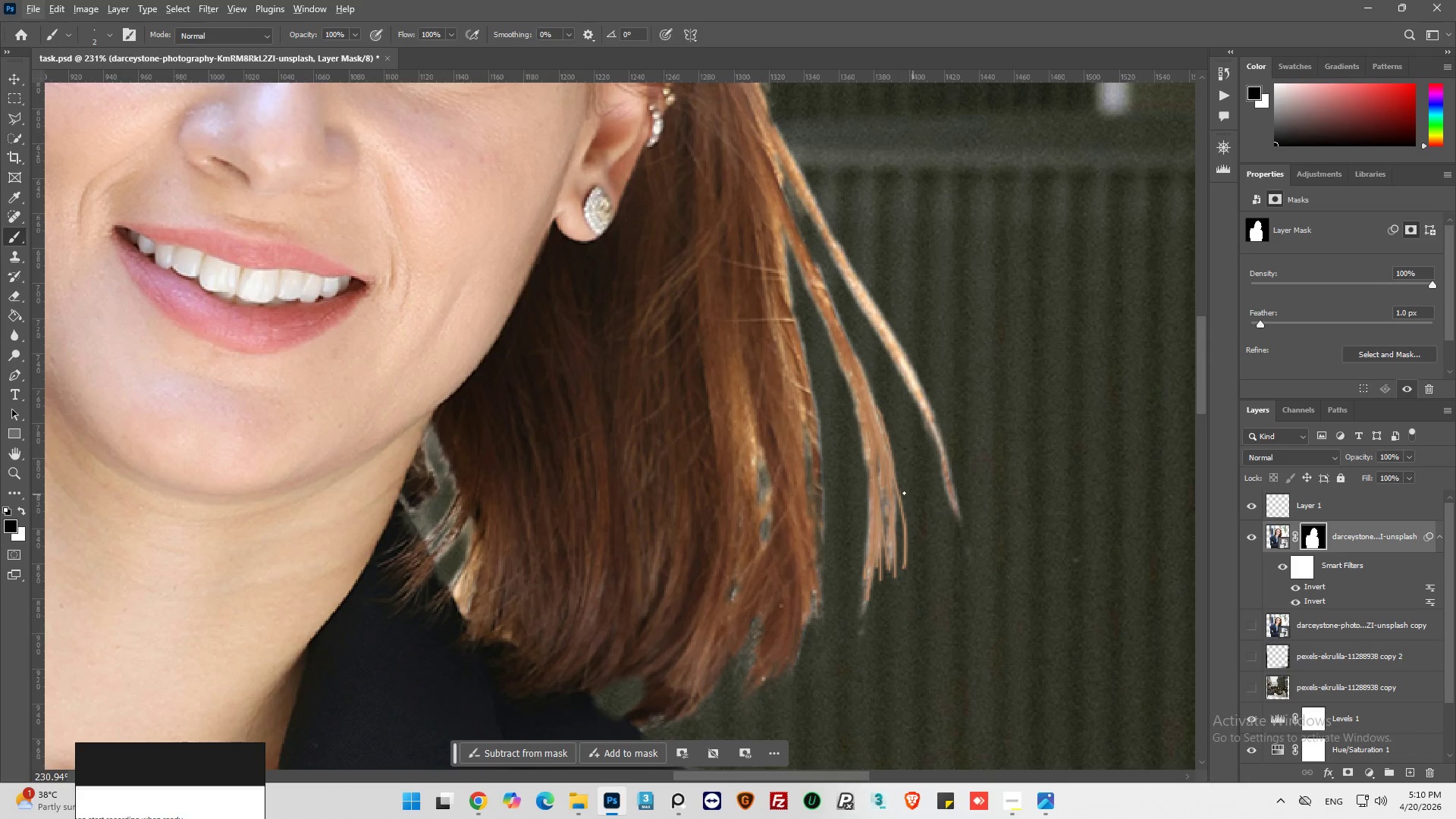 
left_click_drag(start_coordinate=[889, 530], to_coordinate=[880, 580])
 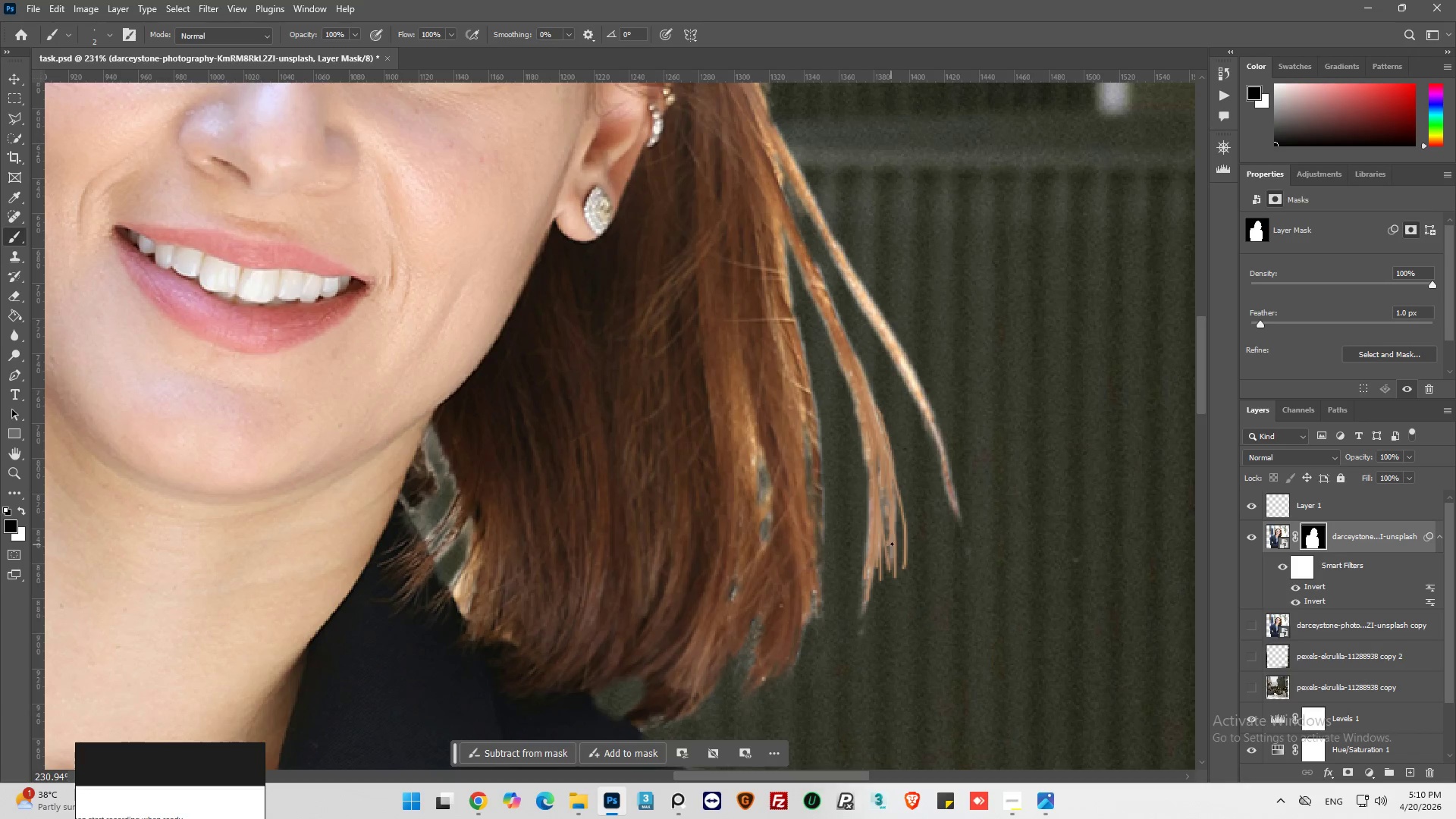 
left_click([894, 541])
 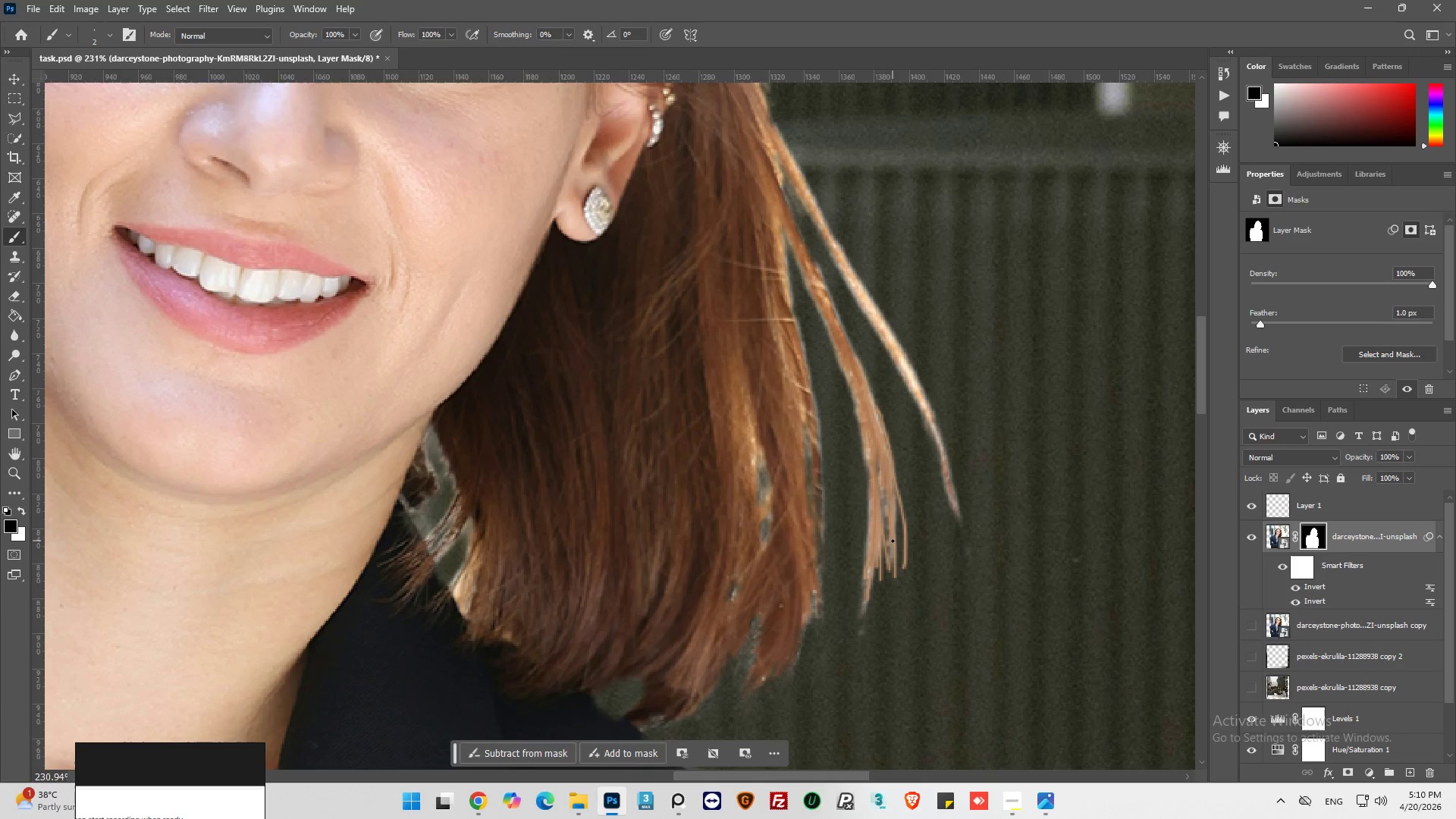 
left_click_drag(start_coordinate=[893, 541], to_coordinate=[891, 558])
 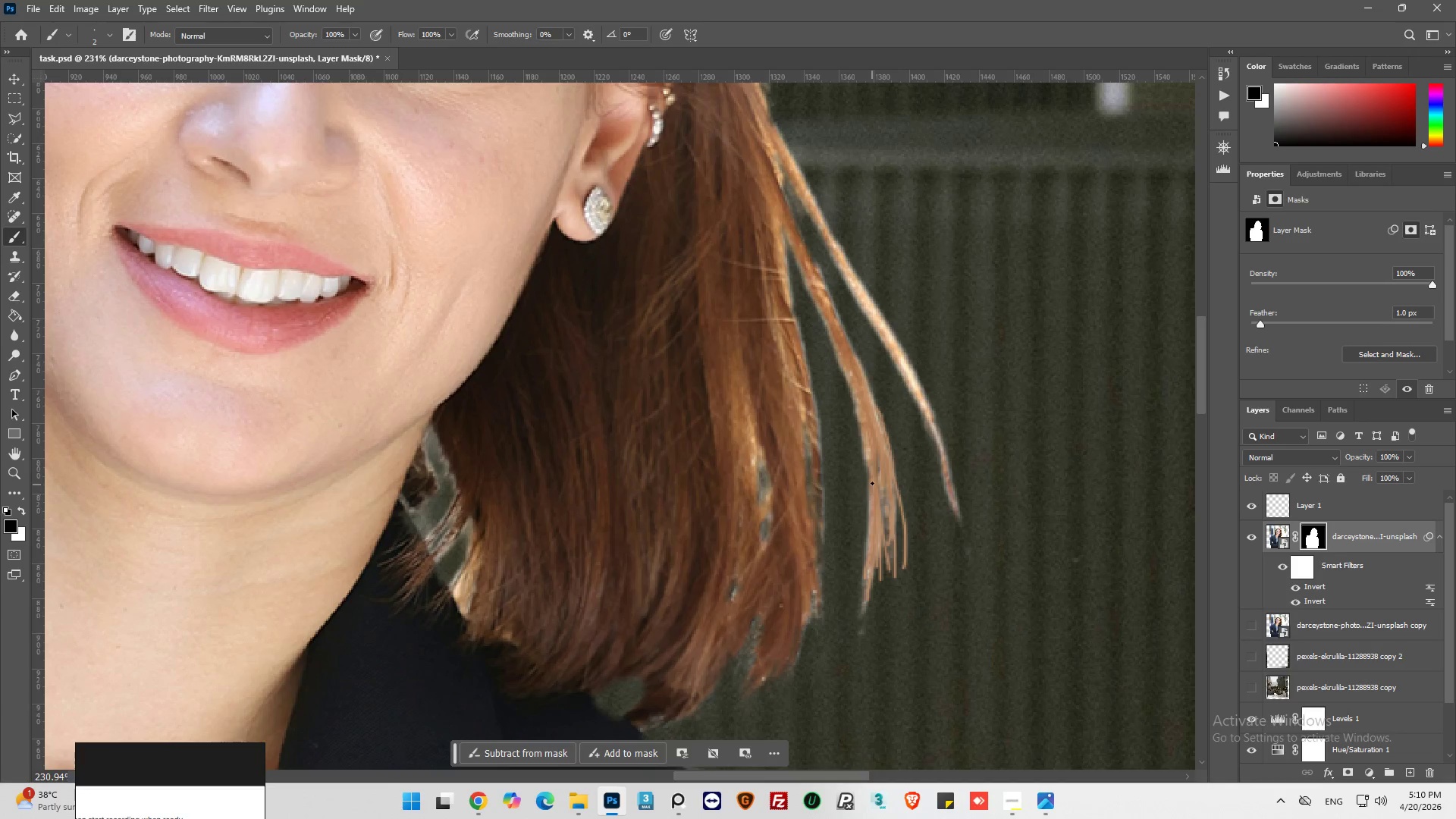 
left_click_drag(start_coordinate=[872, 483], to_coordinate=[868, 543])
 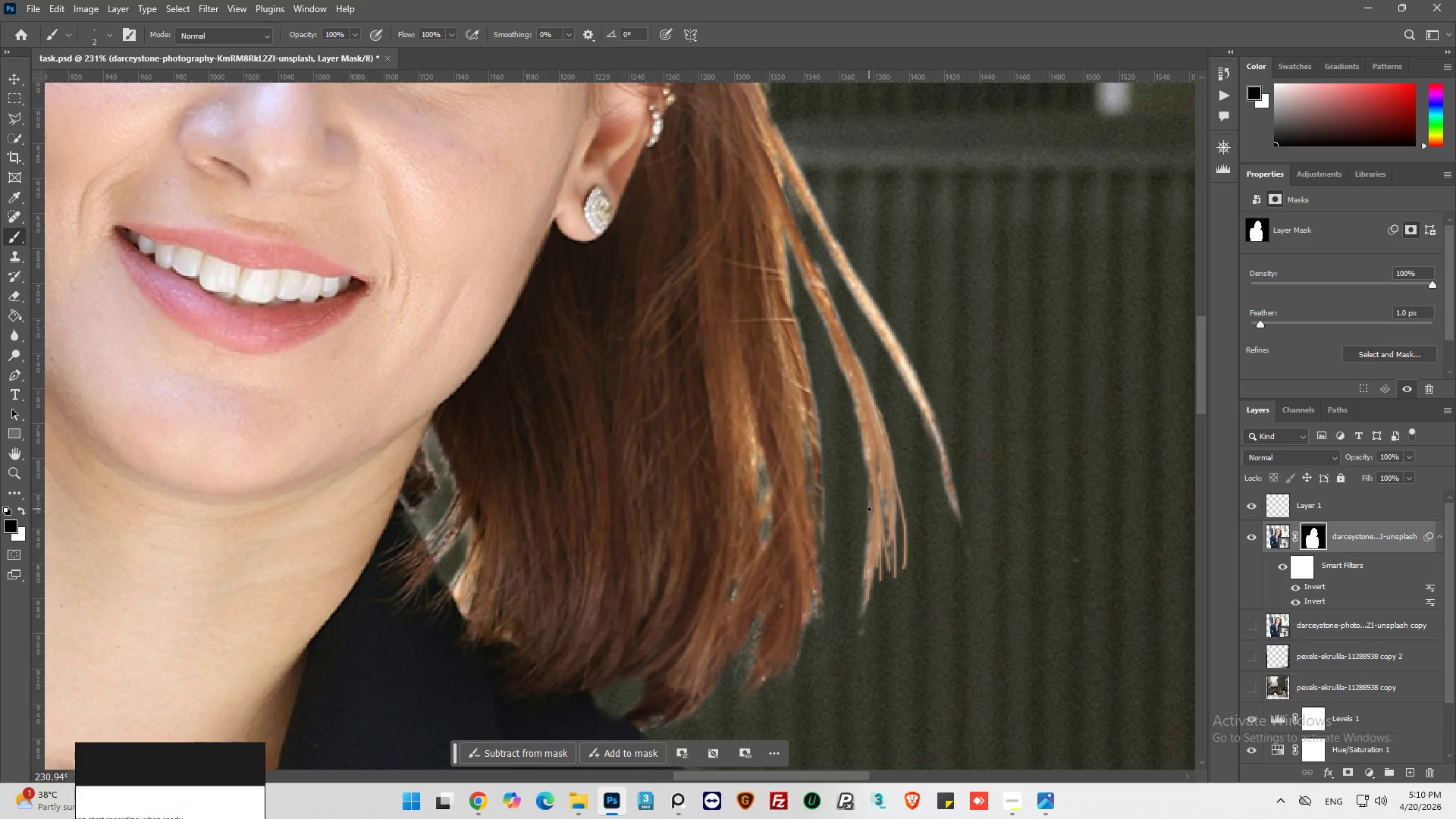 
left_click_drag(start_coordinate=[869, 509], to_coordinate=[862, 582])
 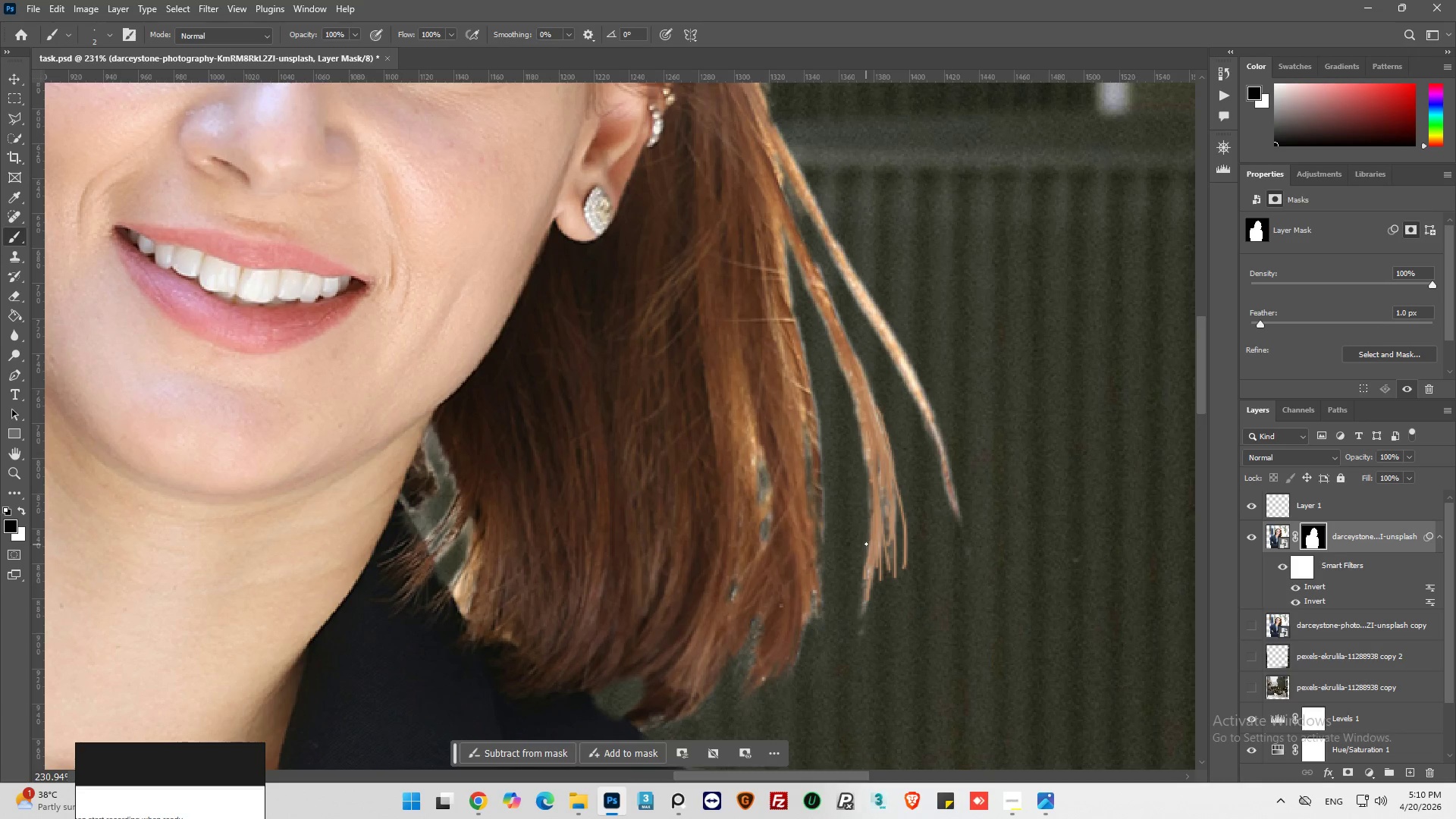 
left_click_drag(start_coordinate=[867, 548], to_coordinate=[860, 605])
 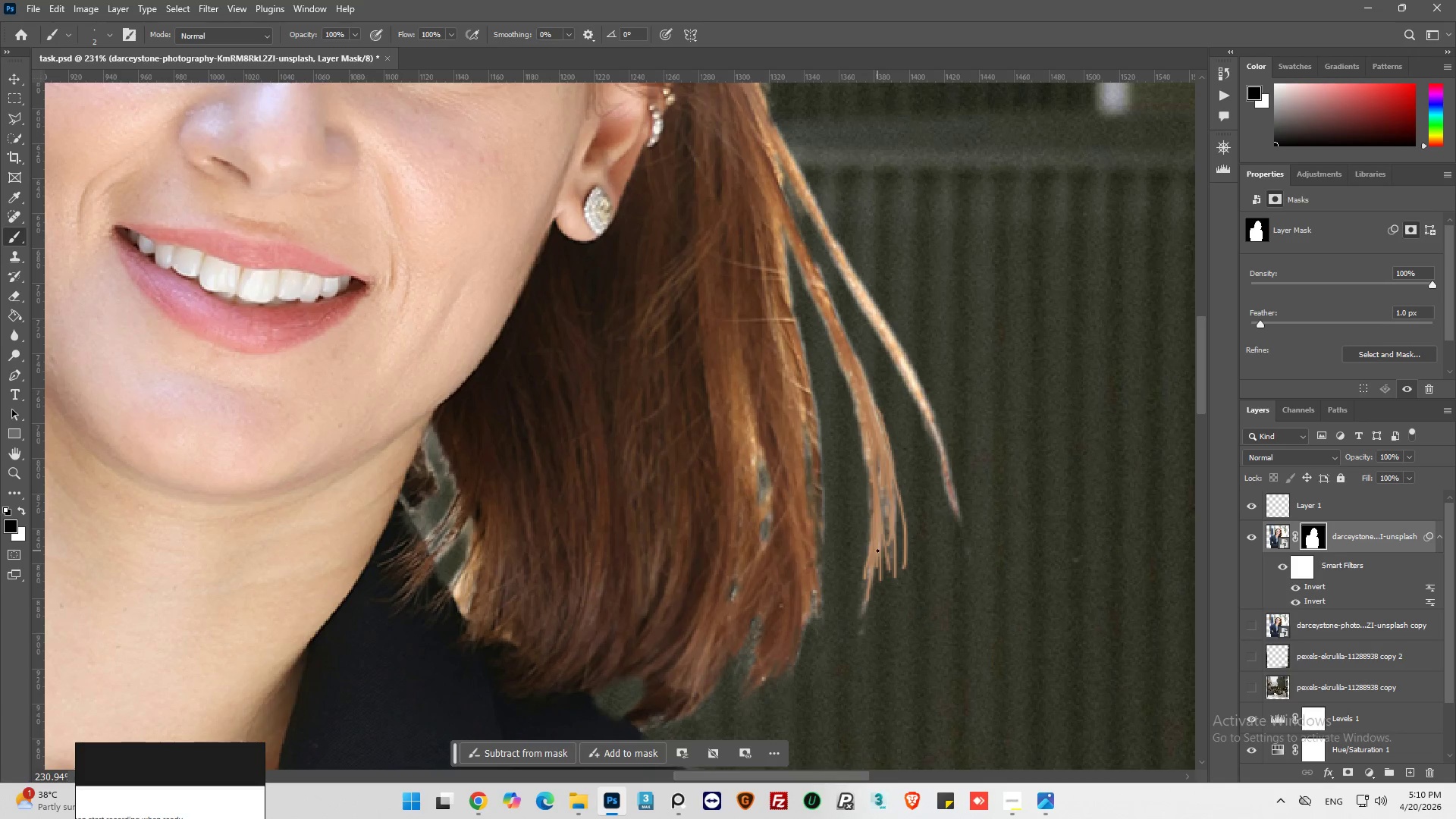 
left_click_drag(start_coordinate=[876, 551], to_coordinate=[870, 622])
 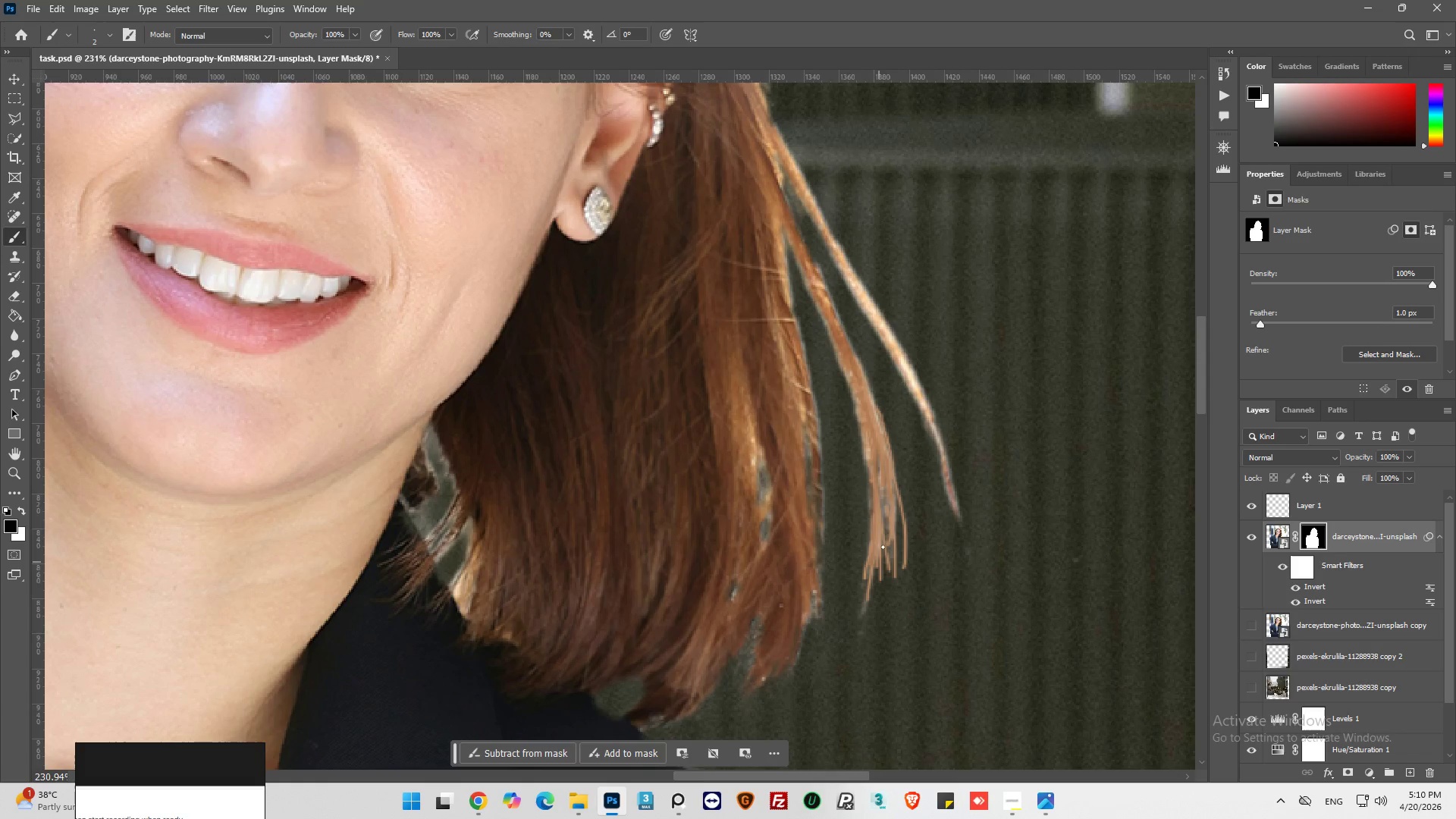 
left_click_drag(start_coordinate=[883, 479], to_coordinate=[889, 580])
 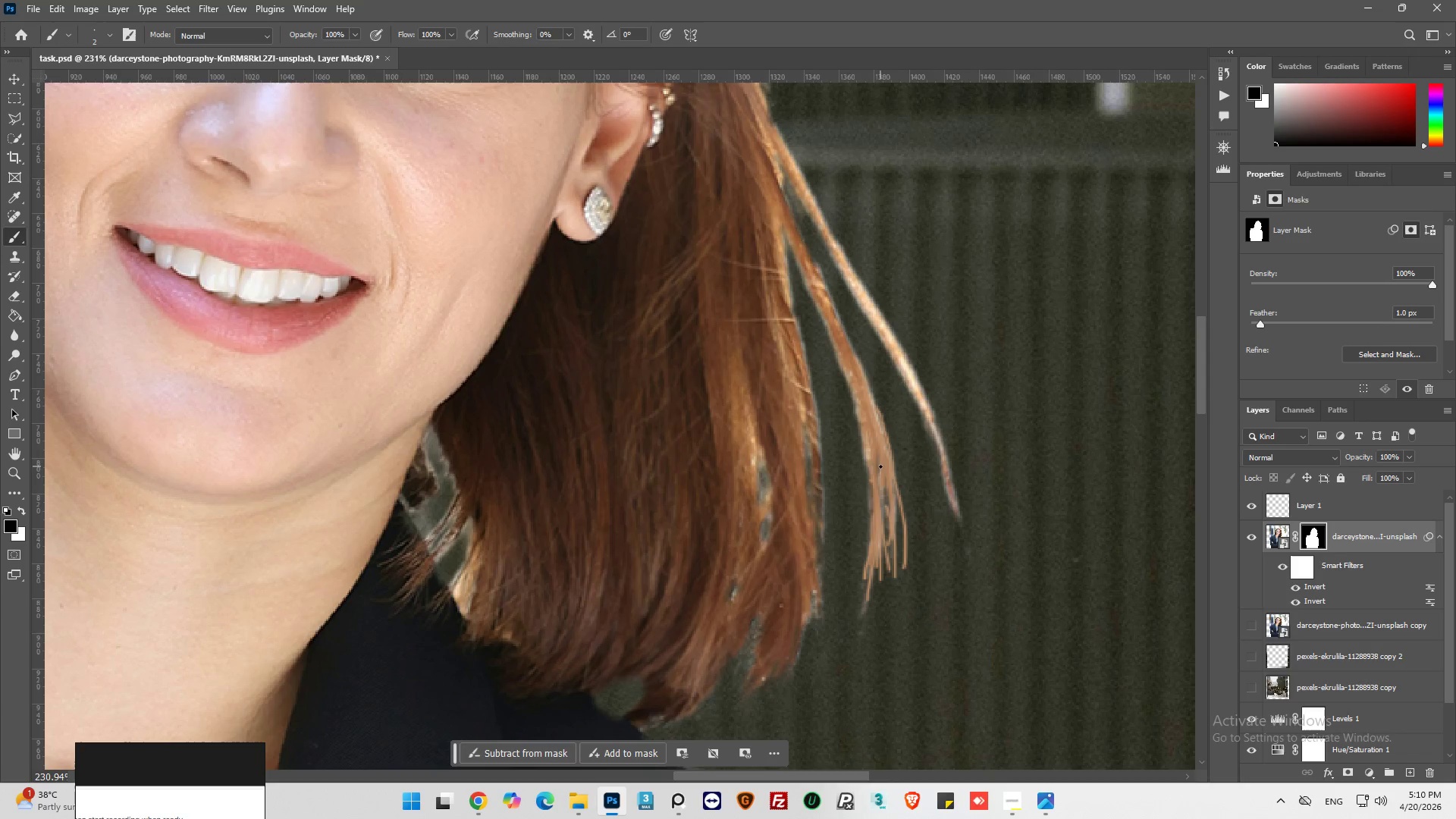 
left_click_drag(start_coordinate=[880, 466], to_coordinate=[896, 583])
 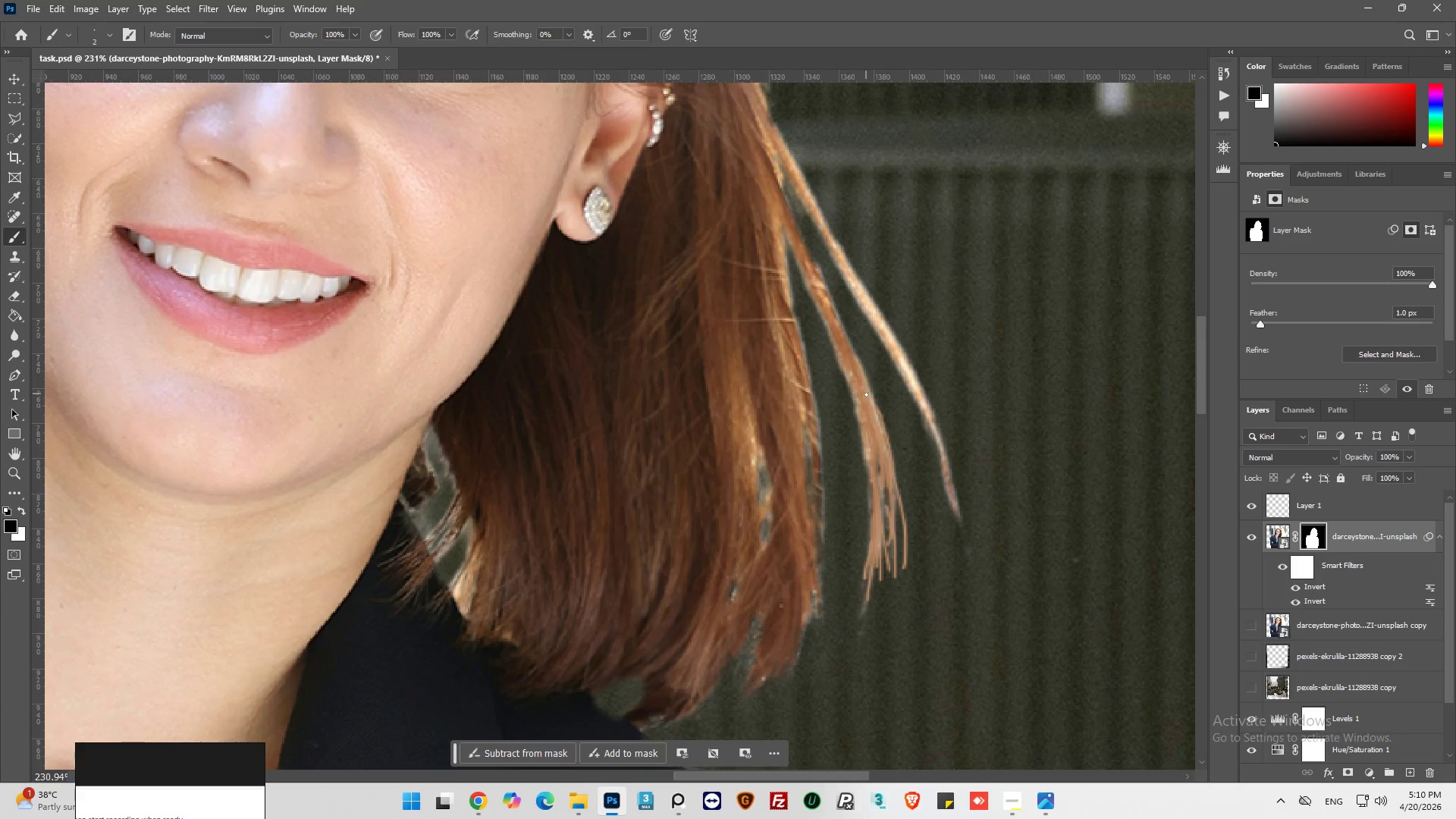 
left_click_drag(start_coordinate=[872, 399], to_coordinate=[893, 498])
 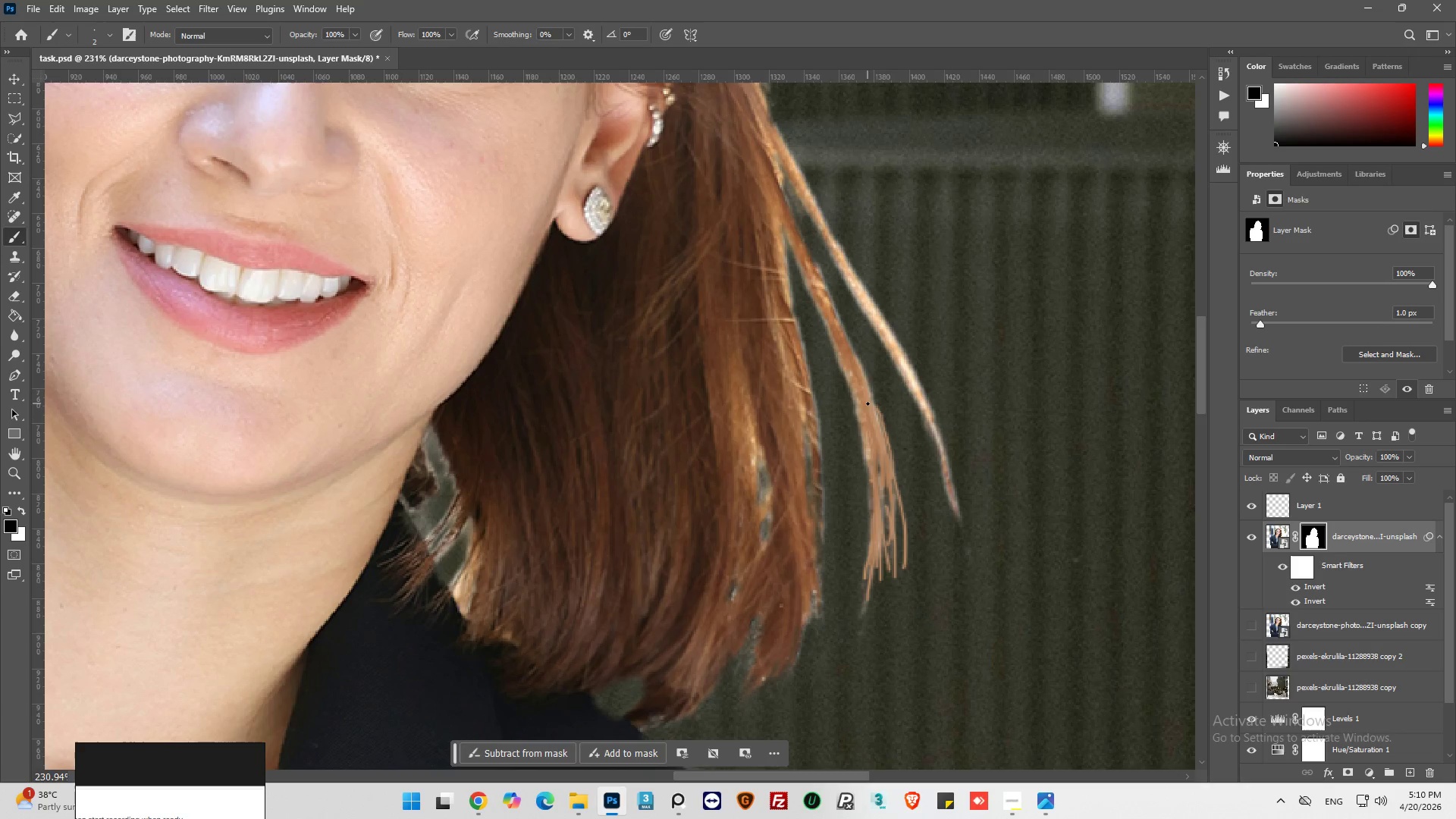 
left_click_drag(start_coordinate=[871, 403], to_coordinate=[895, 529])
 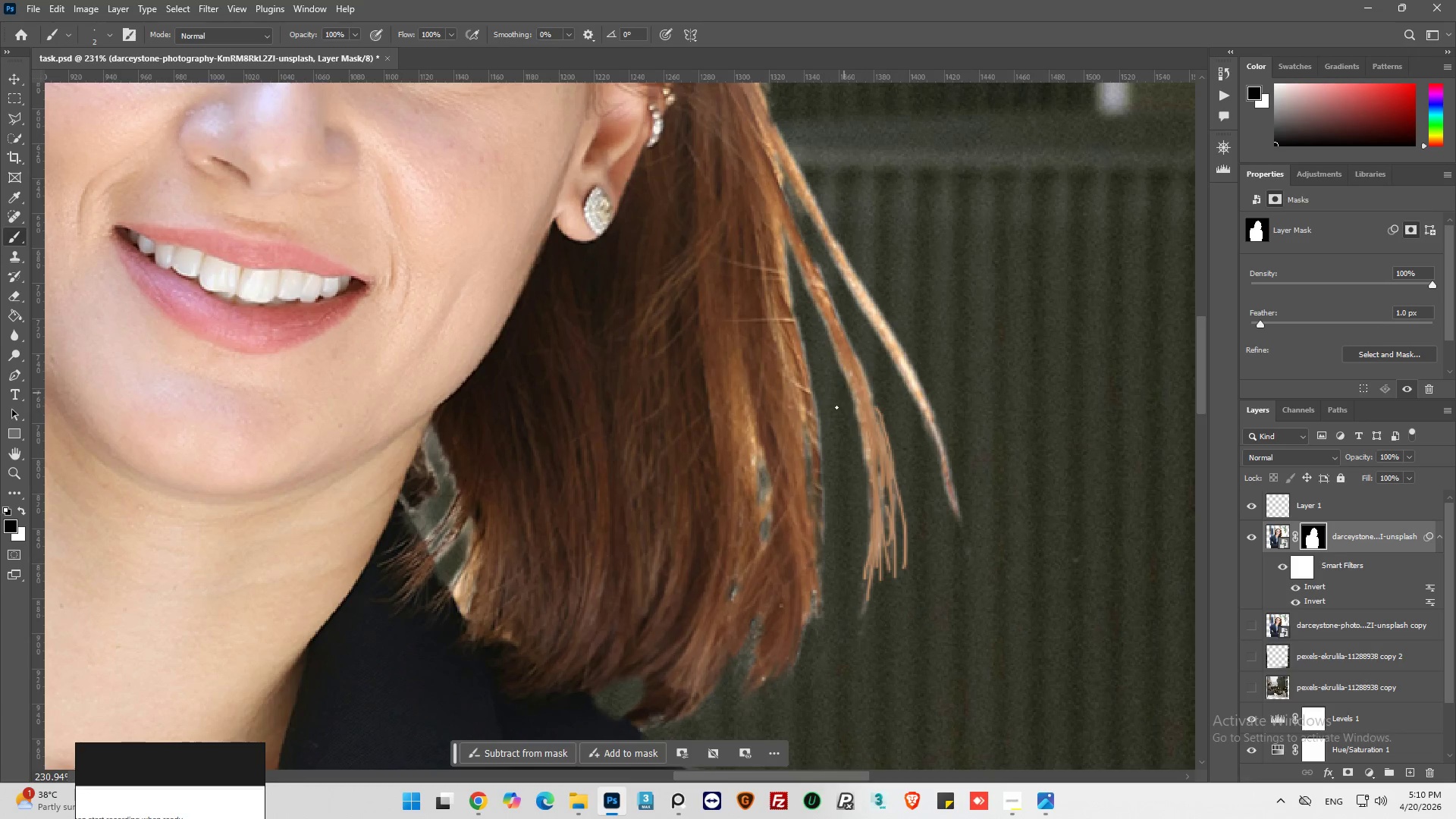 
hold_key(key=AltLeft, duration=0.38)
scroll: coordinate [821, 438], scroll_direction: down, amount: 7.0
 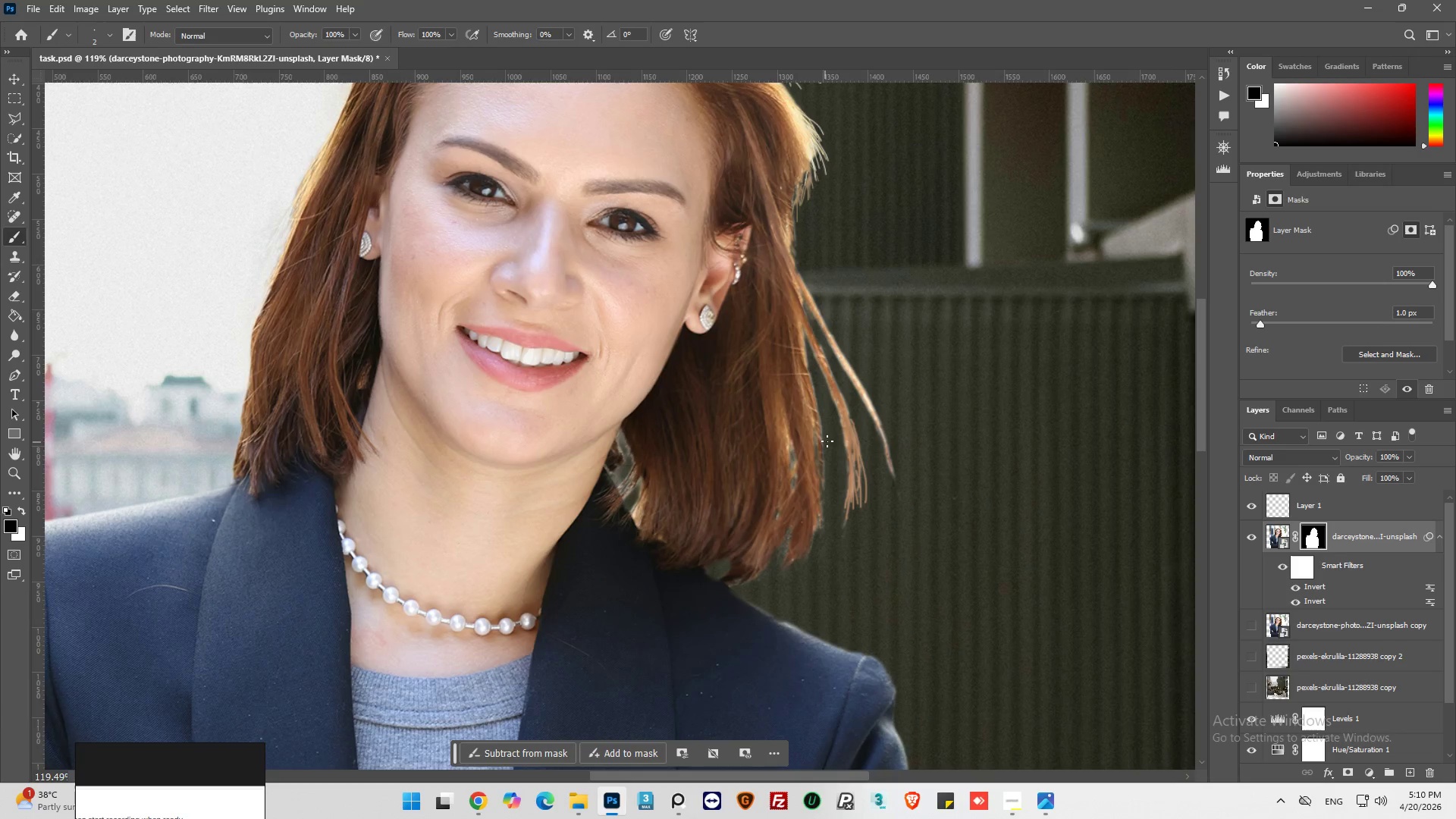 
scroll: coordinate [833, 438], scroll_direction: up, amount: 5.0
 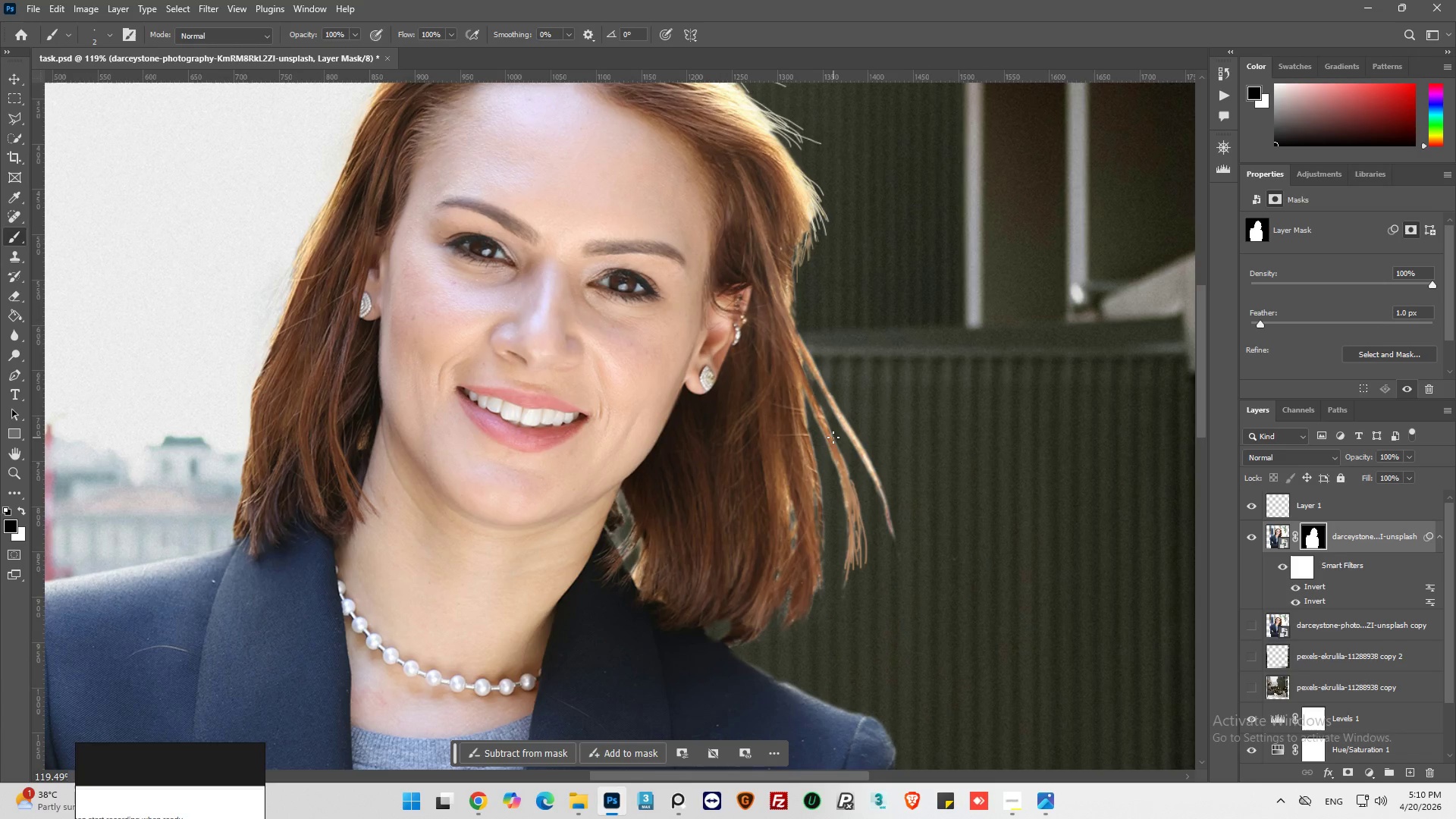 
key(Alt+AltLeft)
 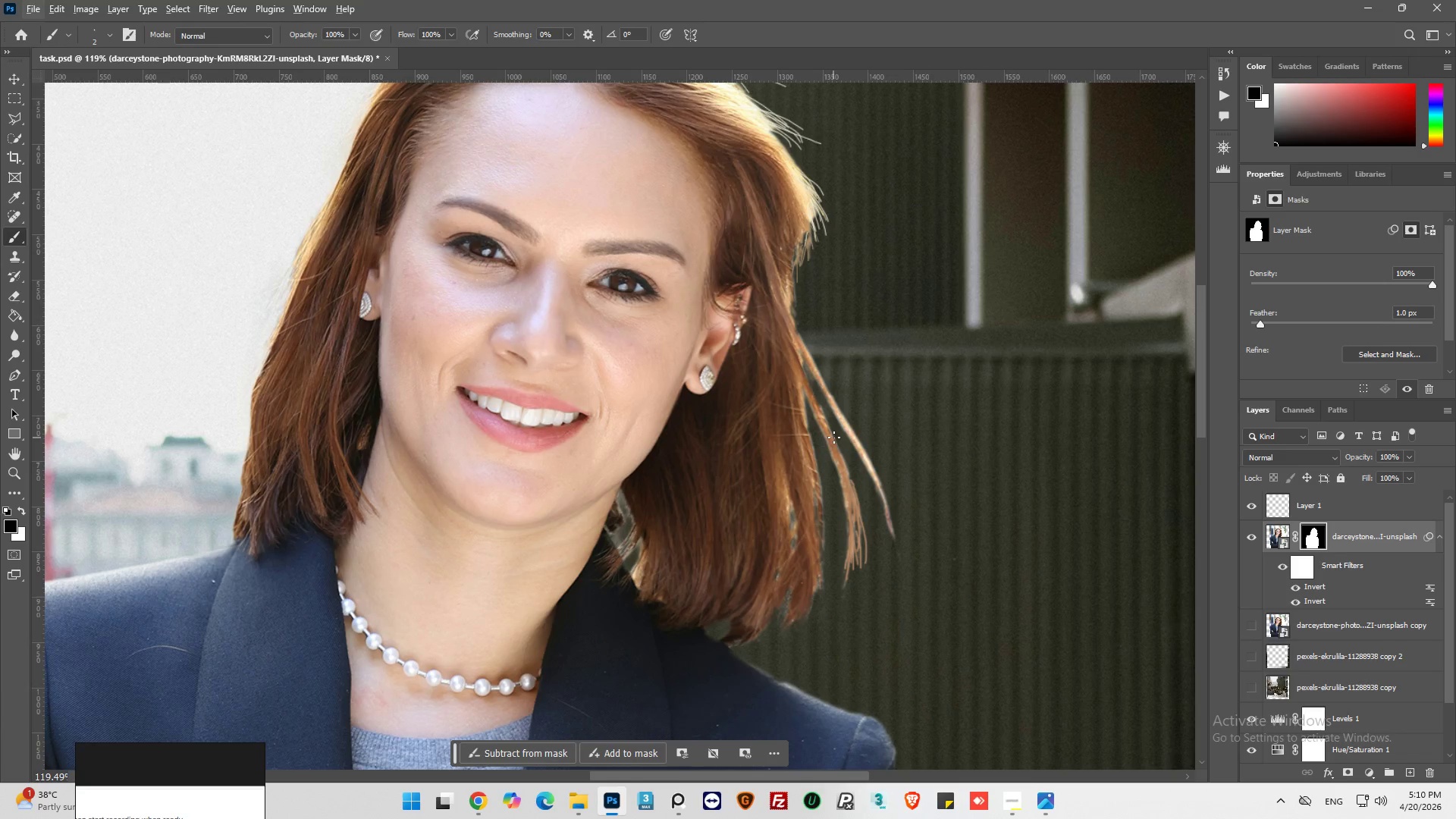 
key(Alt+AltLeft)
 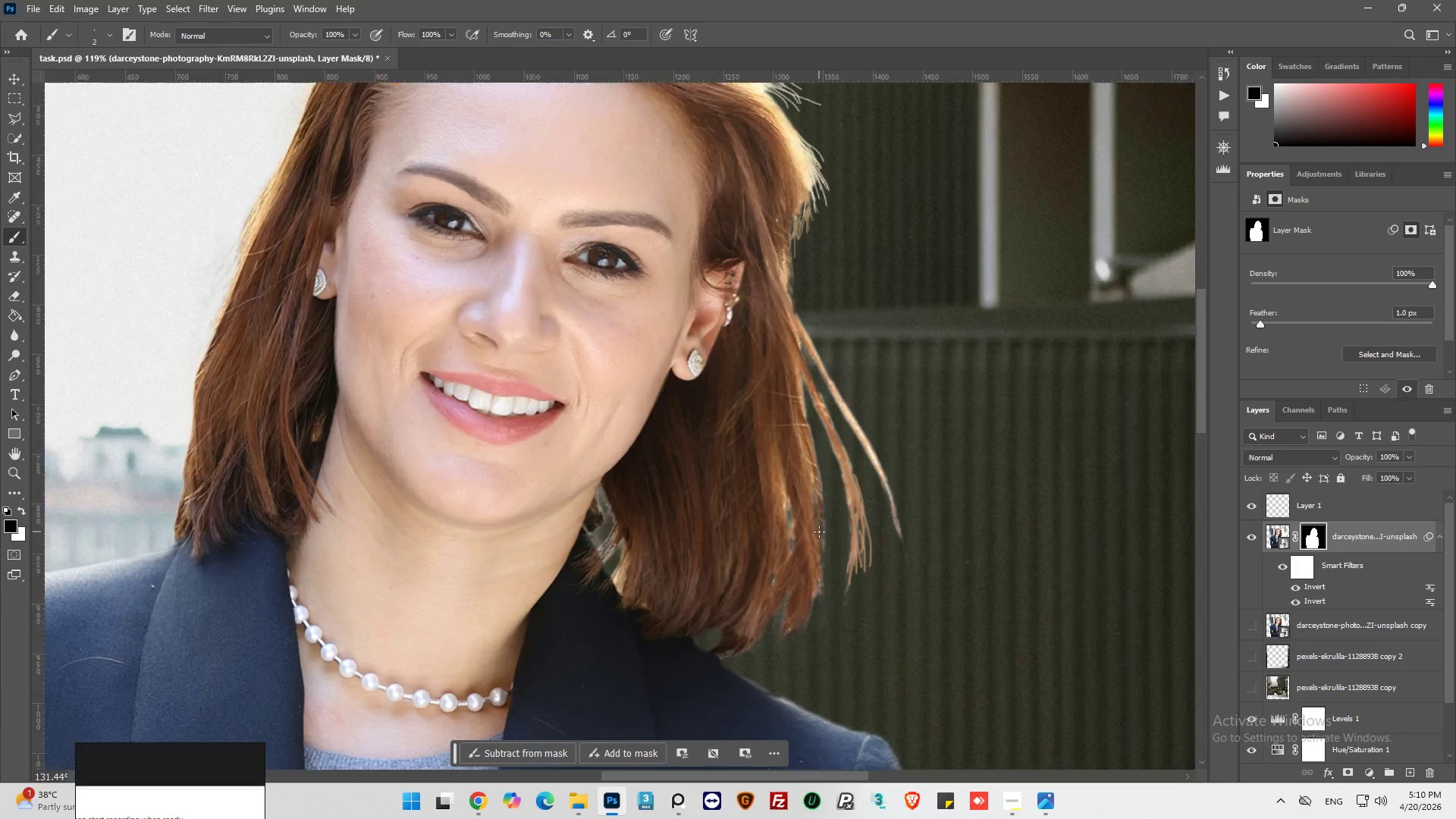 
scroll: coordinate [819, 532], scroll_direction: up, amount: 6.0
 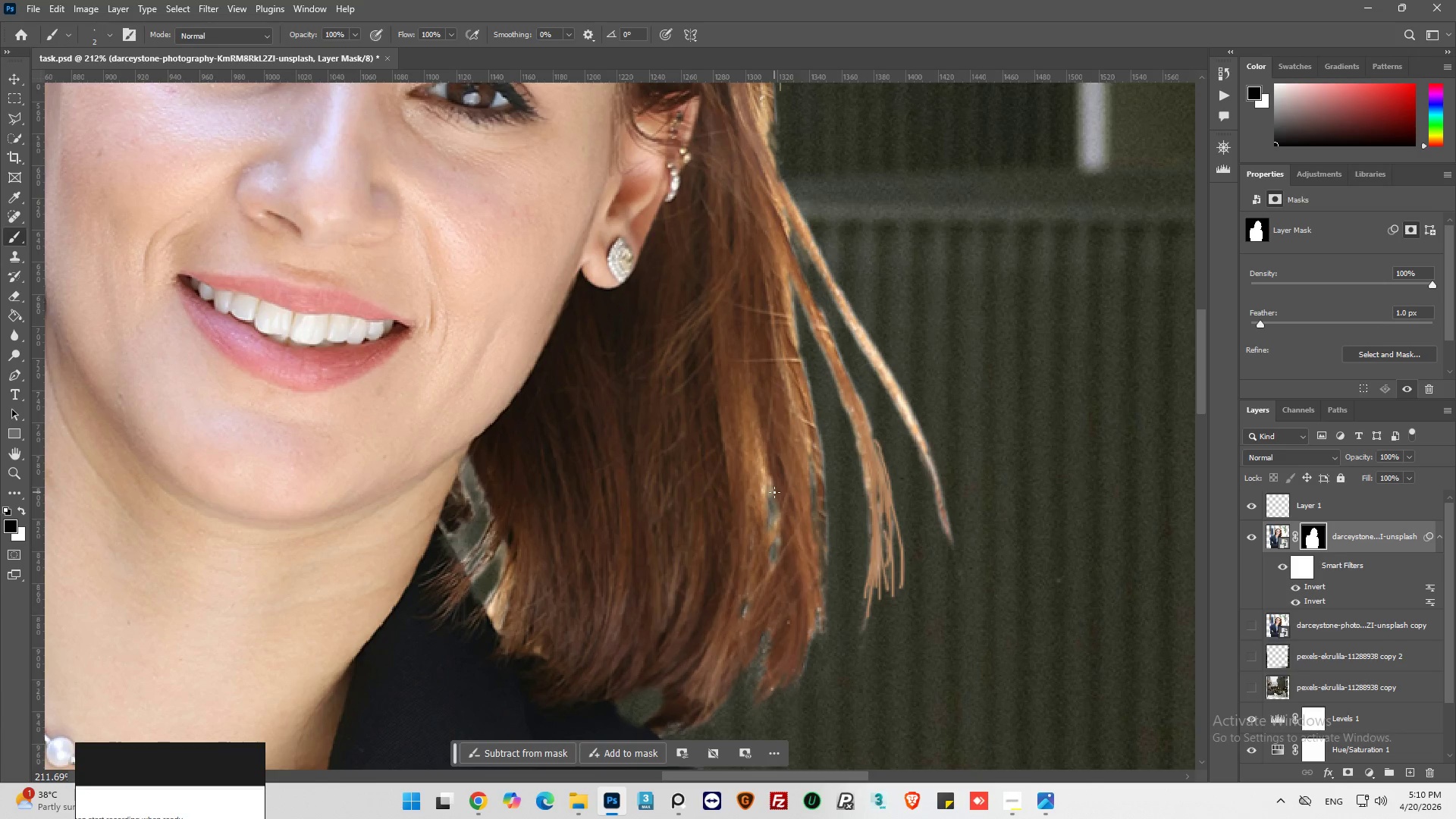 
left_click_drag(start_coordinate=[772, 488], to_coordinate=[774, 515])
 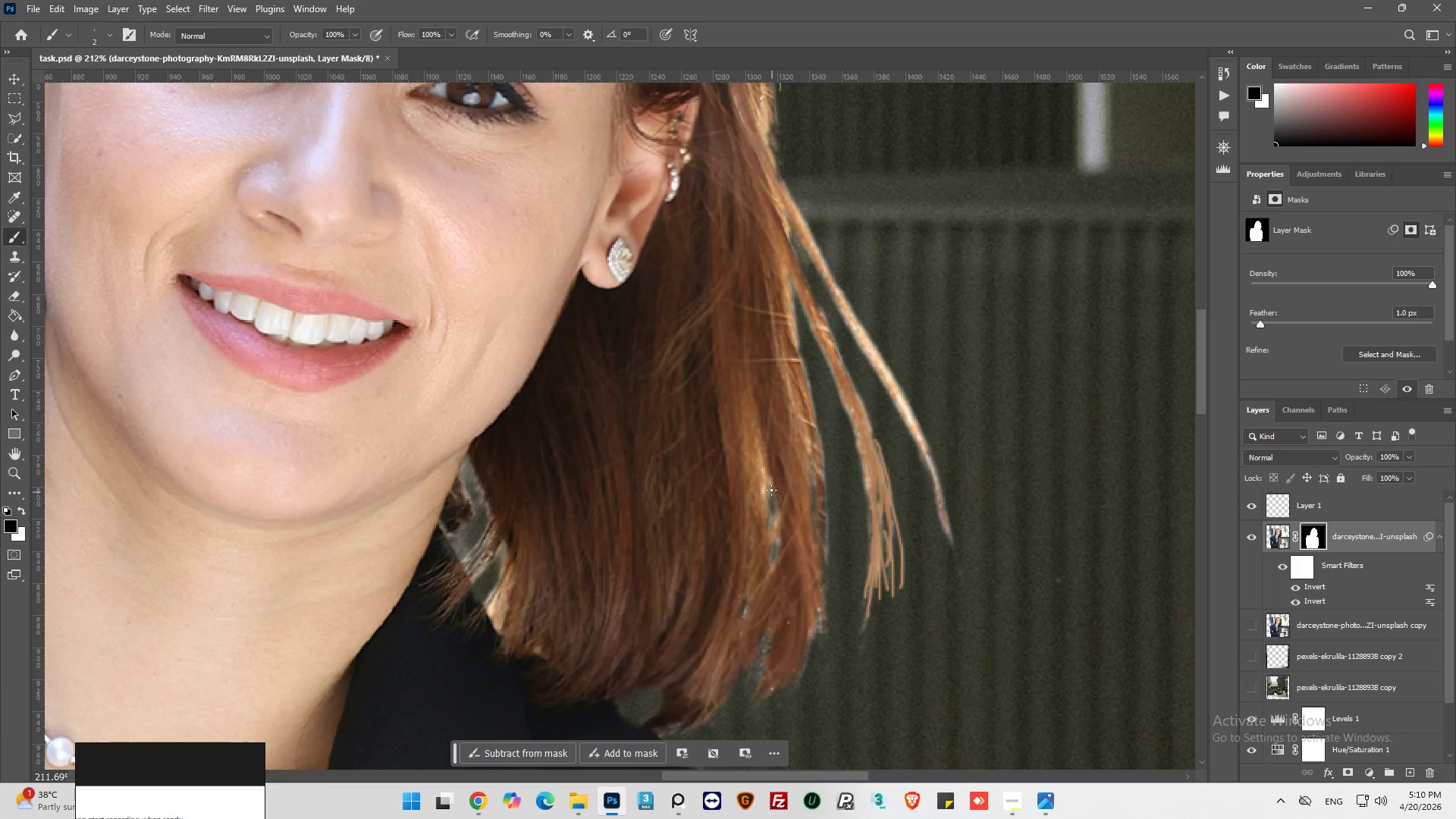 
left_click_drag(start_coordinate=[770, 488], to_coordinate=[764, 549])
 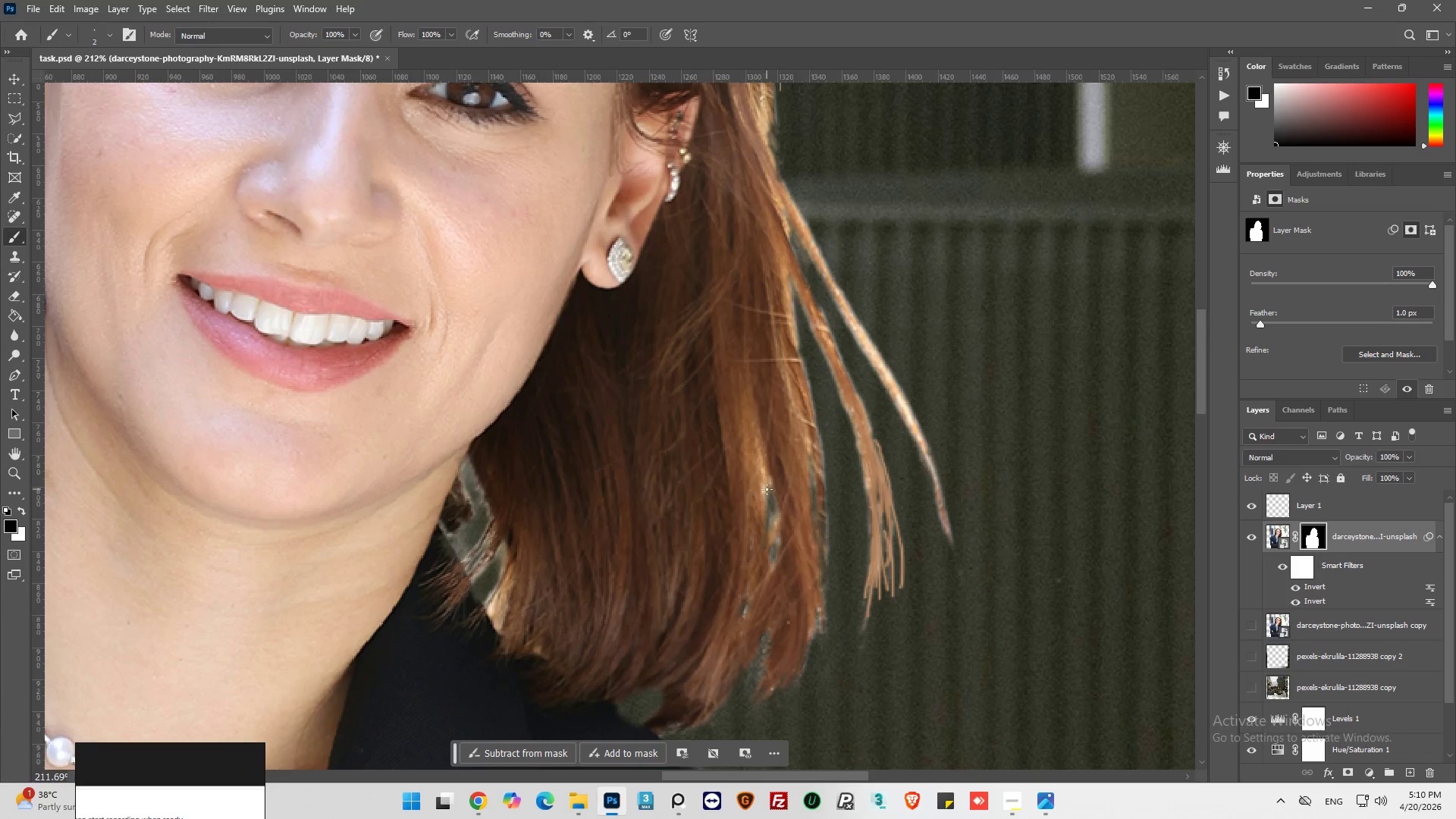 
left_click_drag(start_coordinate=[770, 500], to_coordinate=[773, 539])
 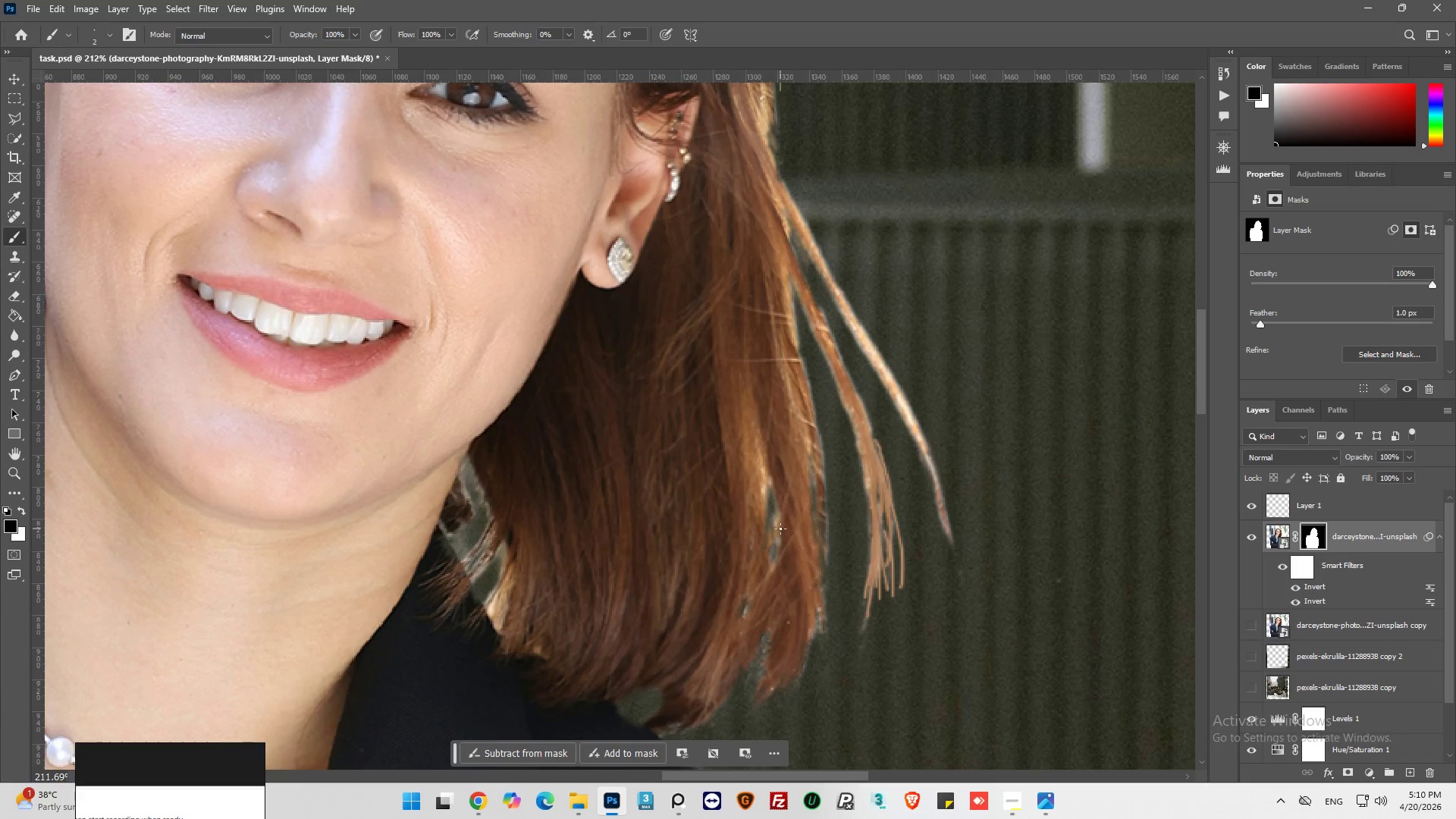 
key(Control+ControlLeft)
 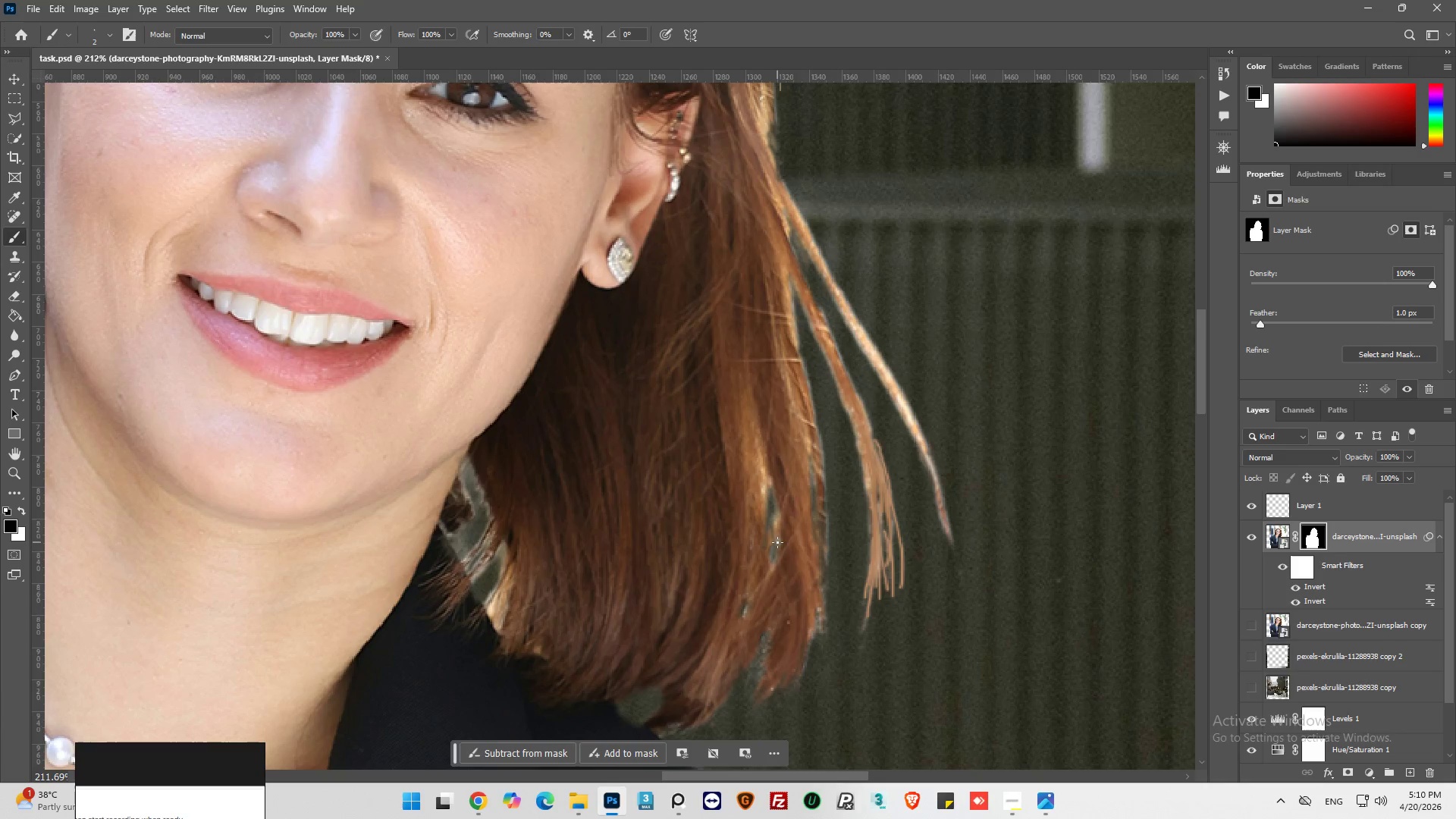 
key(Alt+AltLeft)
 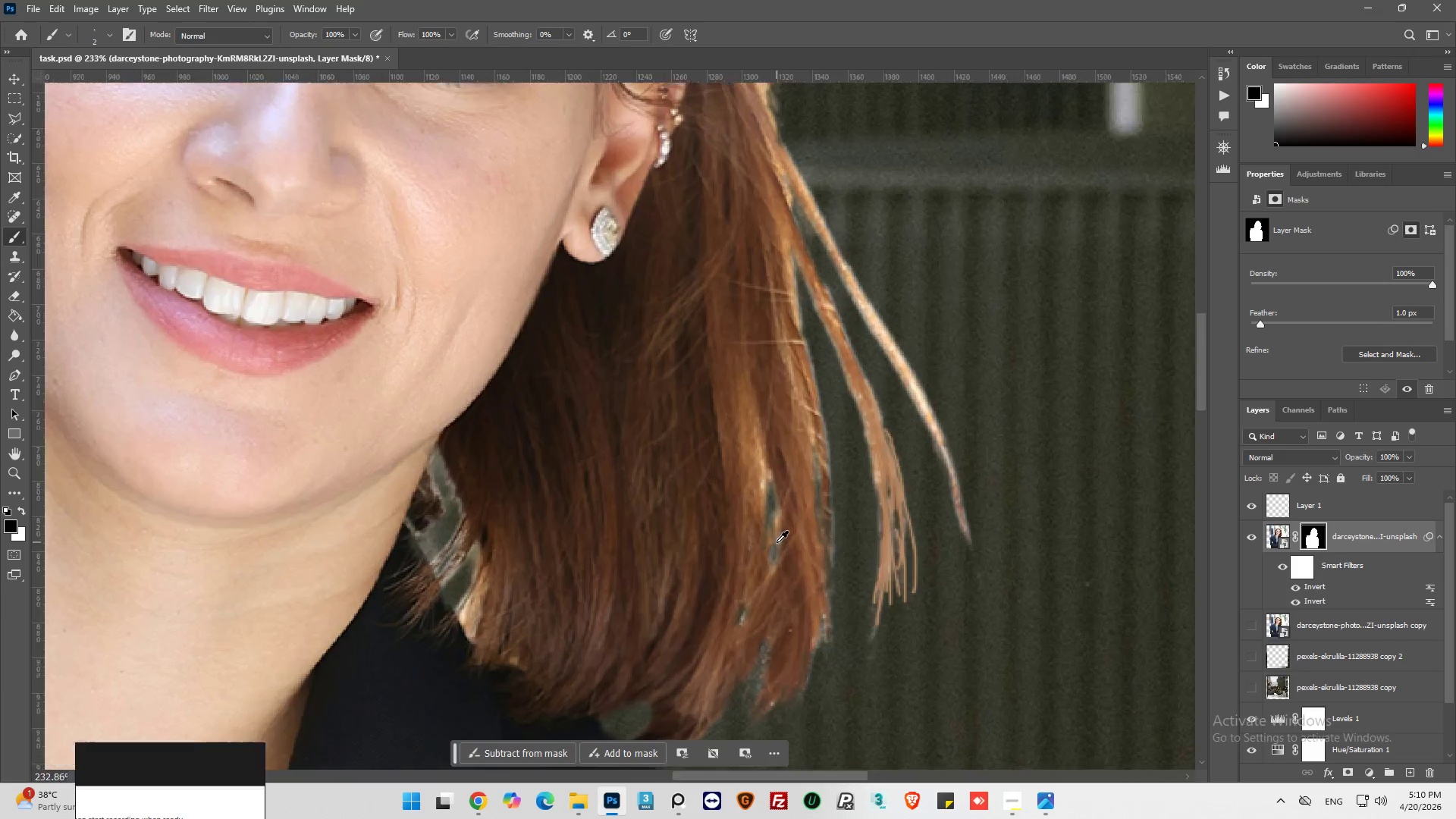 
left_click_drag(start_coordinate=[776, 538], to_coordinate=[768, 586])
 